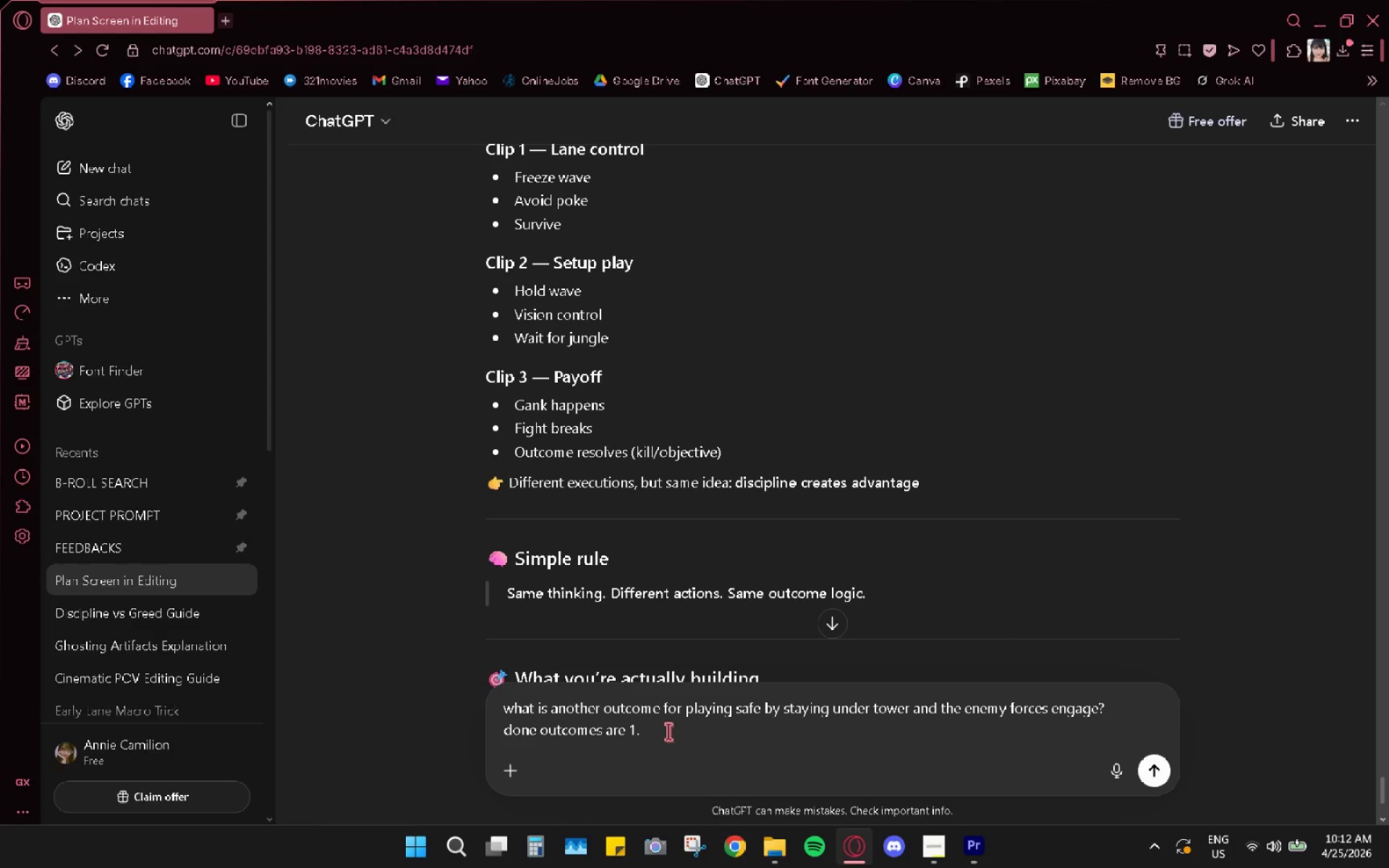 
left_click([660, 729])
 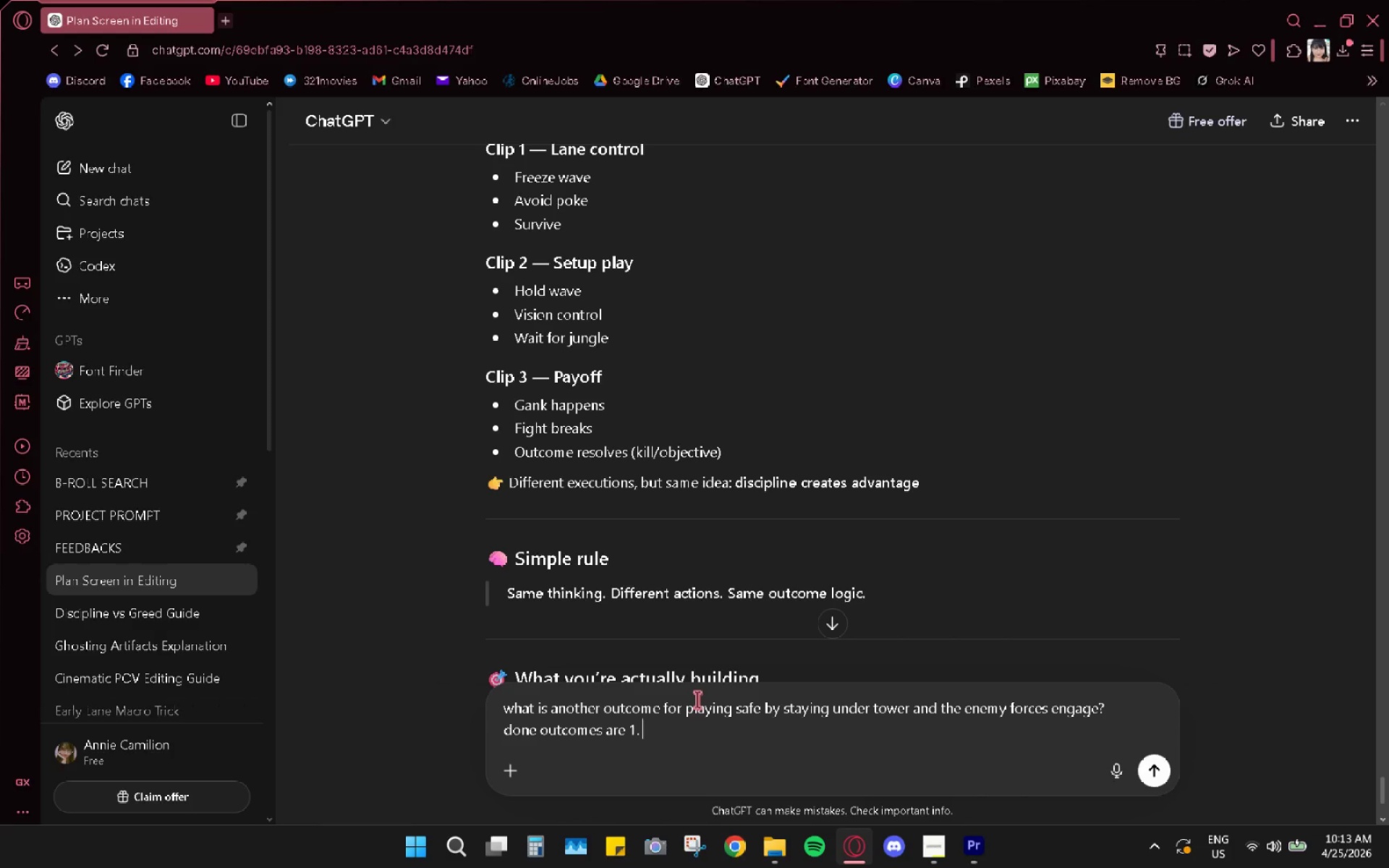 
wait(6.44)
 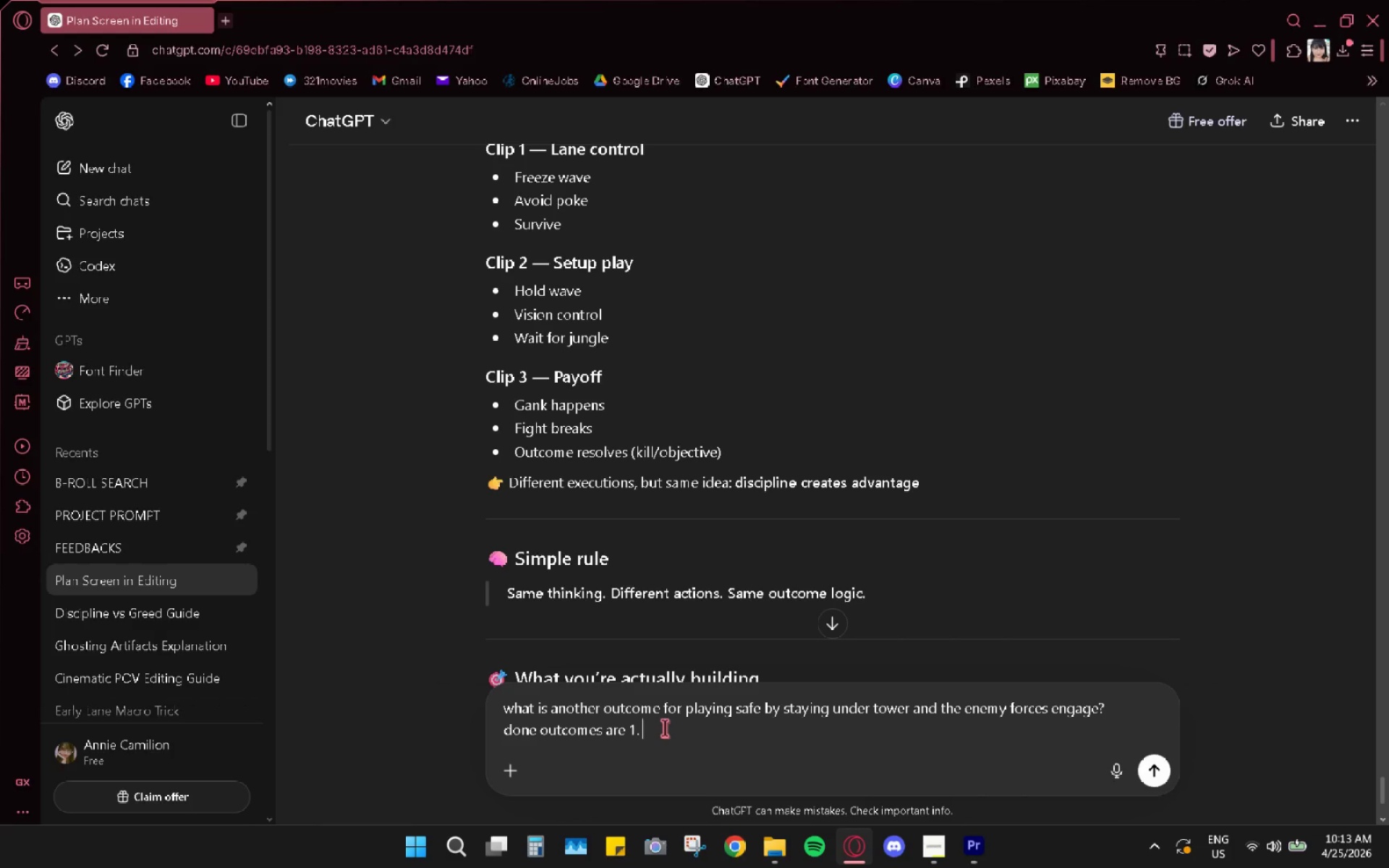 
type(secure kills )
 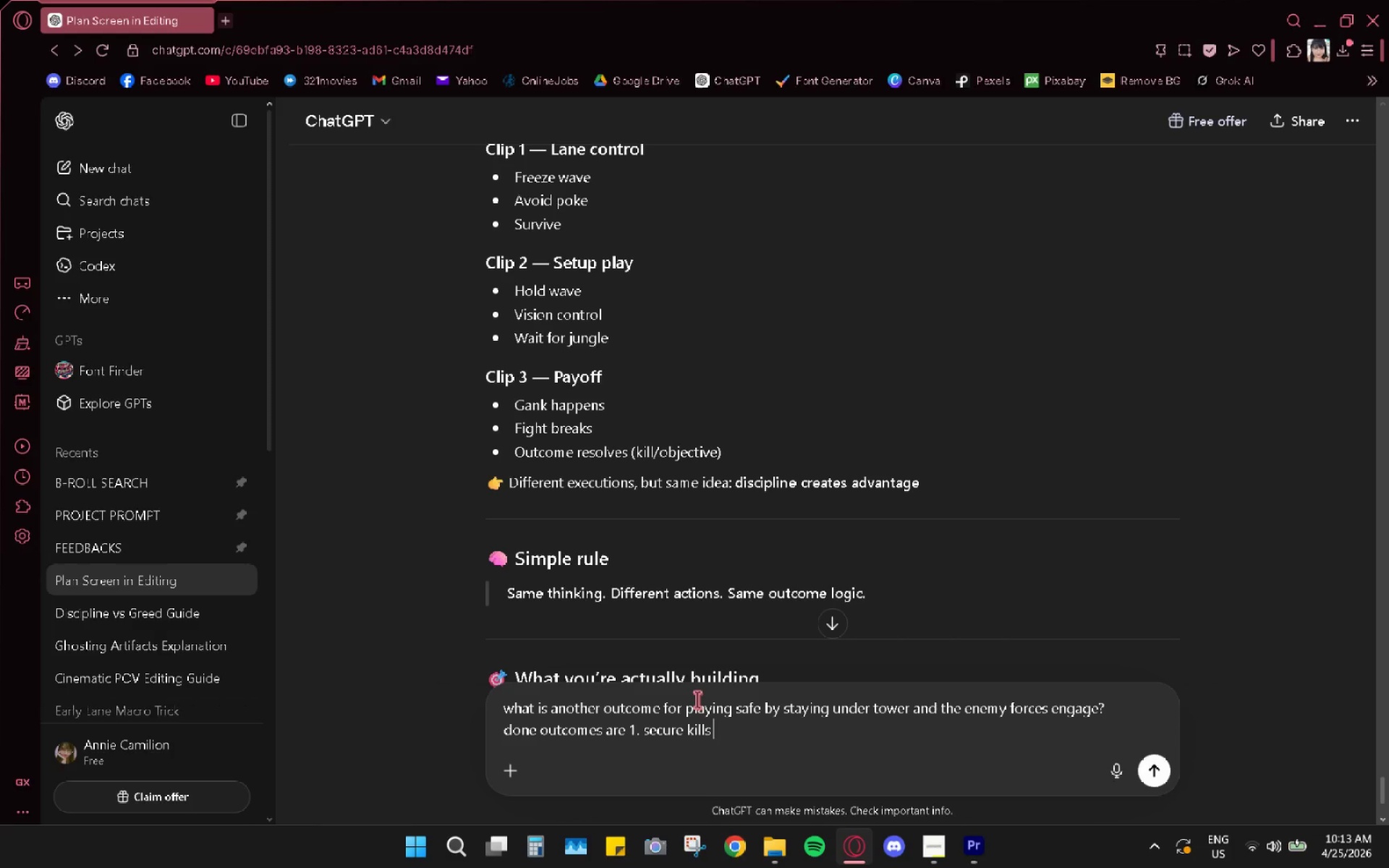 
type((no ganks) 2. enemy team gets caught out (ganked))
 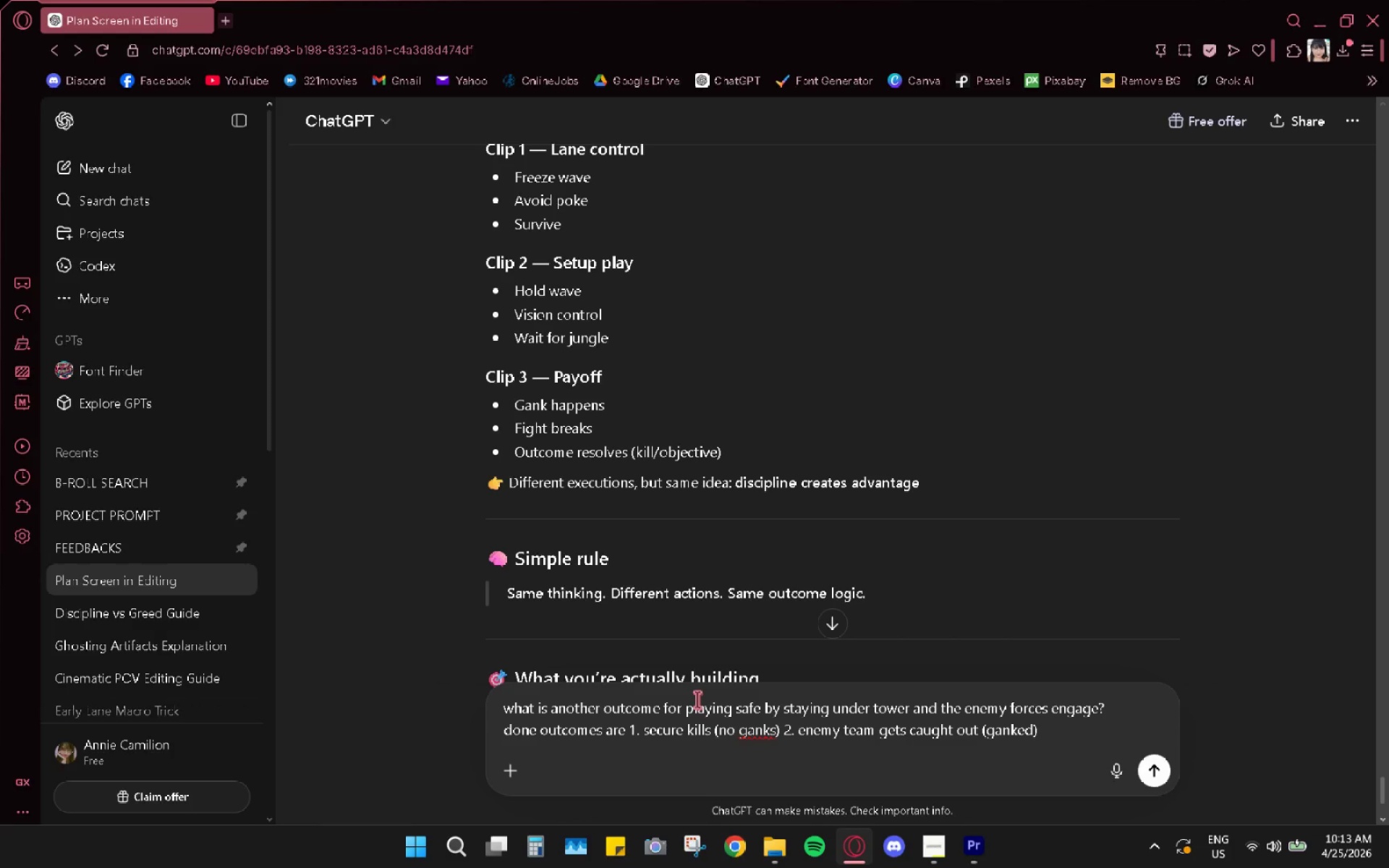 
key(Enter)
 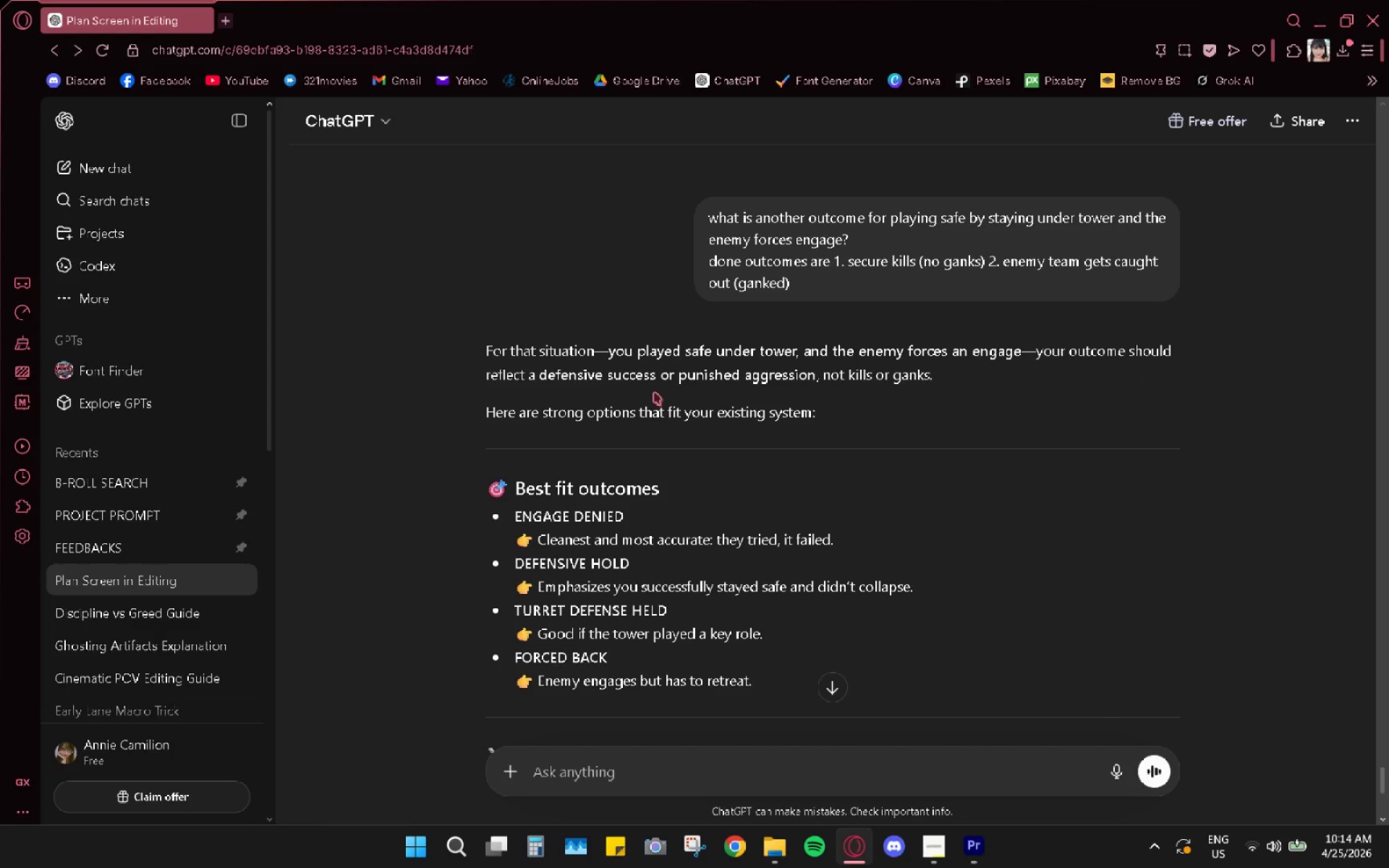 
wait(32.53)
 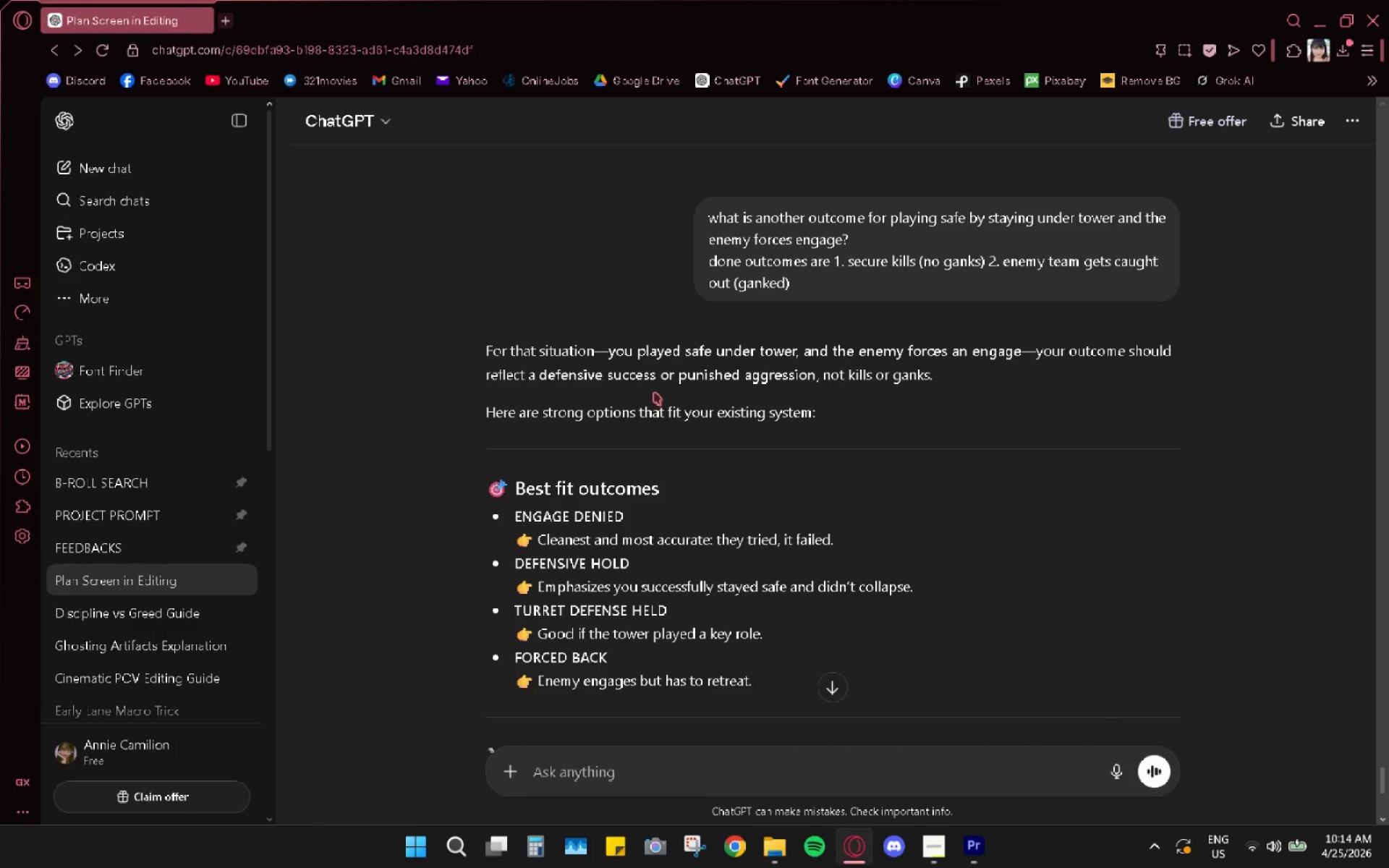 
scroll: coordinate [654, 392], scroll_direction: down, amount: 3.0
 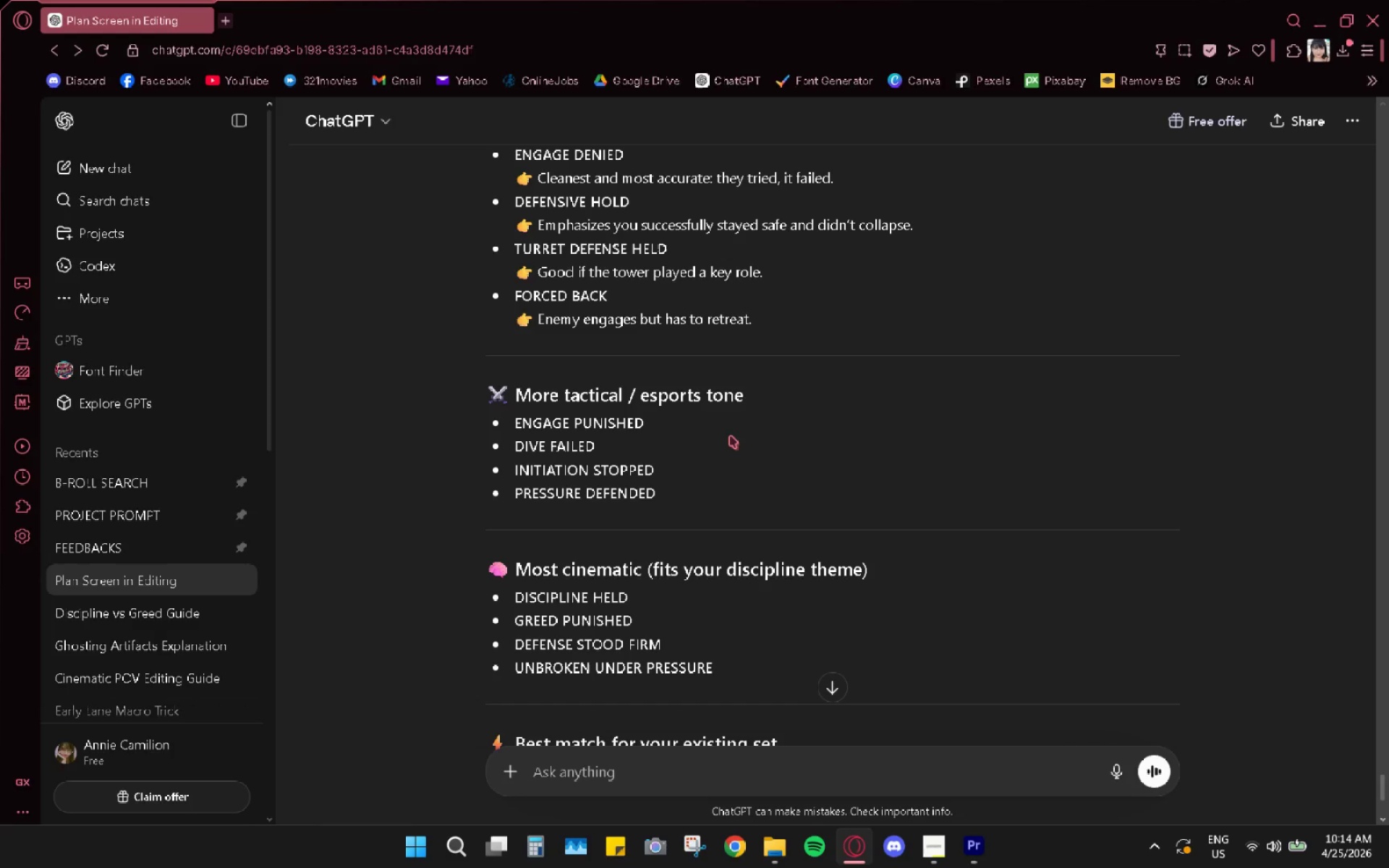 
wait(9.55)
 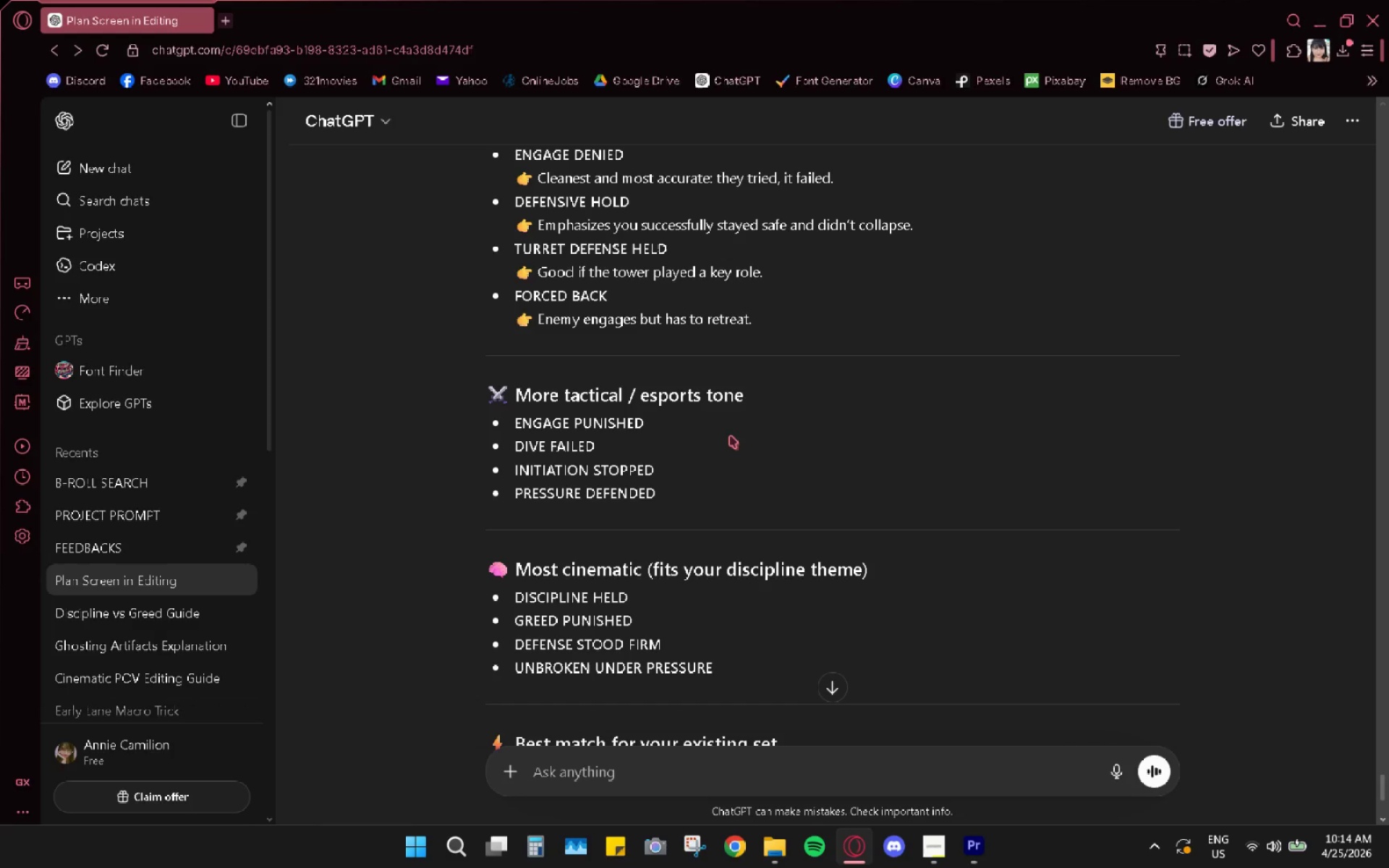 
scroll: coordinate [849, 506], scroll_direction: up, amount: 2.0
 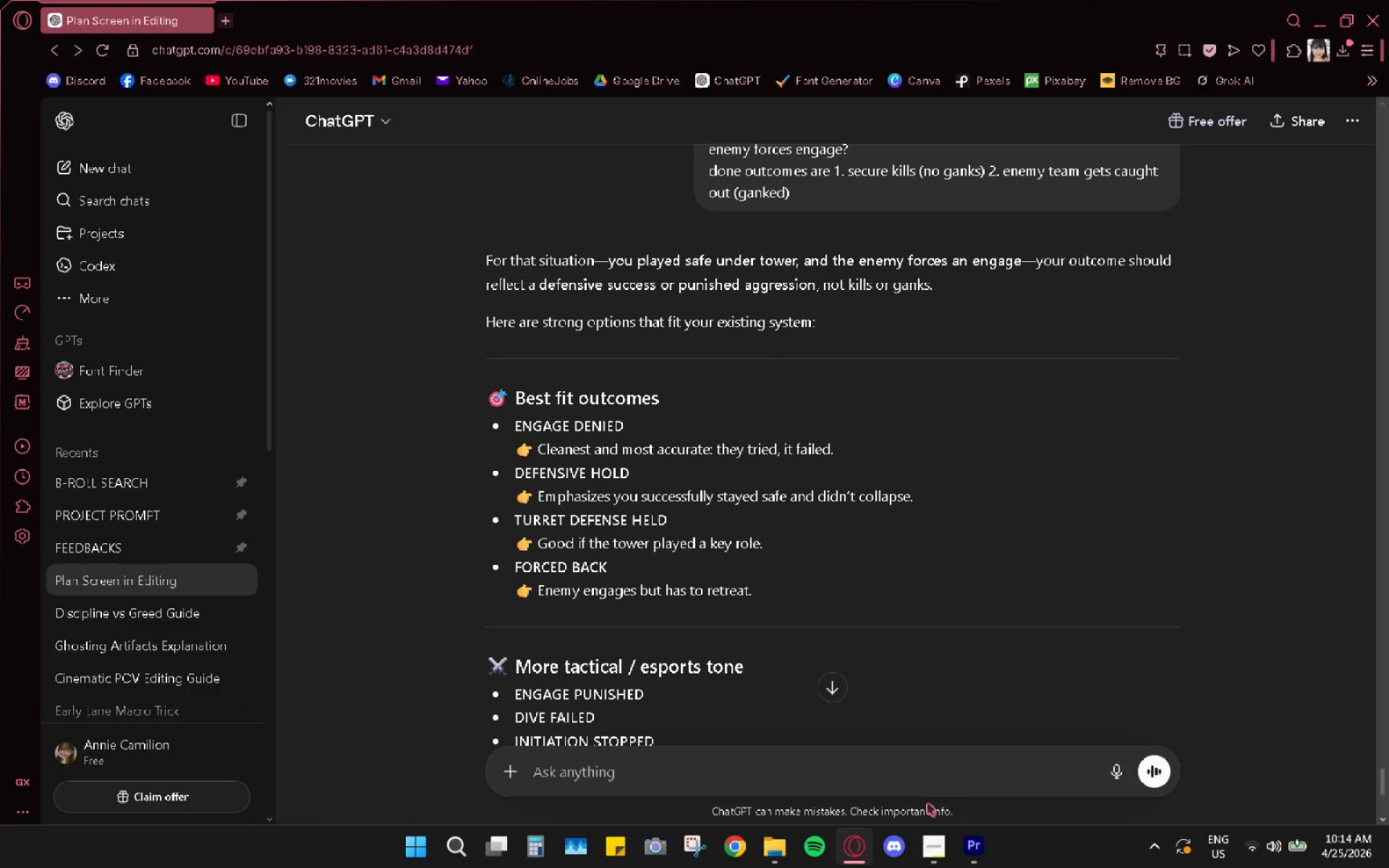 
left_click([962, 859])
 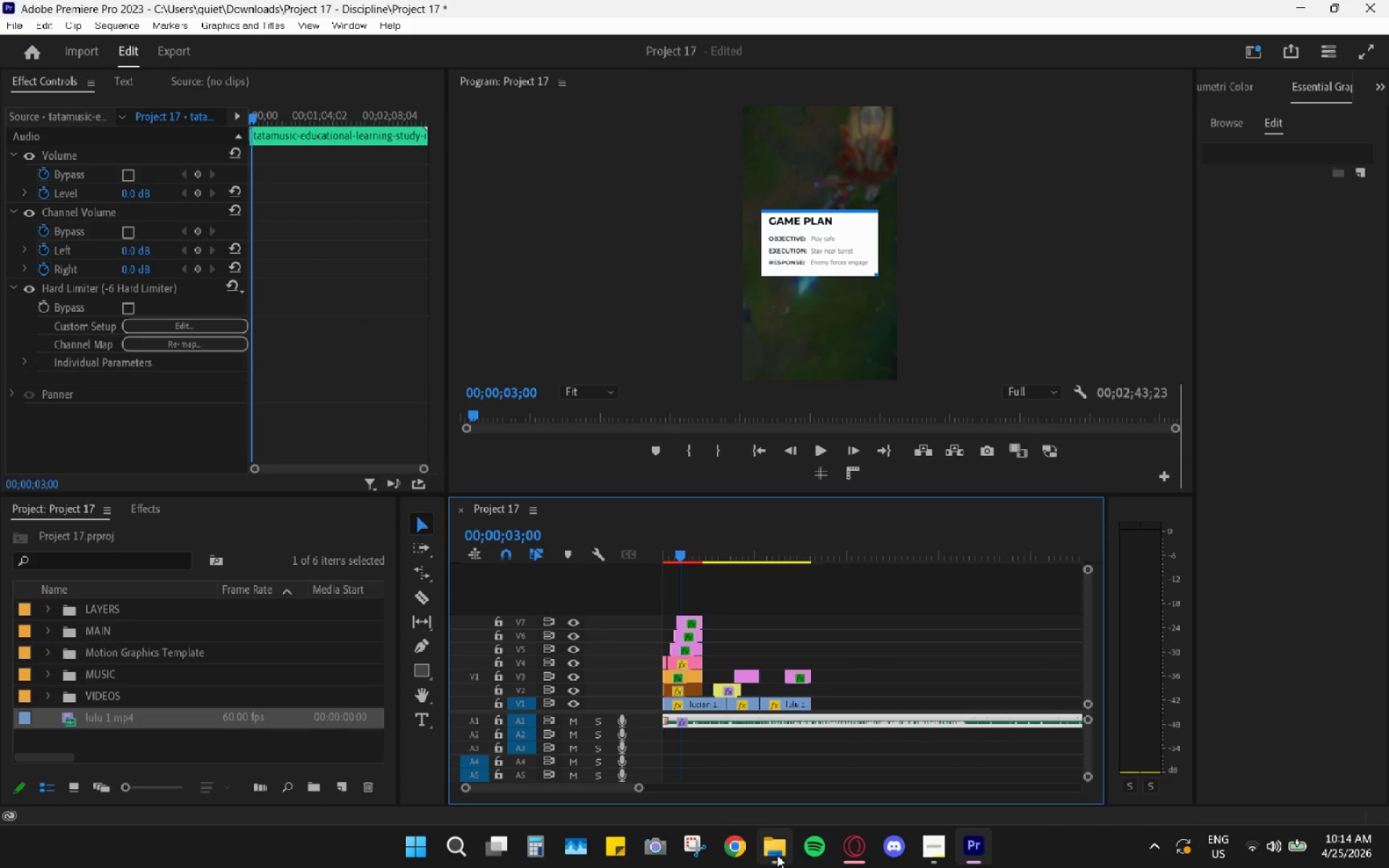 
left_click([764, 860])
 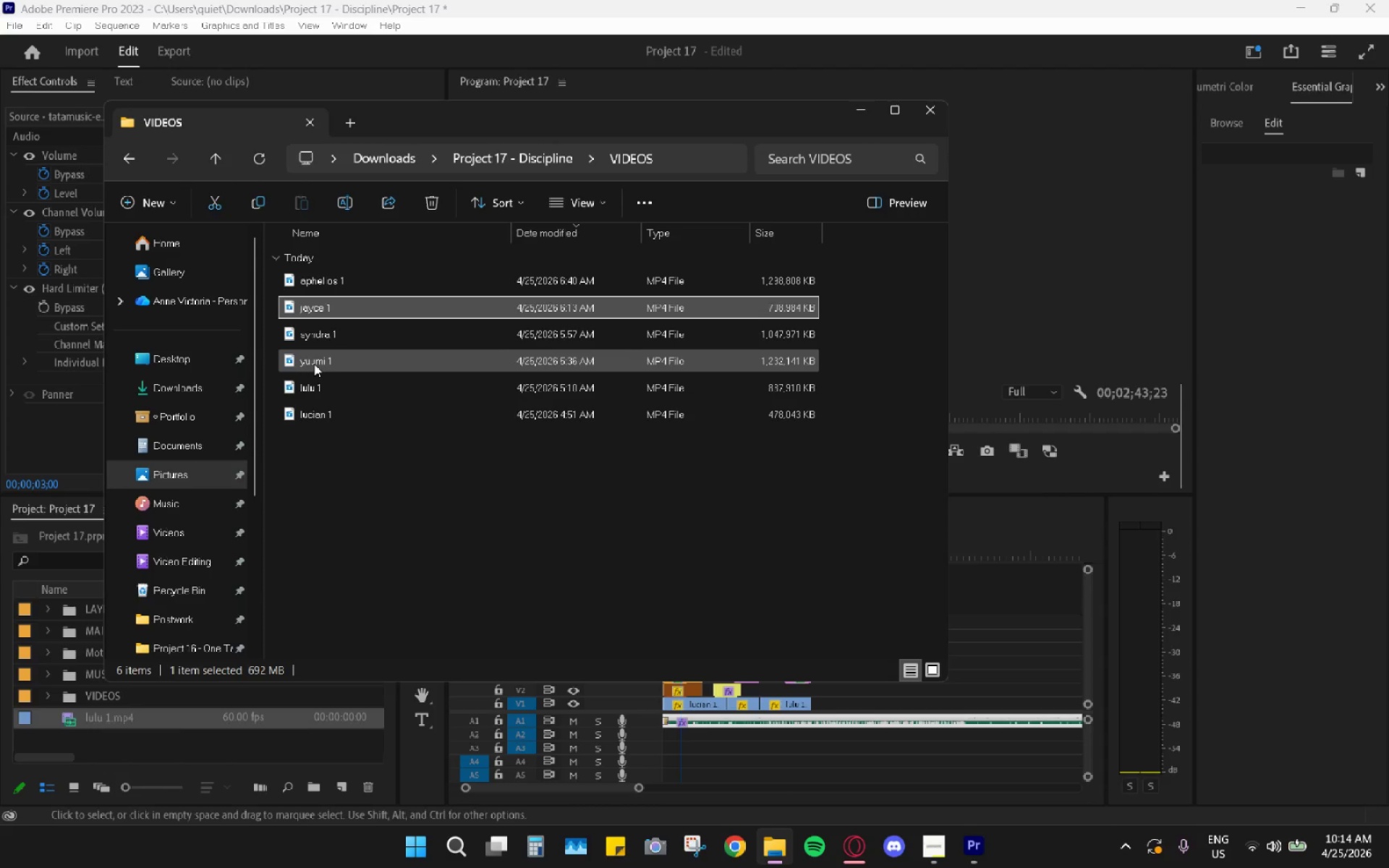 
double_click([318, 410])
 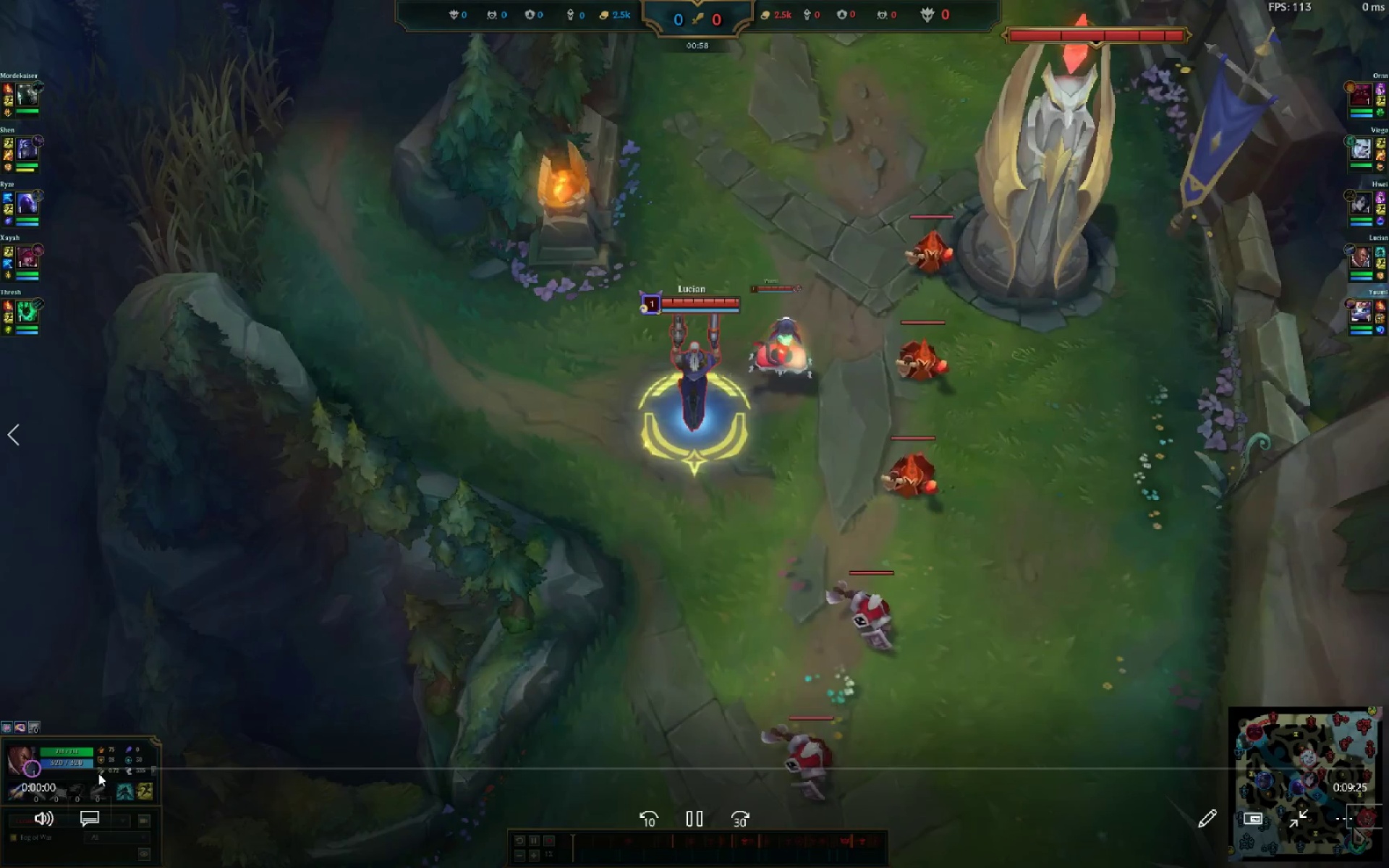 
left_click([67, 765])
 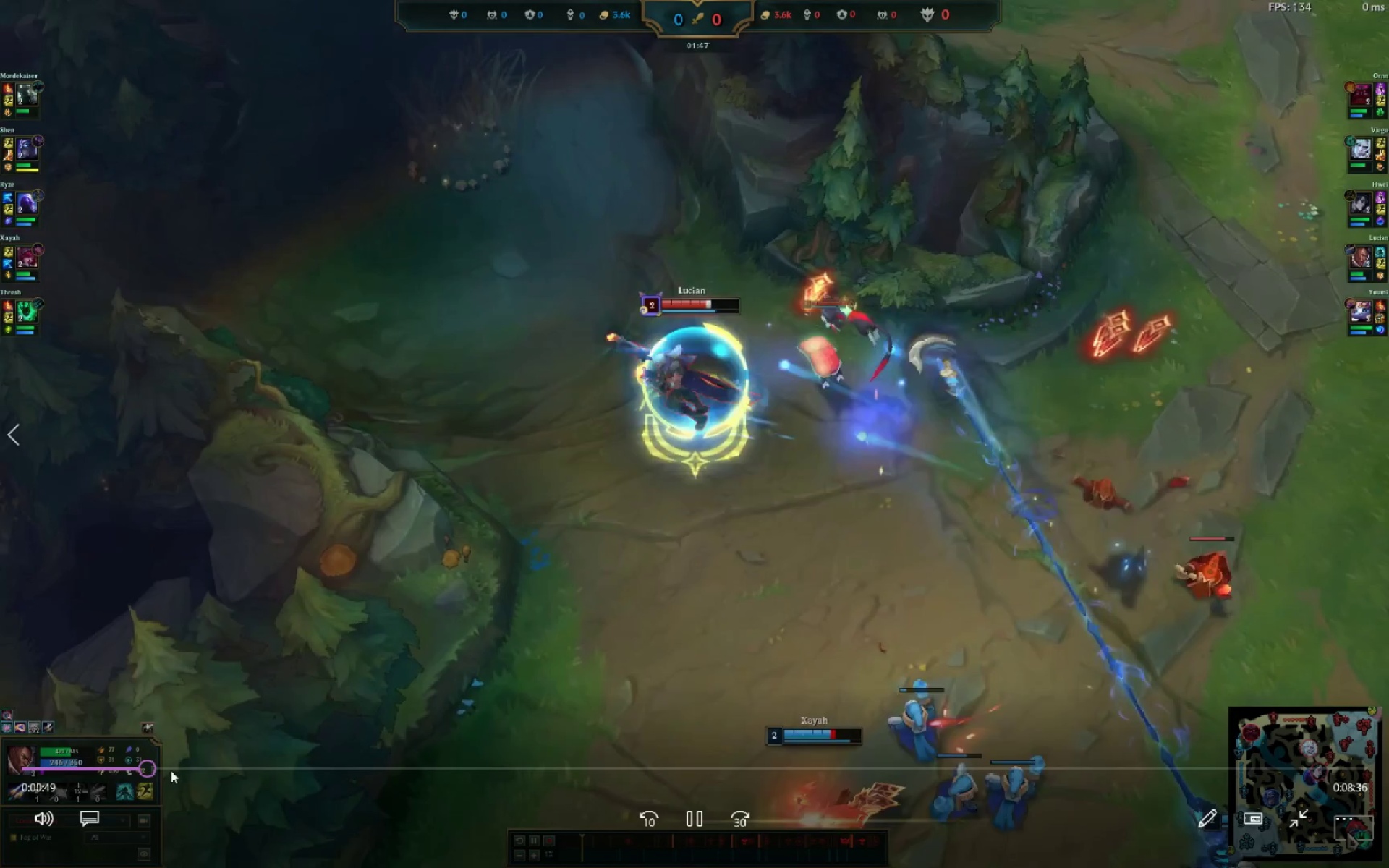 
left_click_drag(start_coordinate=[224, 757], to_coordinate=[230, 757])
 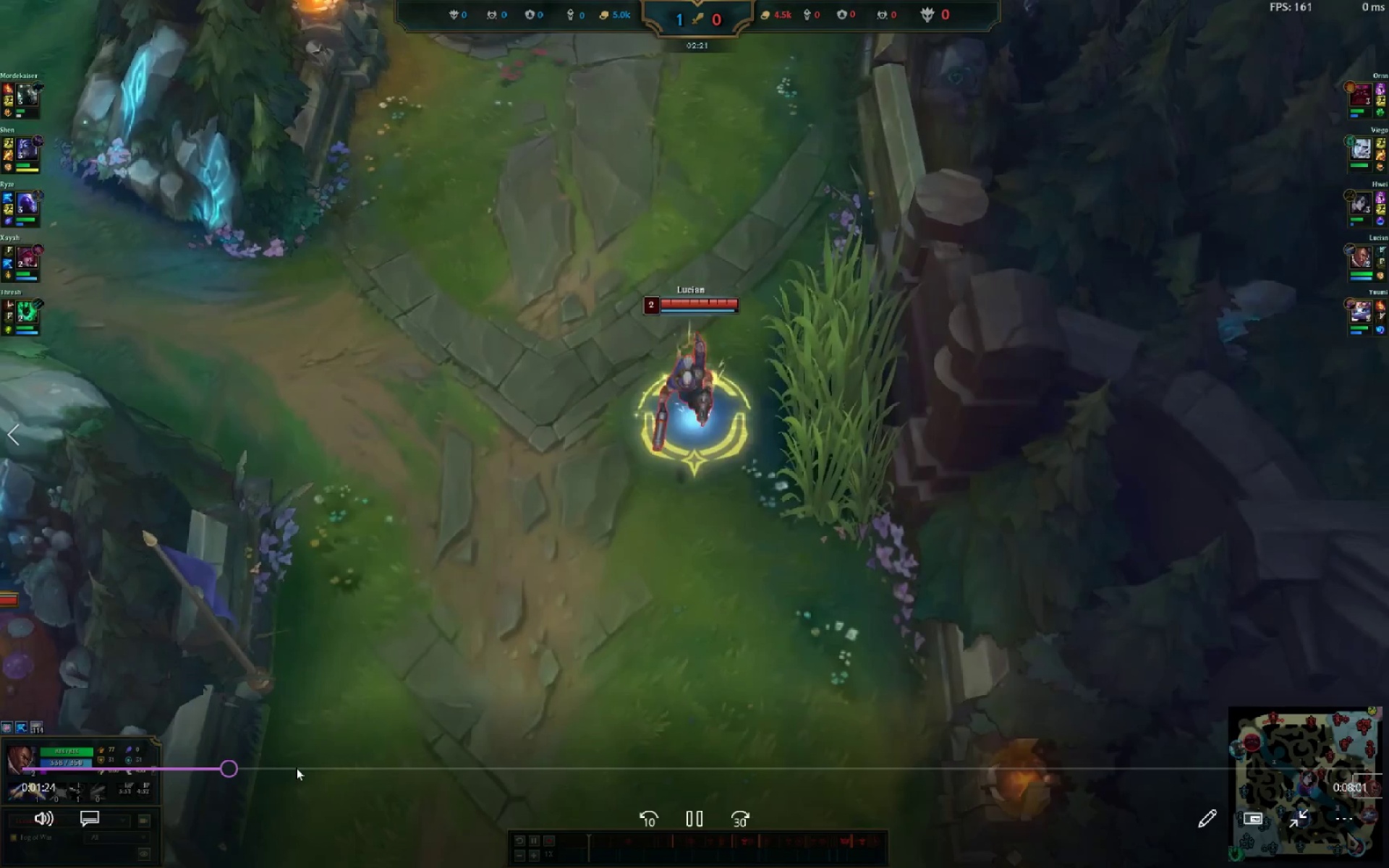 
left_click([296, 767])
 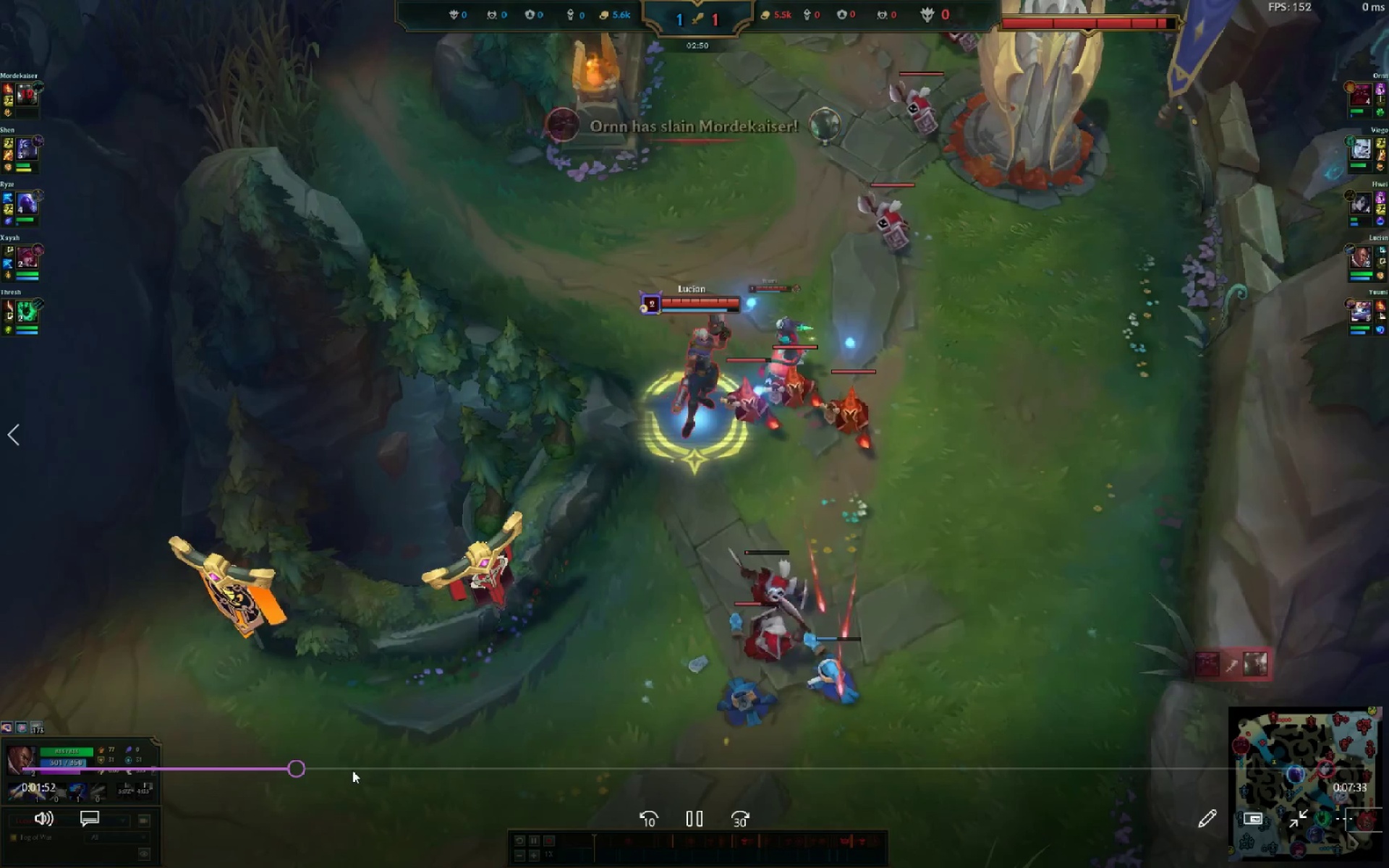 
key(Space)
 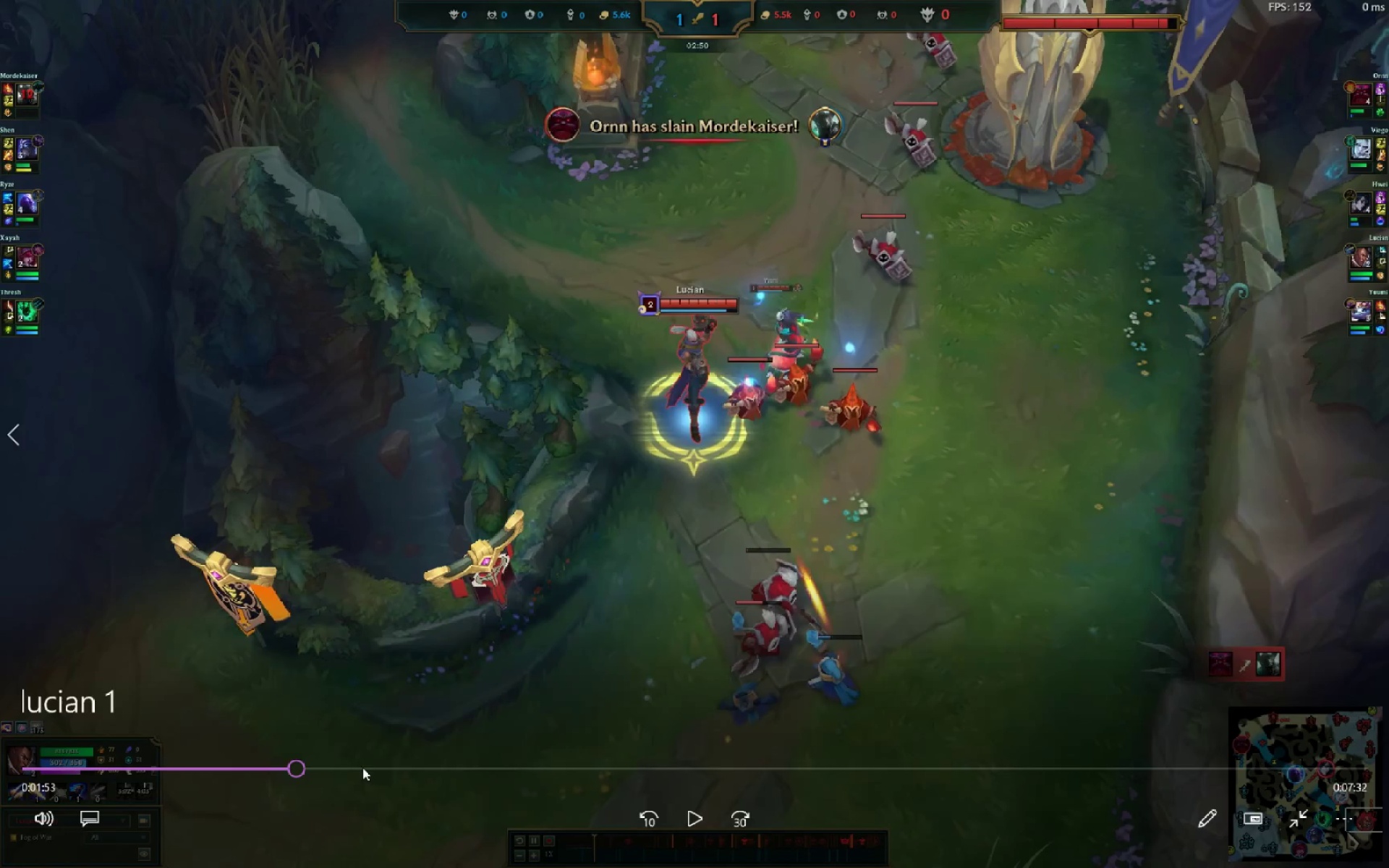 
key(Space)
 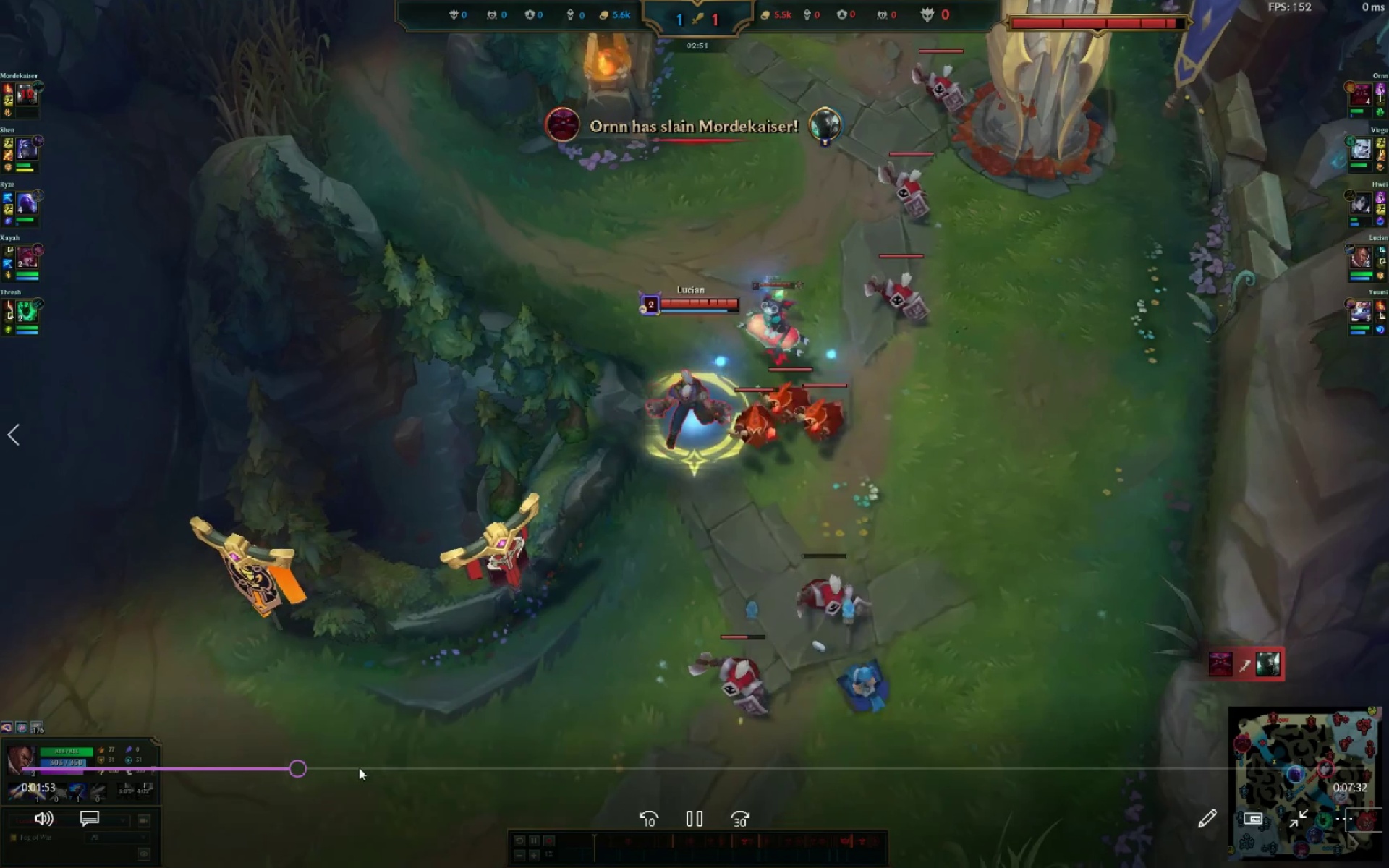 
left_click([270, 773])
 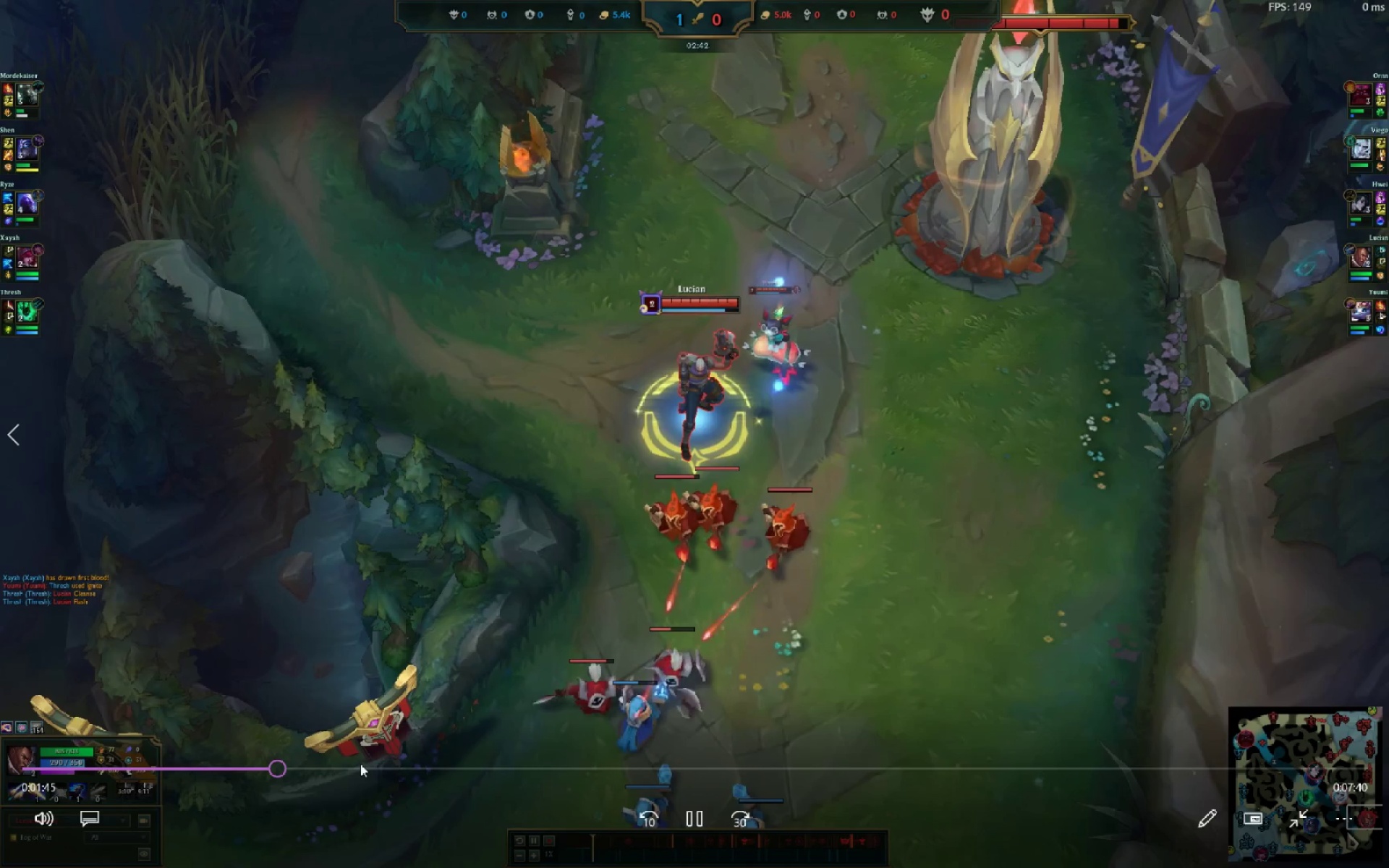 
wait(5.53)
 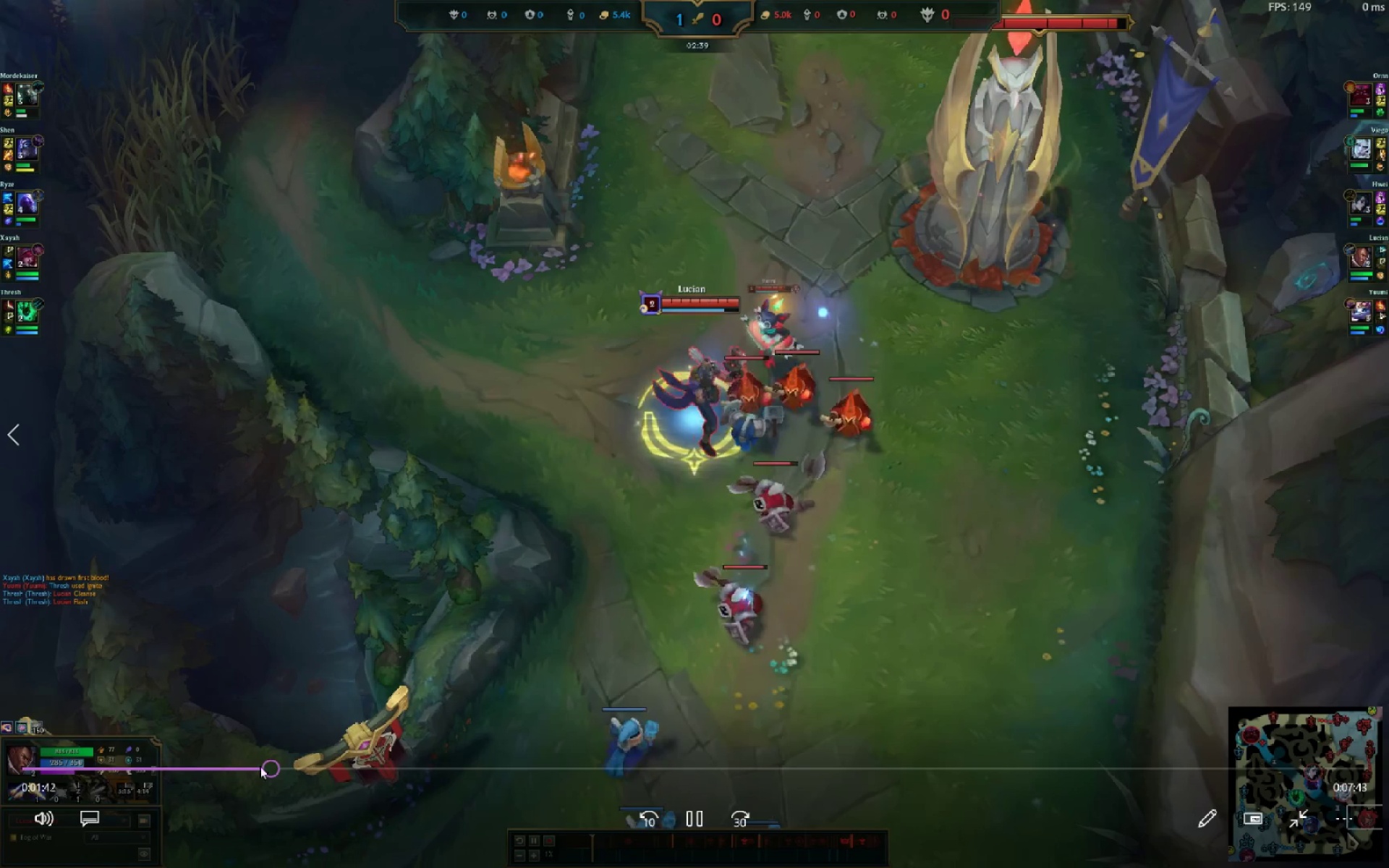 
left_click([298, 770])
 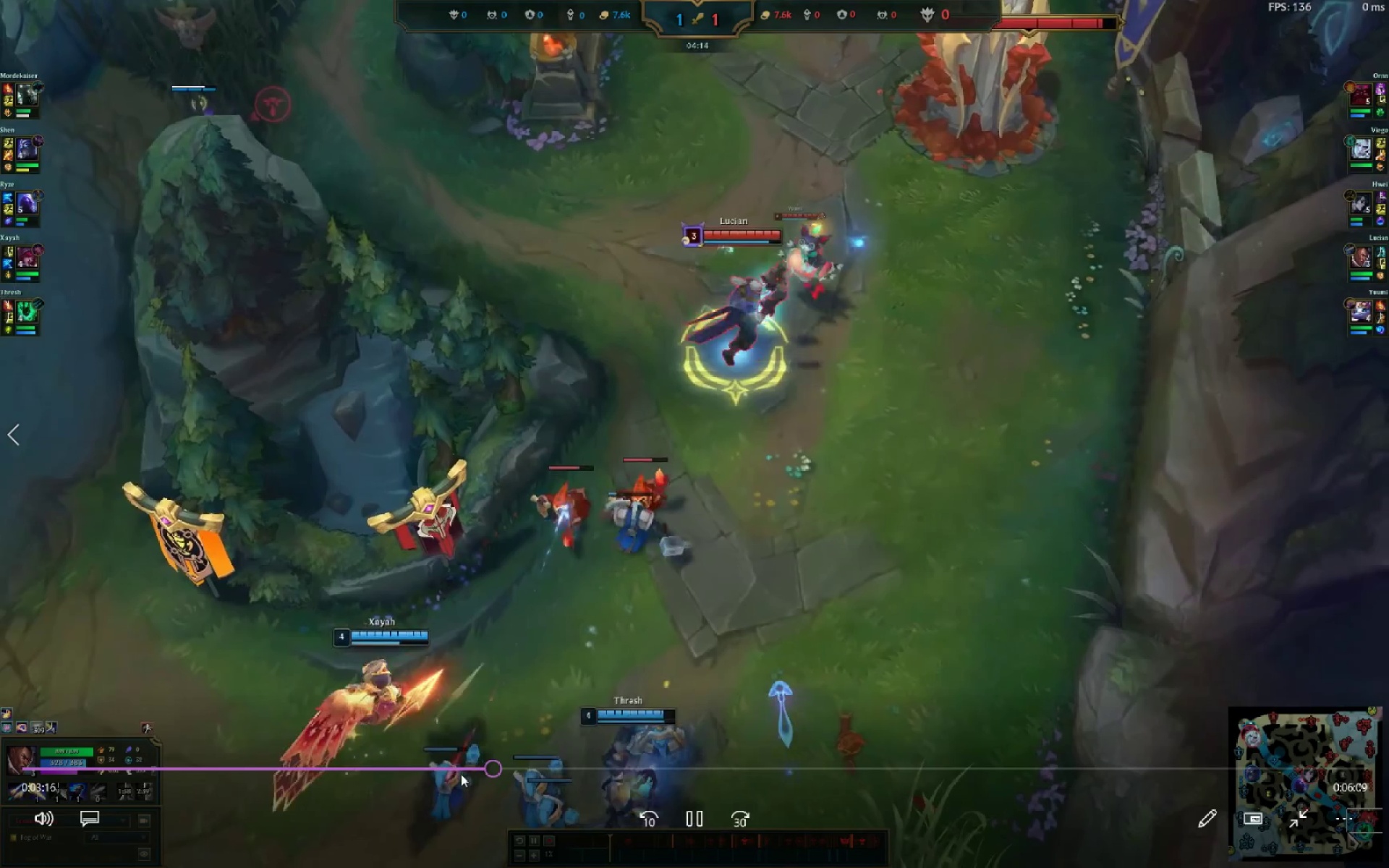 
key(Space)
 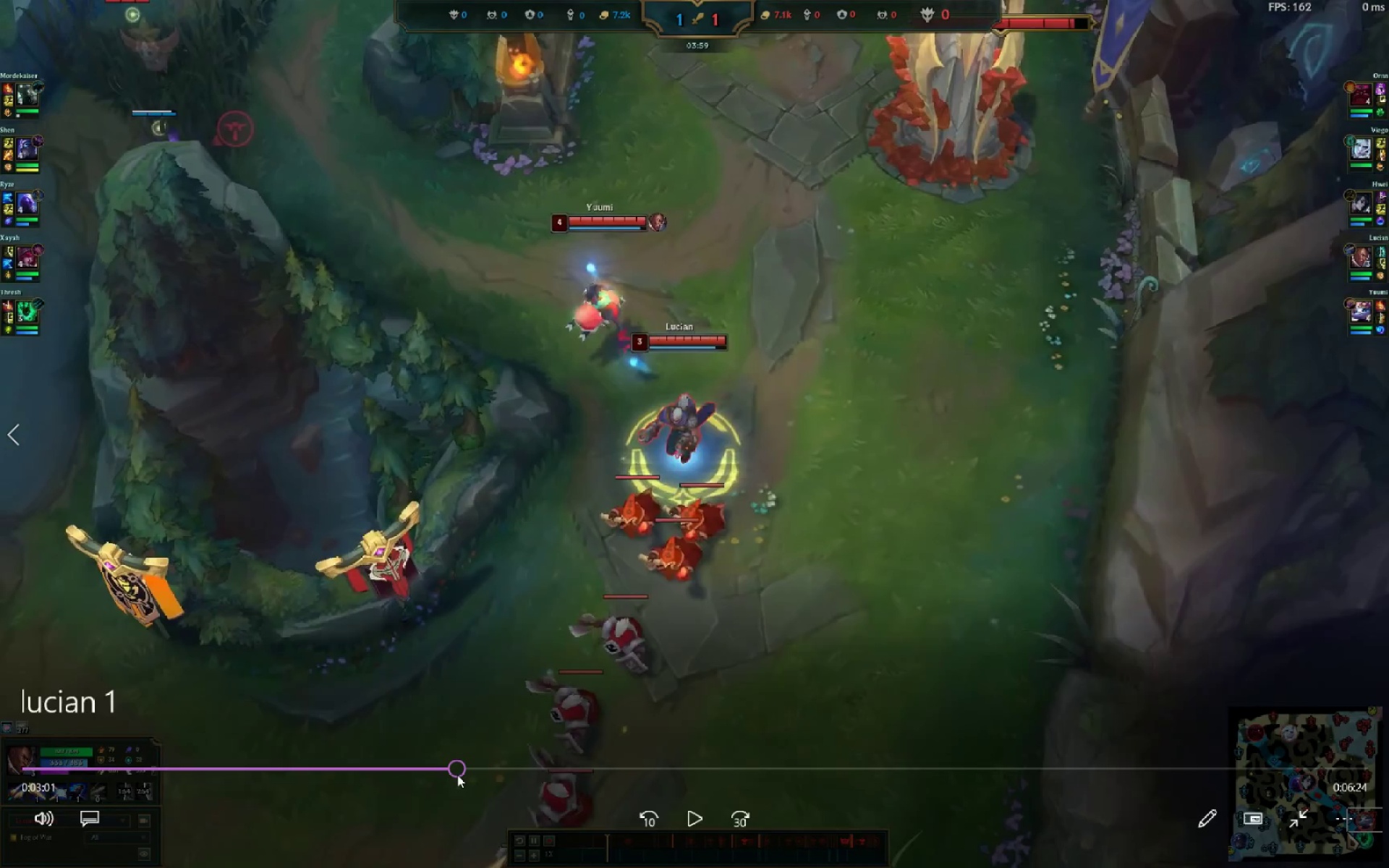 
key(Space)
 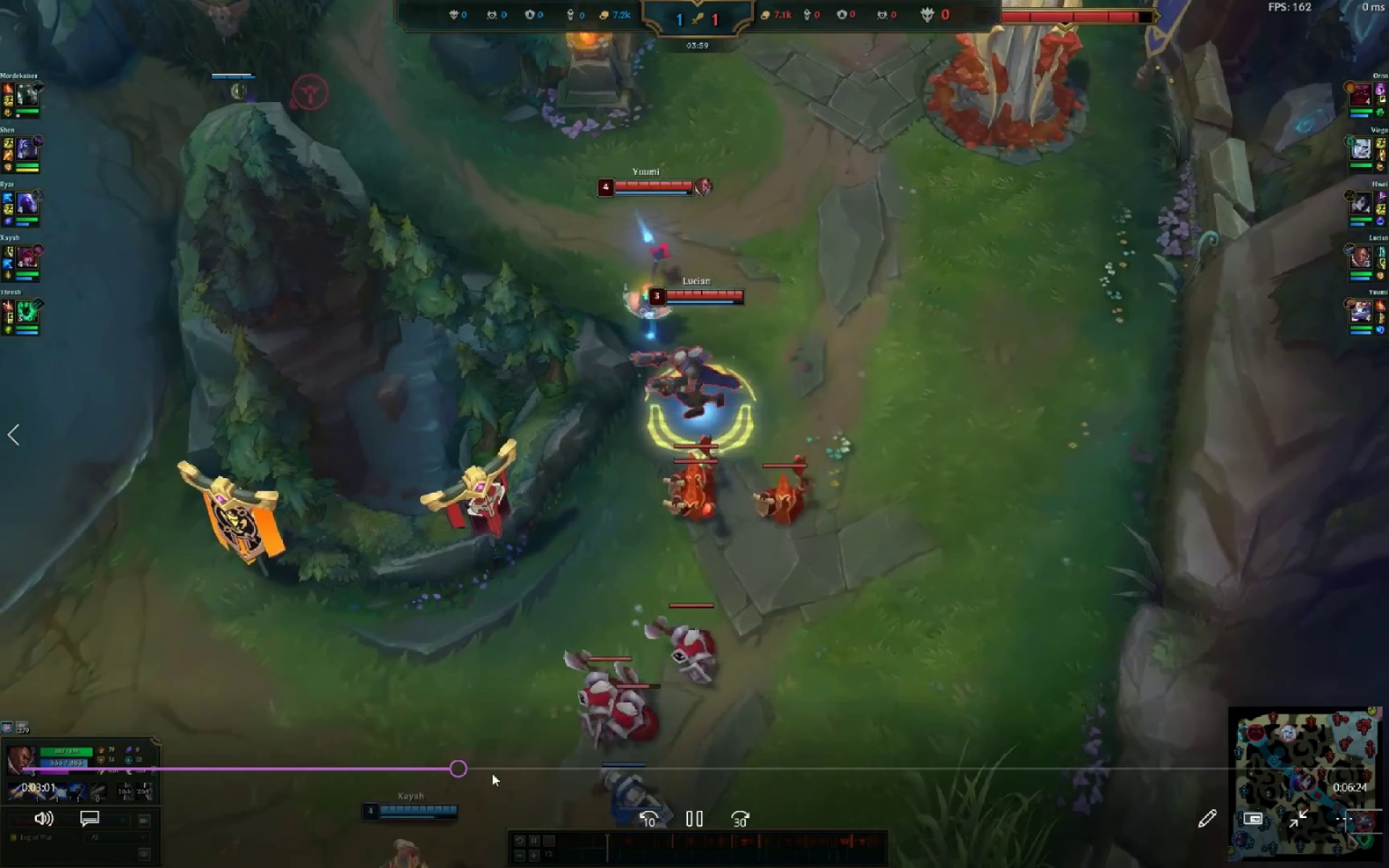 
left_click([494, 773])
 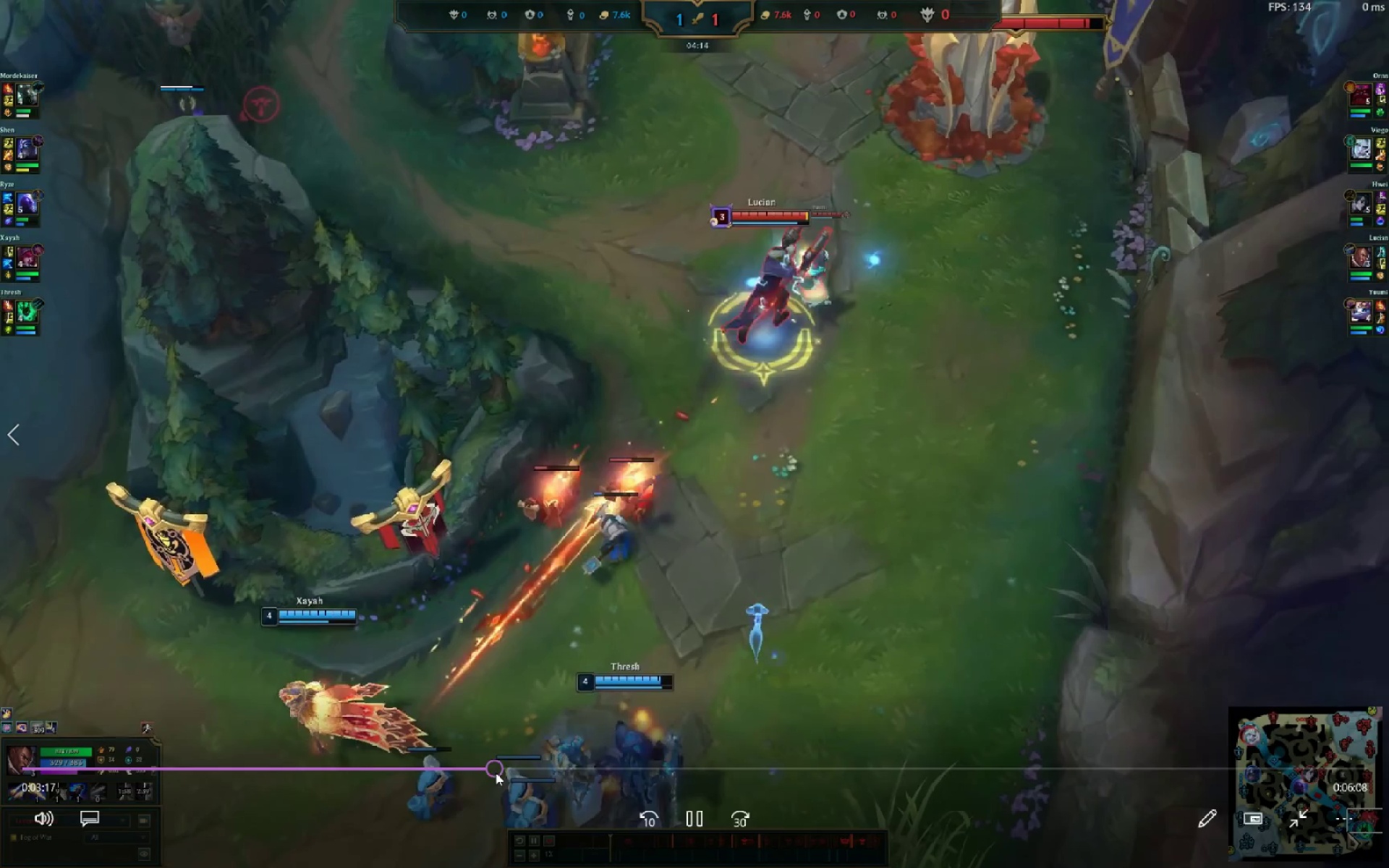 
left_click([548, 771])
 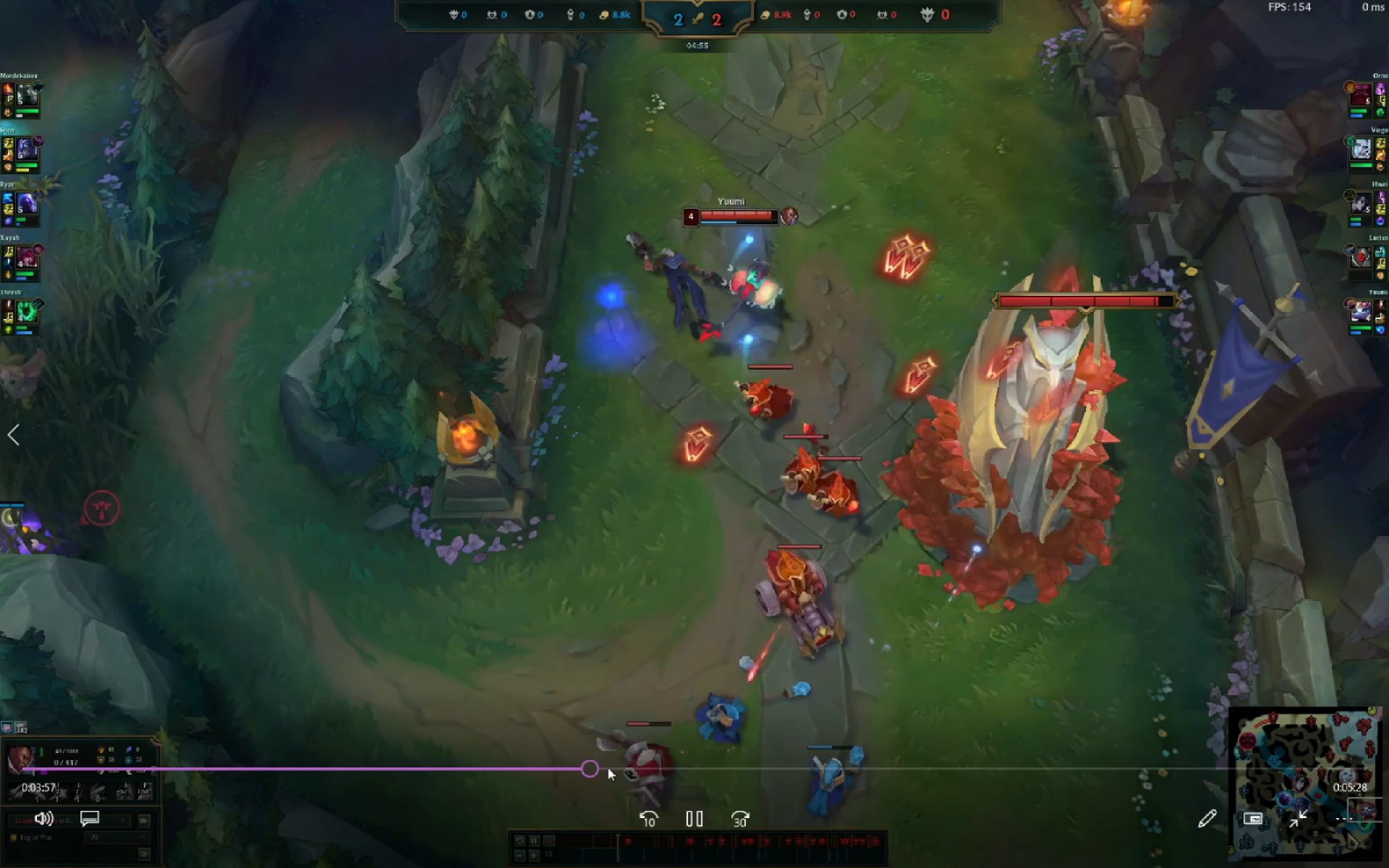 
wait(12.81)
 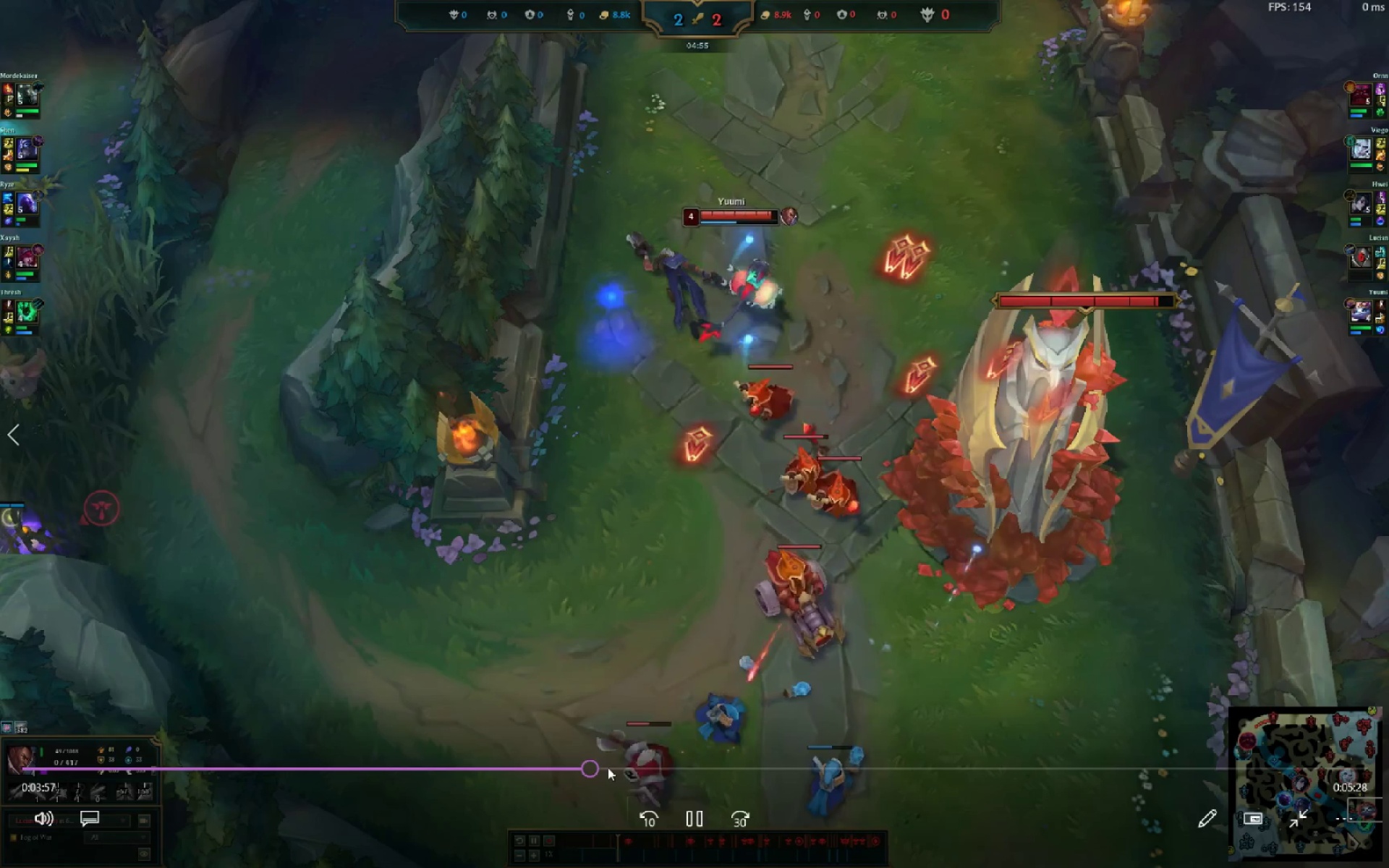 
scroll: coordinate [717, 778], scroll_direction: down, amount: 1.0
 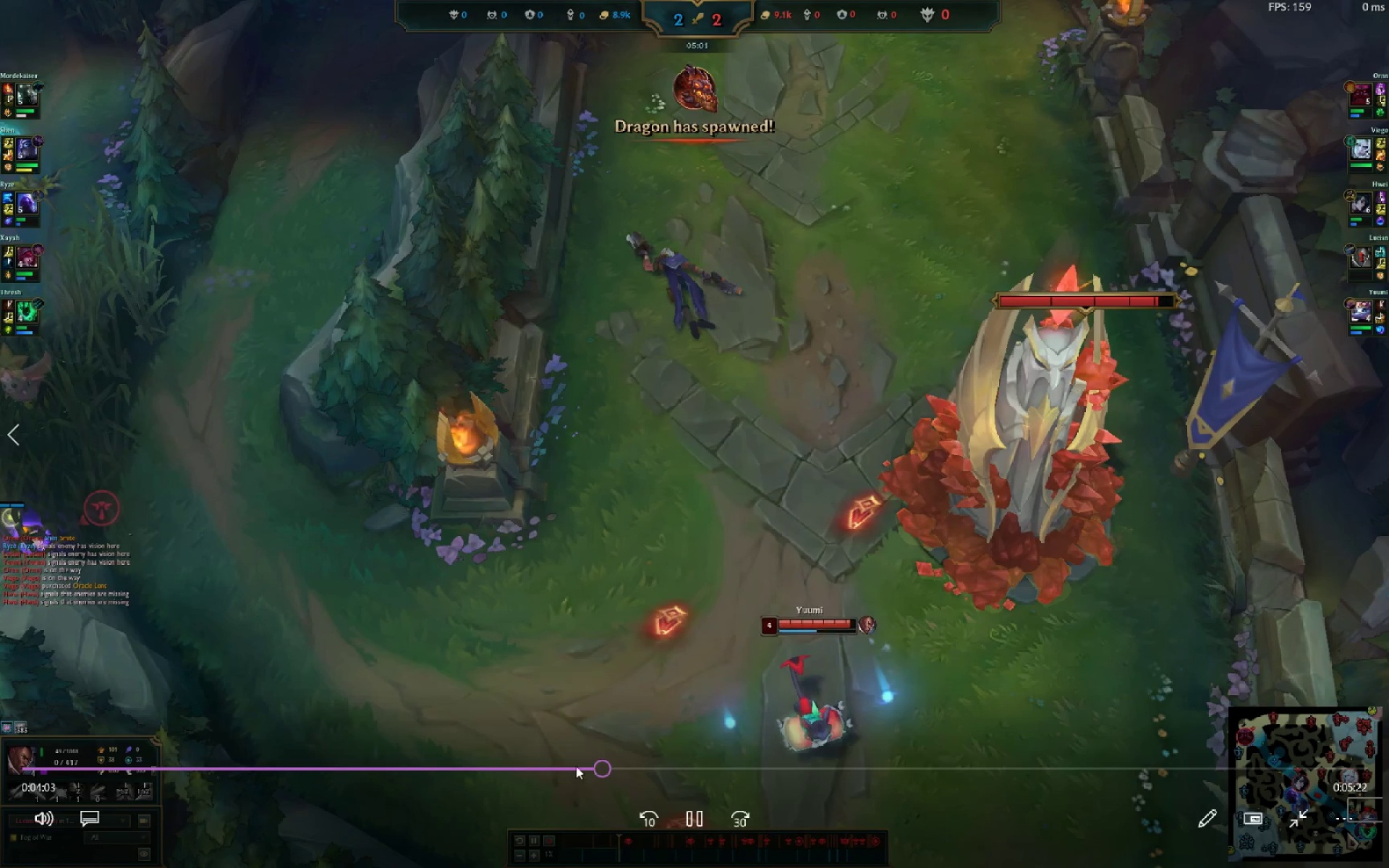 
left_click([595, 765])
 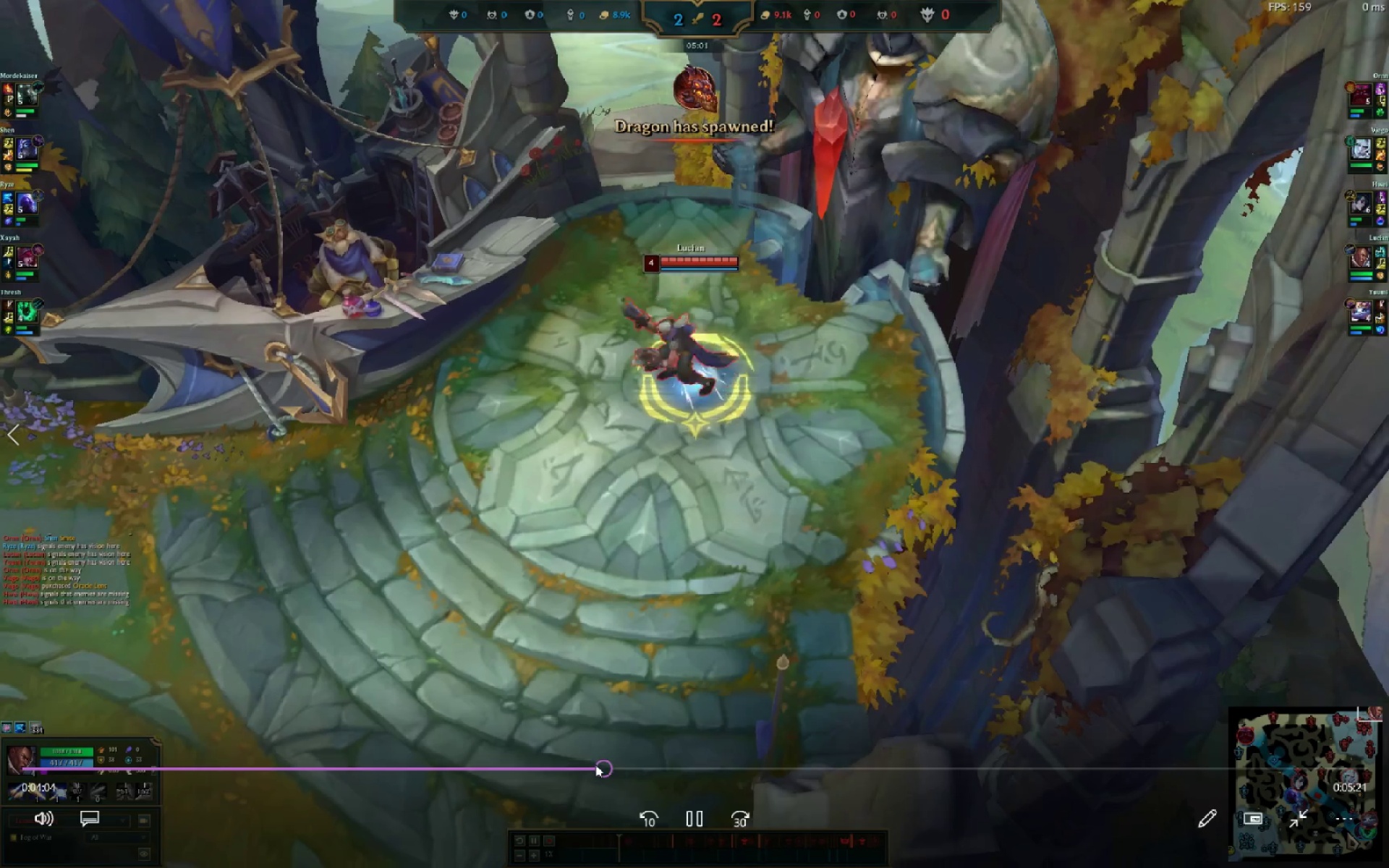 
left_click_drag(start_coordinate=[595, 765], to_coordinate=[590, 765])
 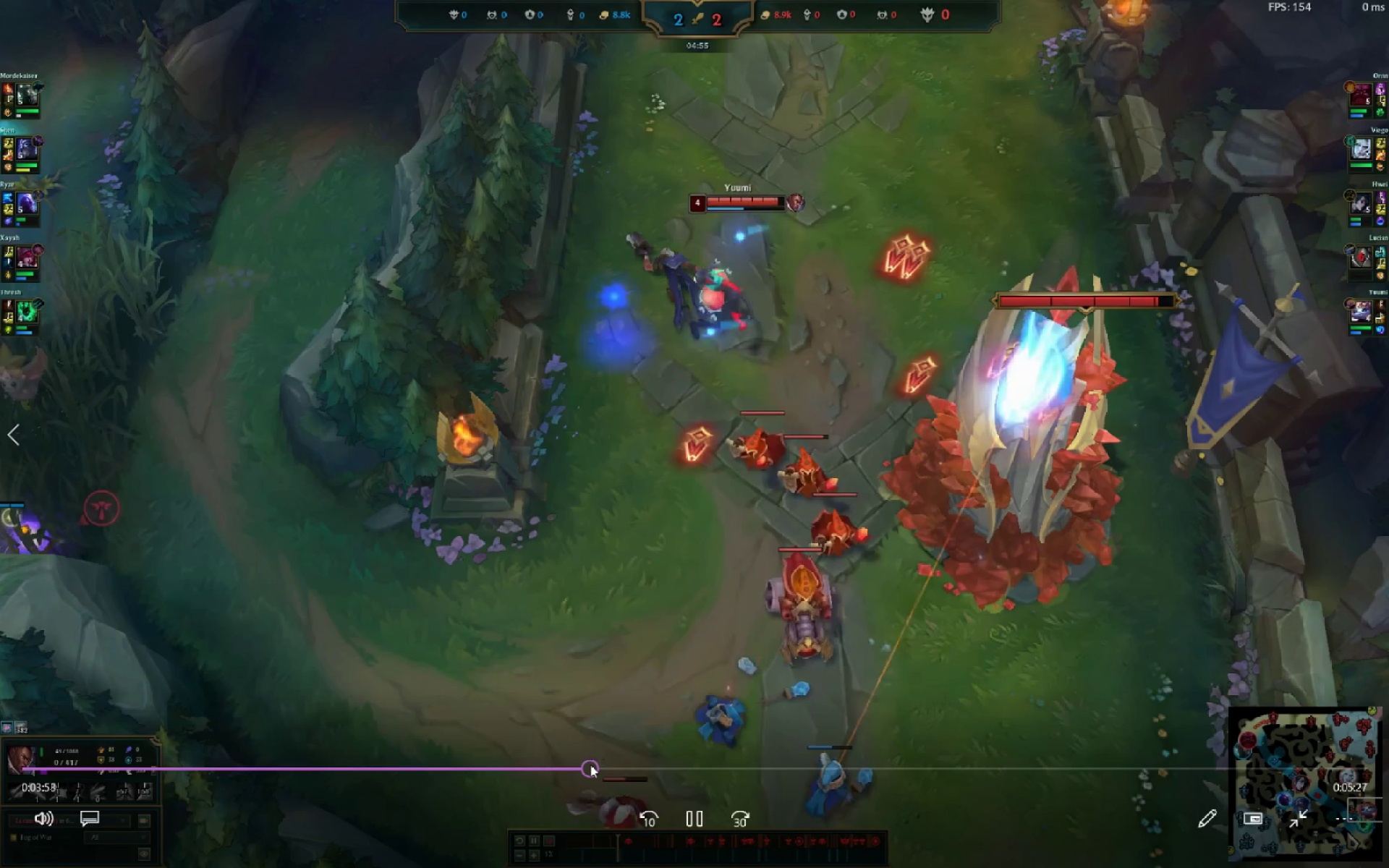 
left_click_drag(start_coordinate=[590, 765], to_coordinate=[582, 765])
 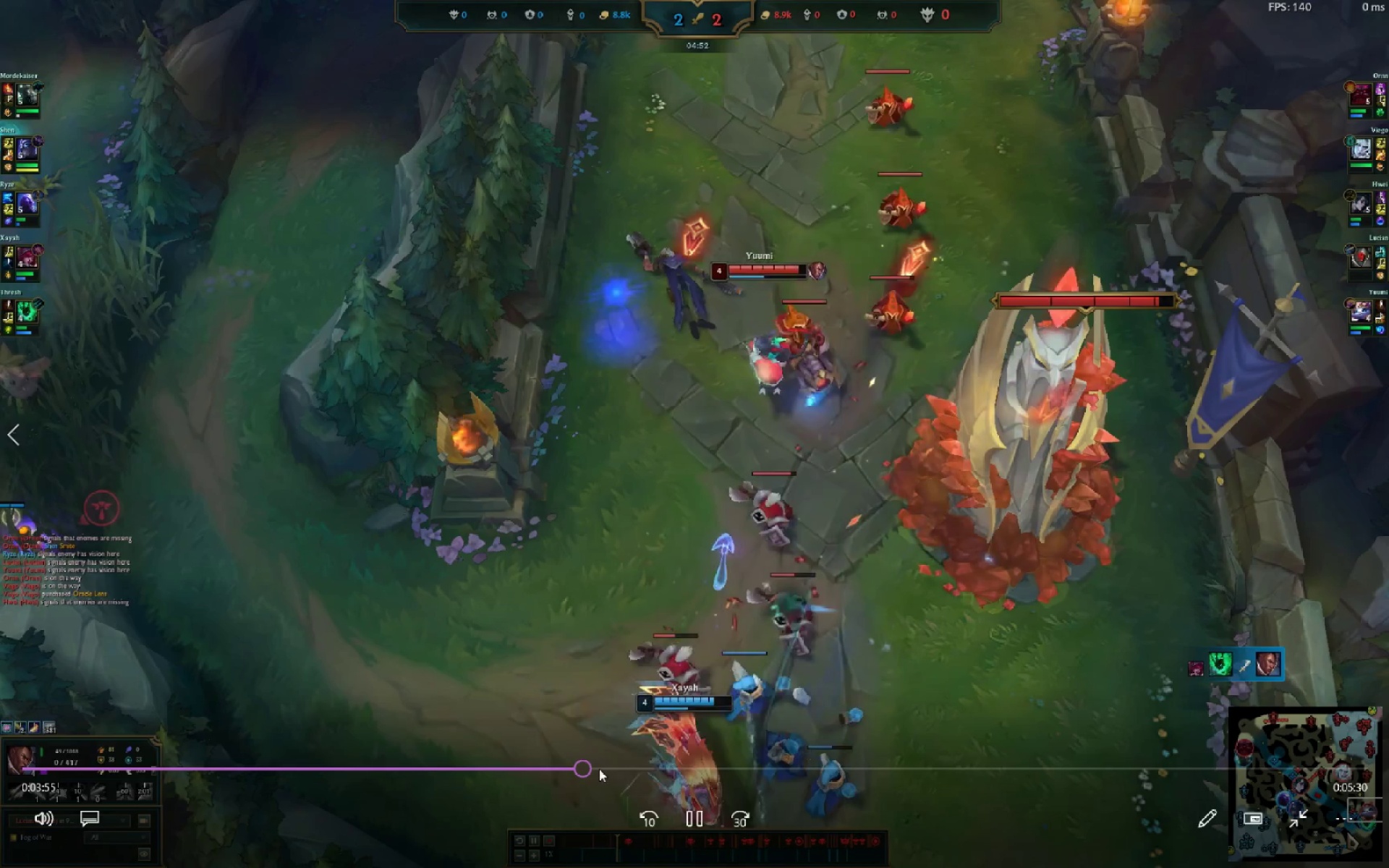 
left_click_drag(start_coordinate=[599, 769], to_coordinate=[590, 769])
 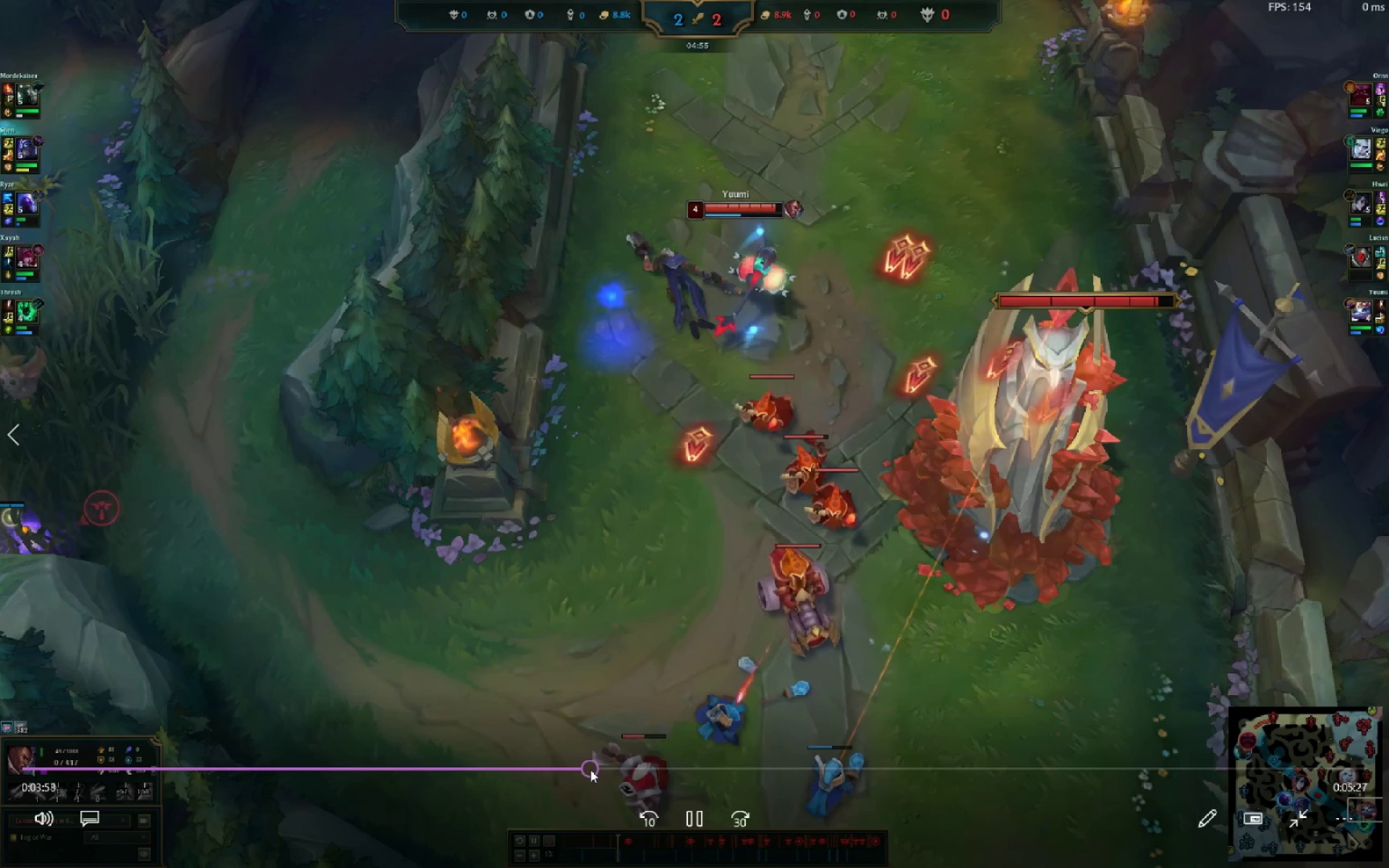 
left_click_drag(start_coordinate=[593, 771], to_coordinate=[574, 773])
 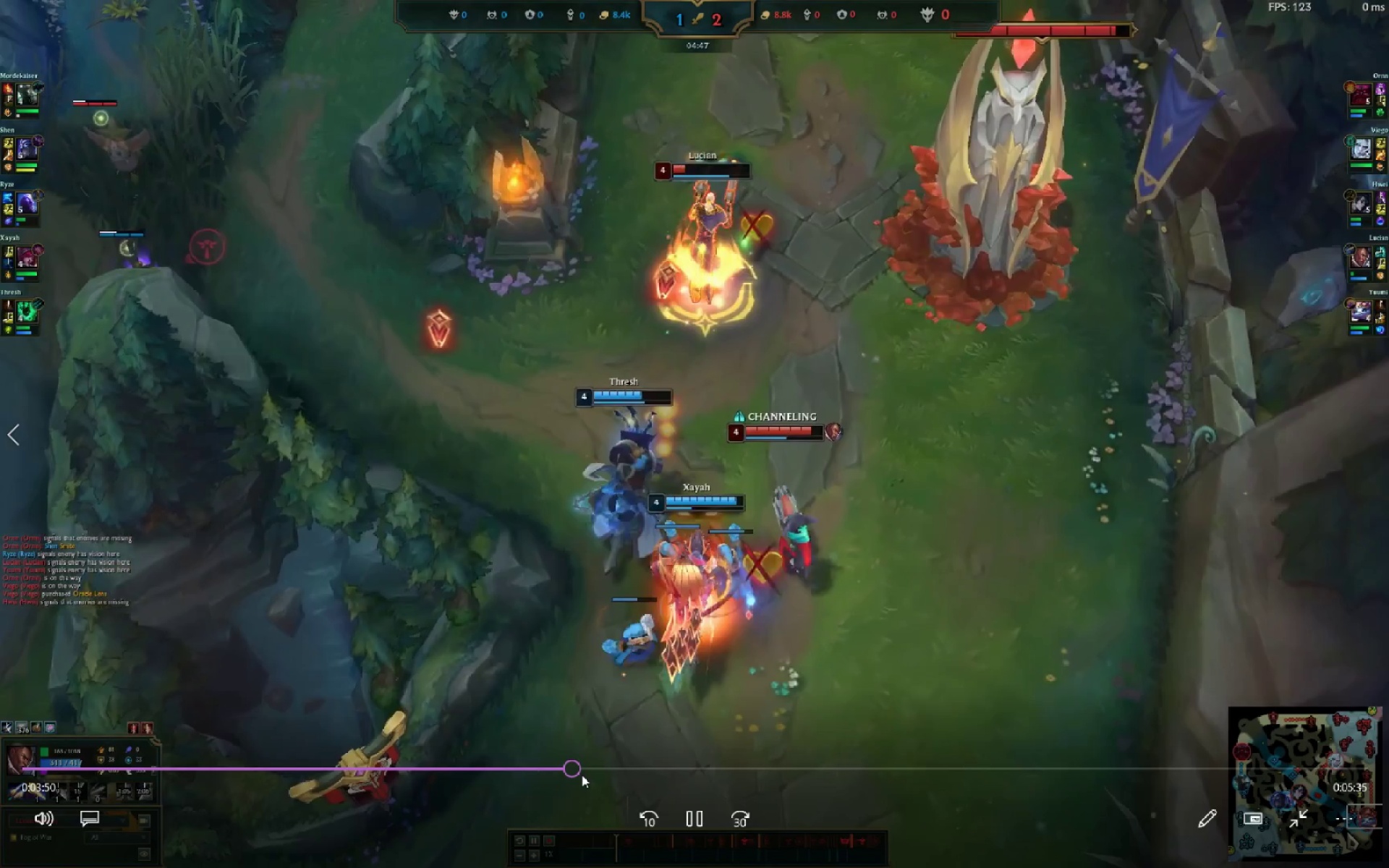 
left_click_drag(start_coordinate=[590, 778], to_coordinate=[577, 777])
 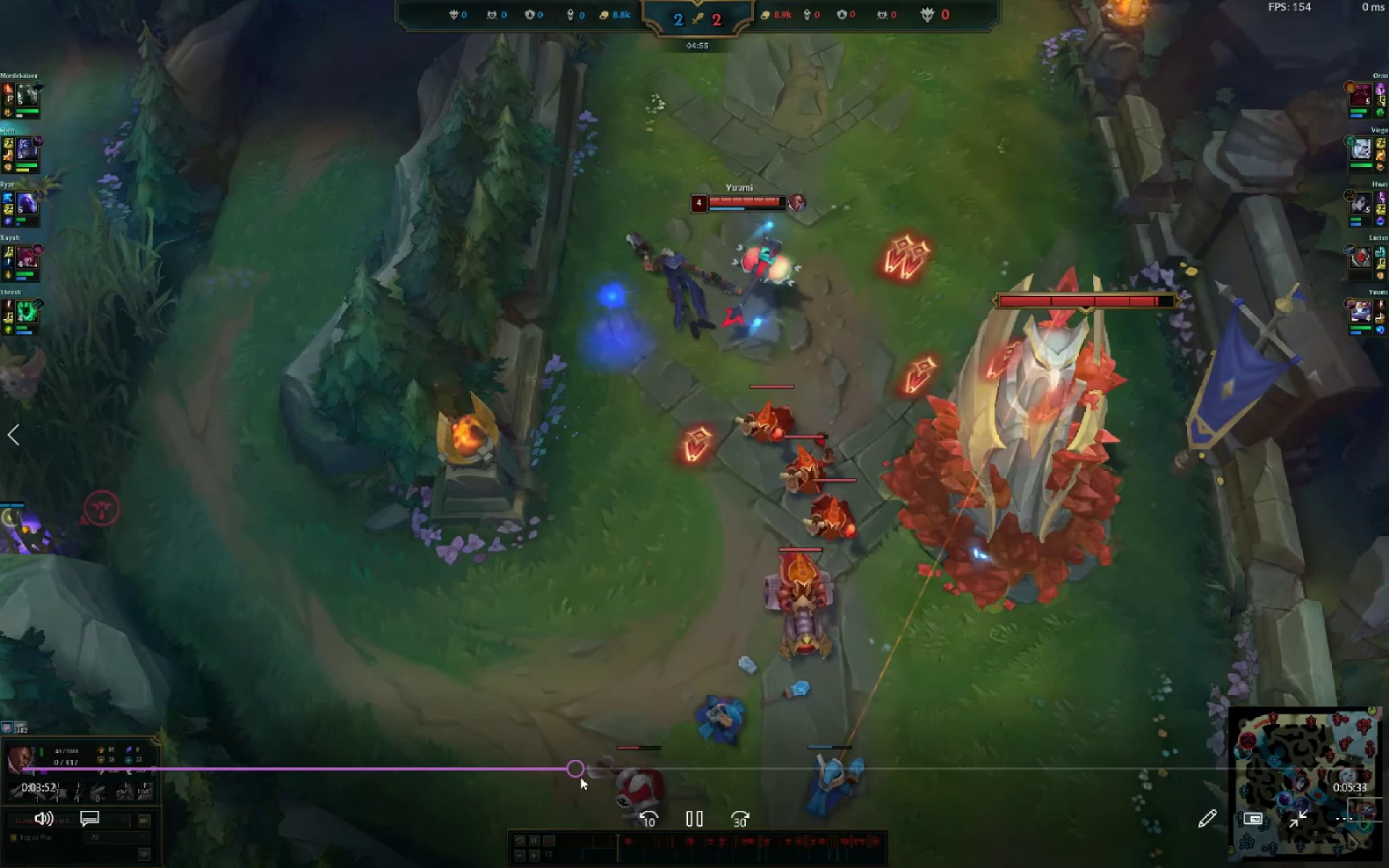 
left_click_drag(start_coordinate=[592, 780], to_coordinate=[572, 777])
 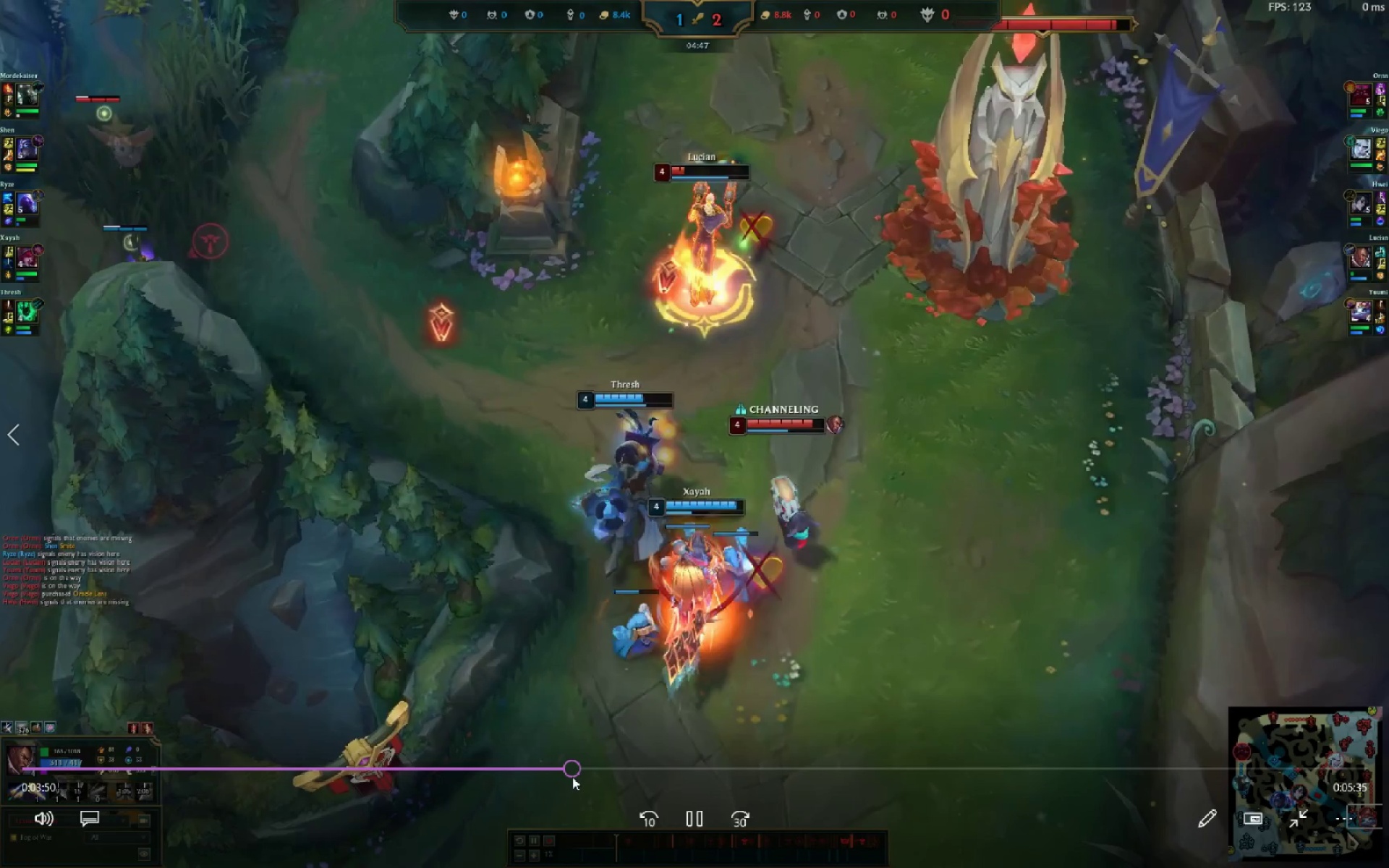 
key(Space)
 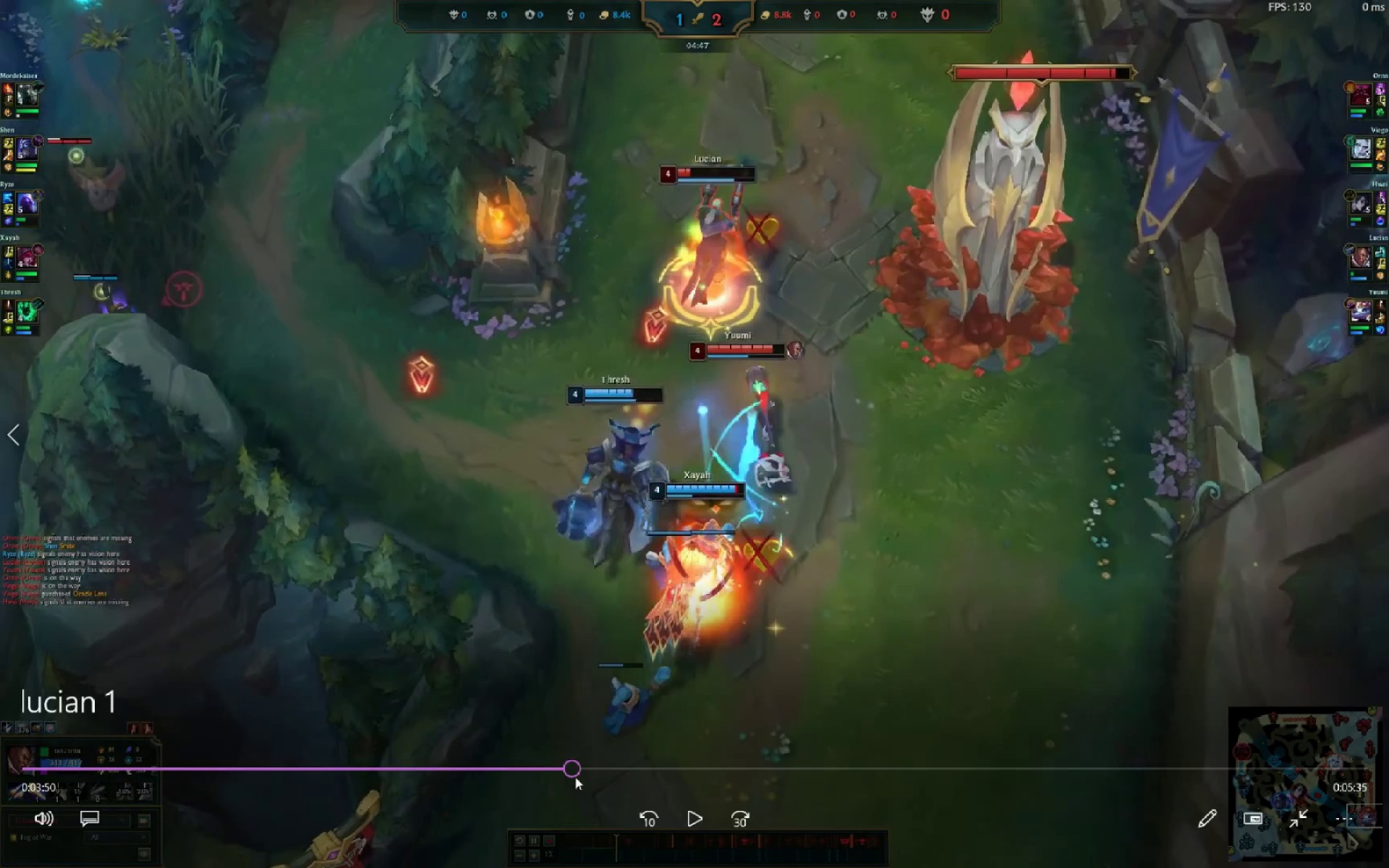 
left_click_drag(start_coordinate=[579, 777], to_coordinate=[566, 774])
 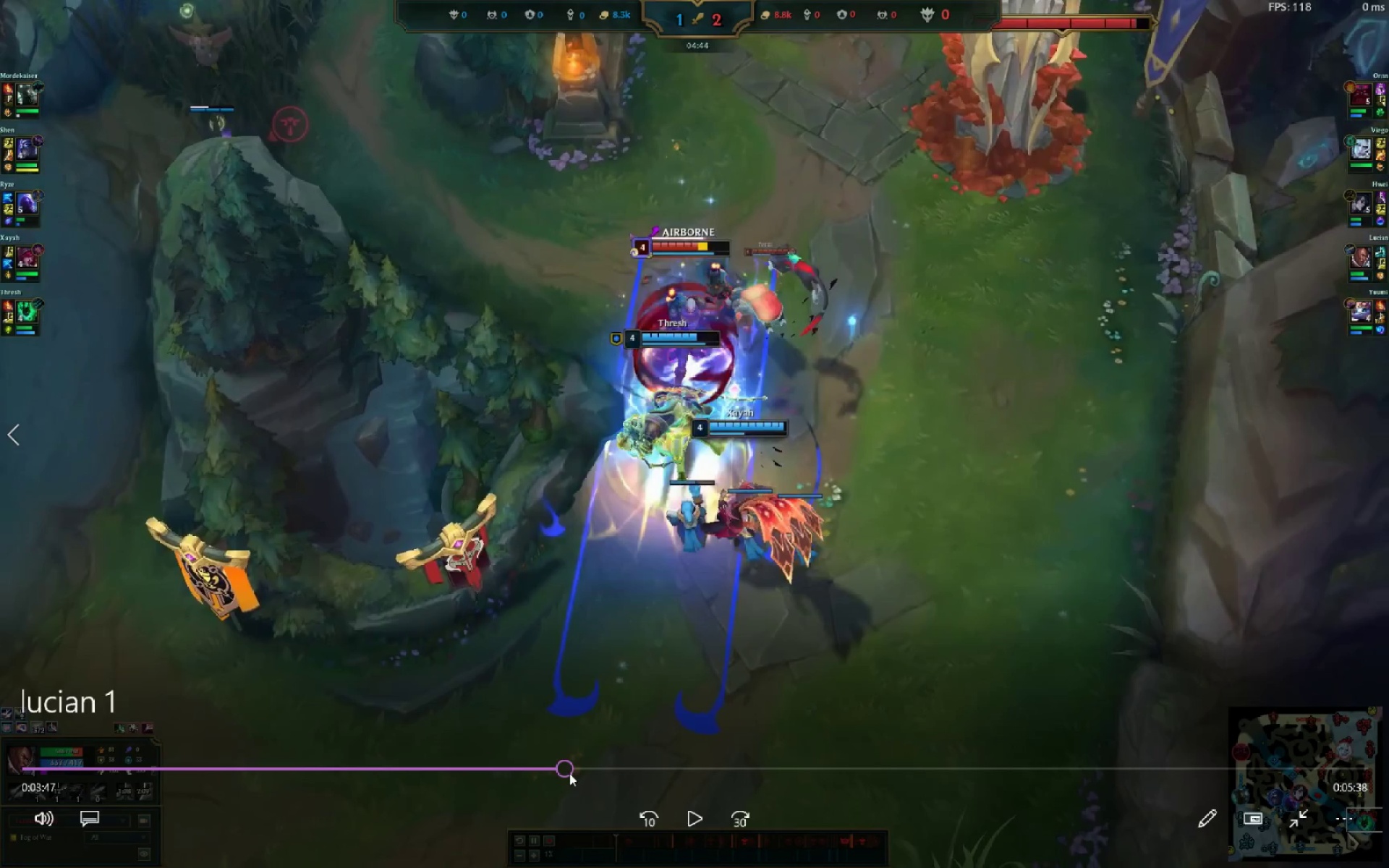 
key(Space)
 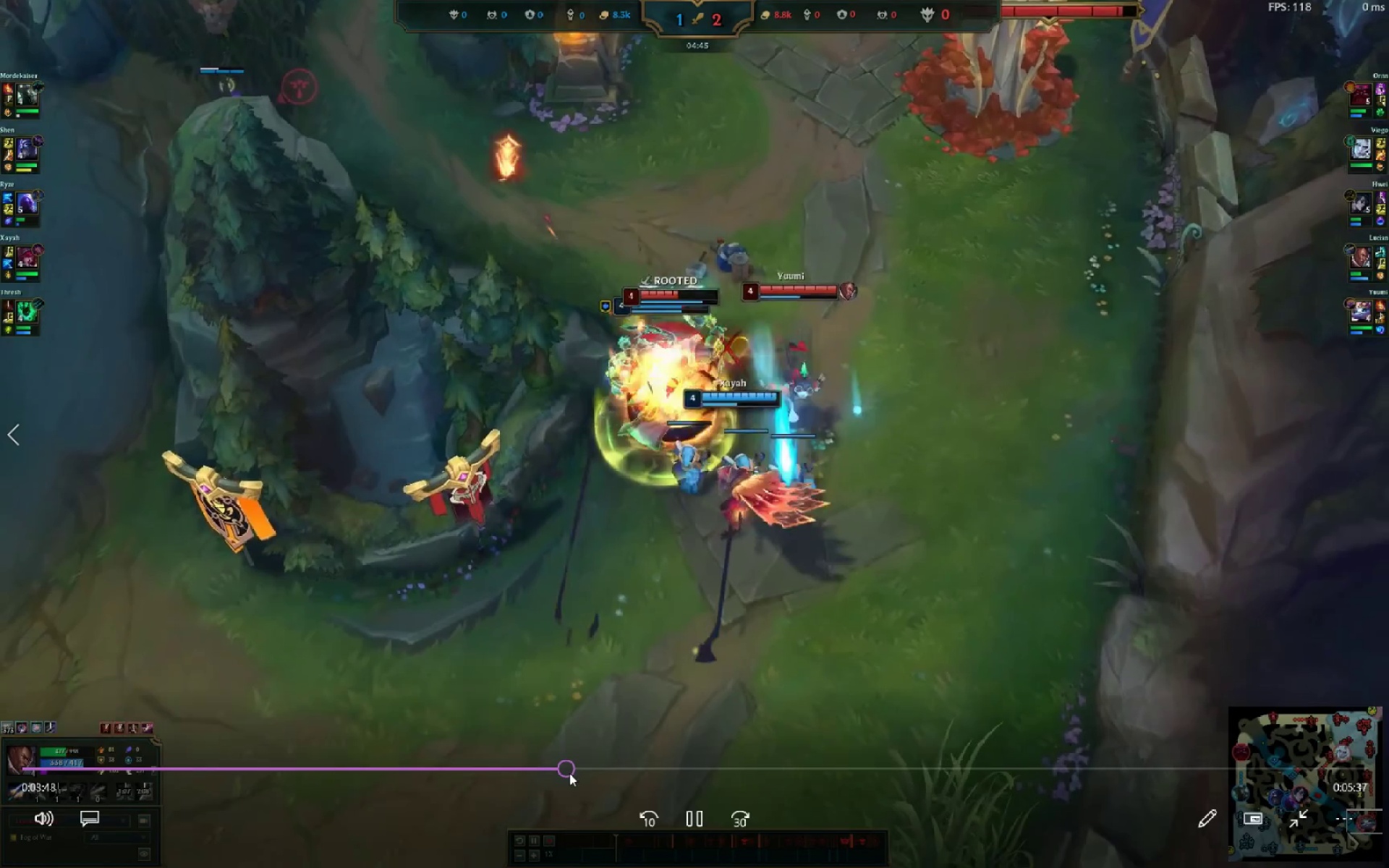 
left_click_drag(start_coordinate=[570, 773], to_coordinate=[564, 771])
 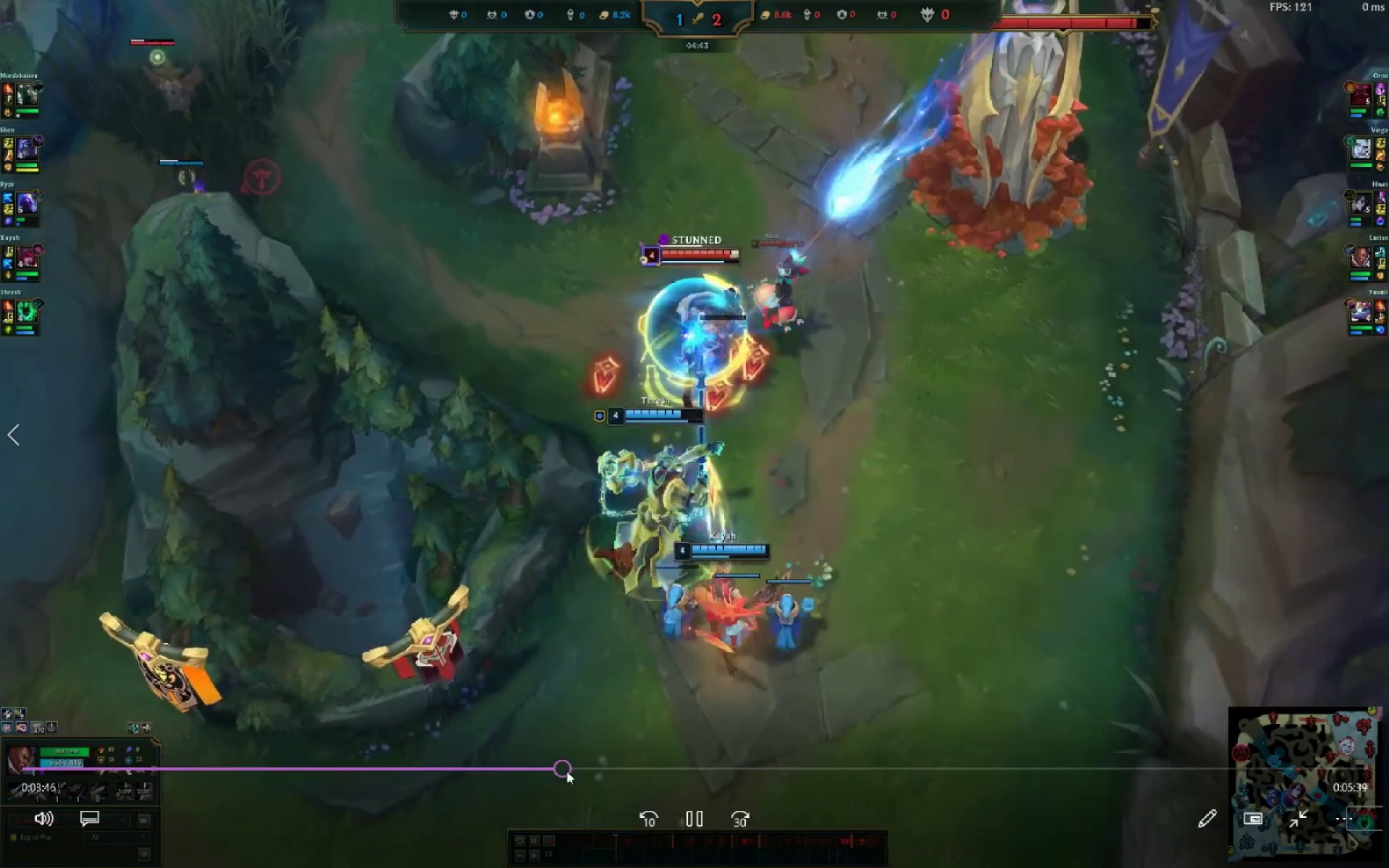 
left_click_drag(start_coordinate=[566, 771], to_coordinate=[562, 770])
 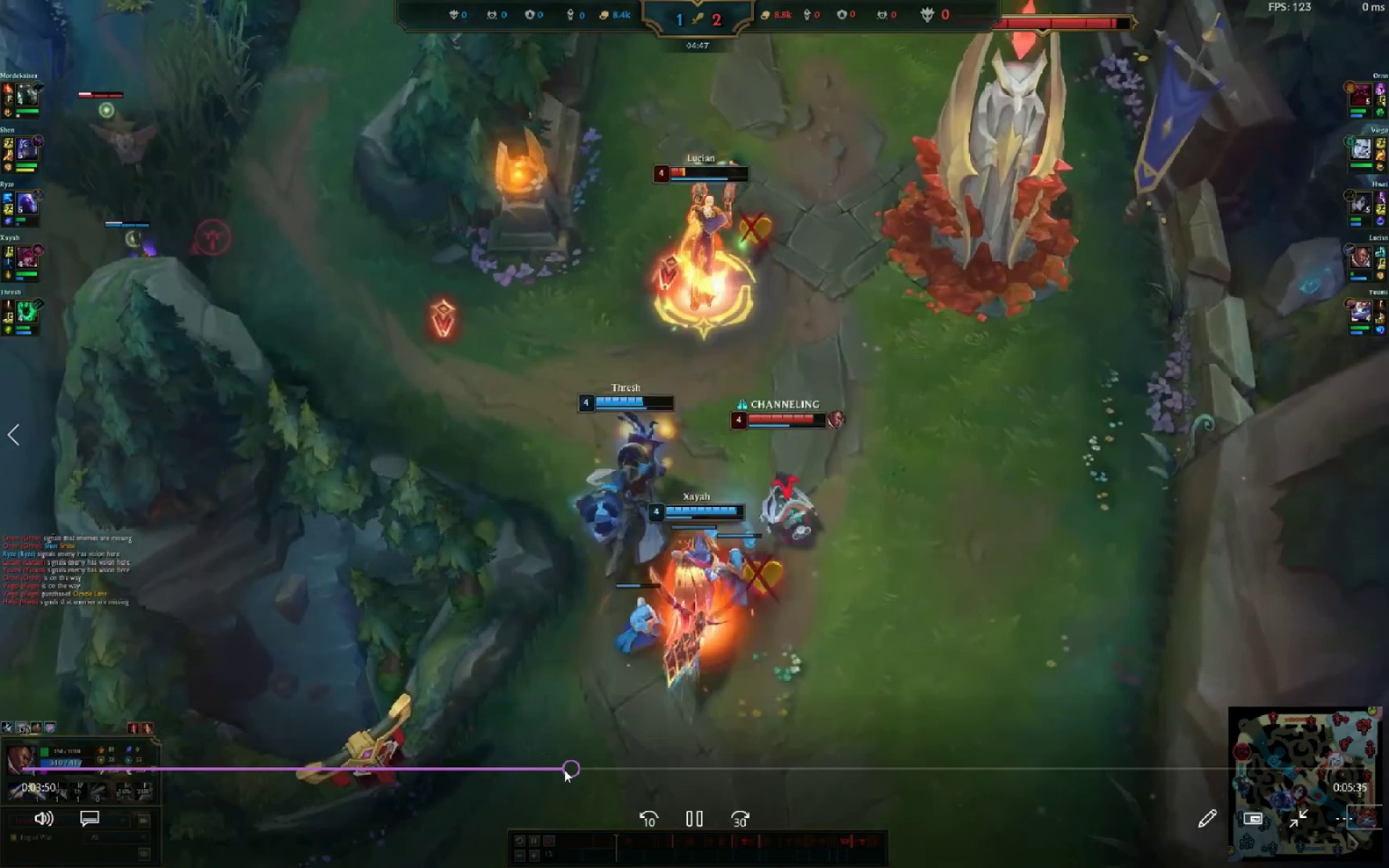 
wait(10.69)
 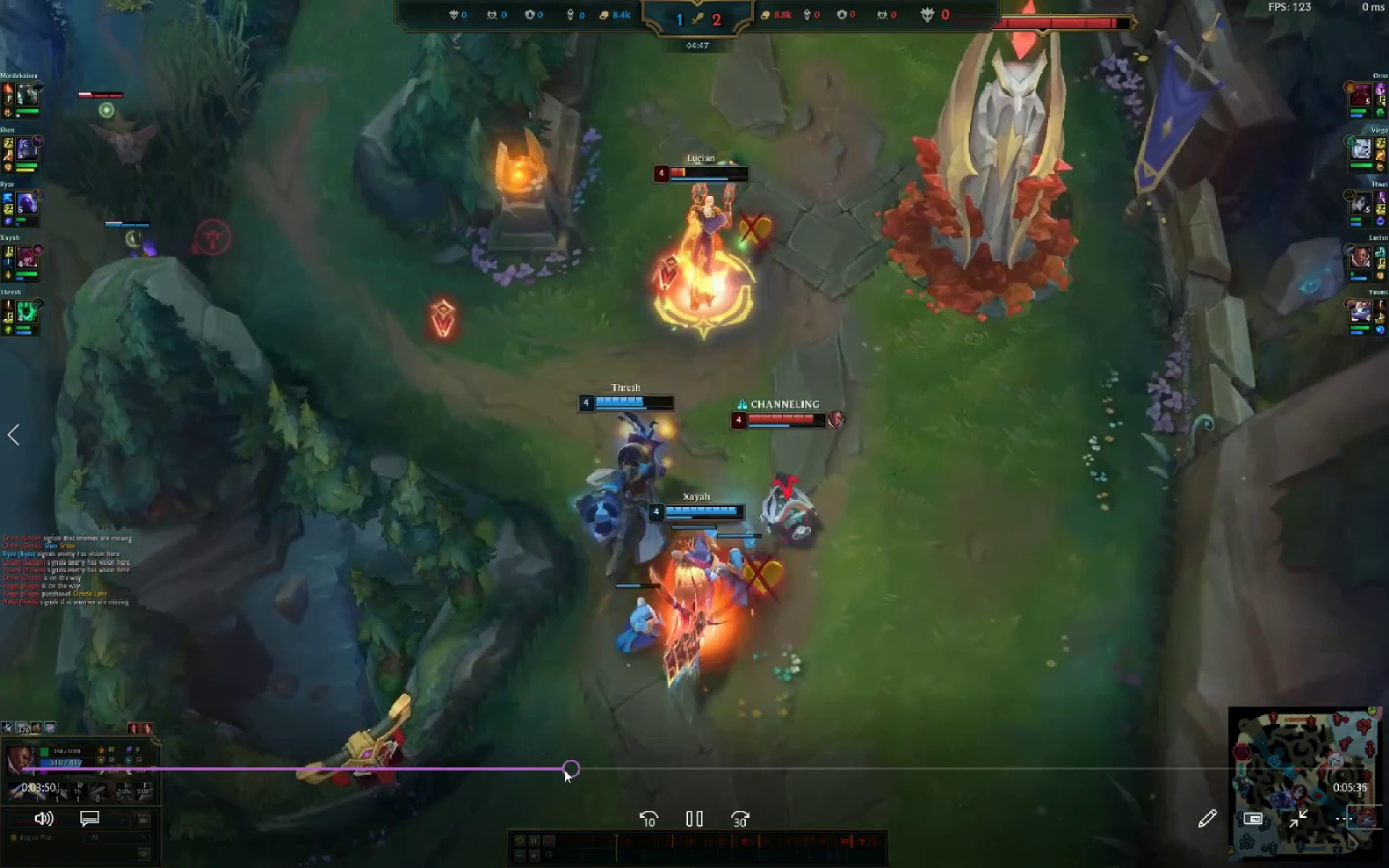 
double_click([729, 563])
 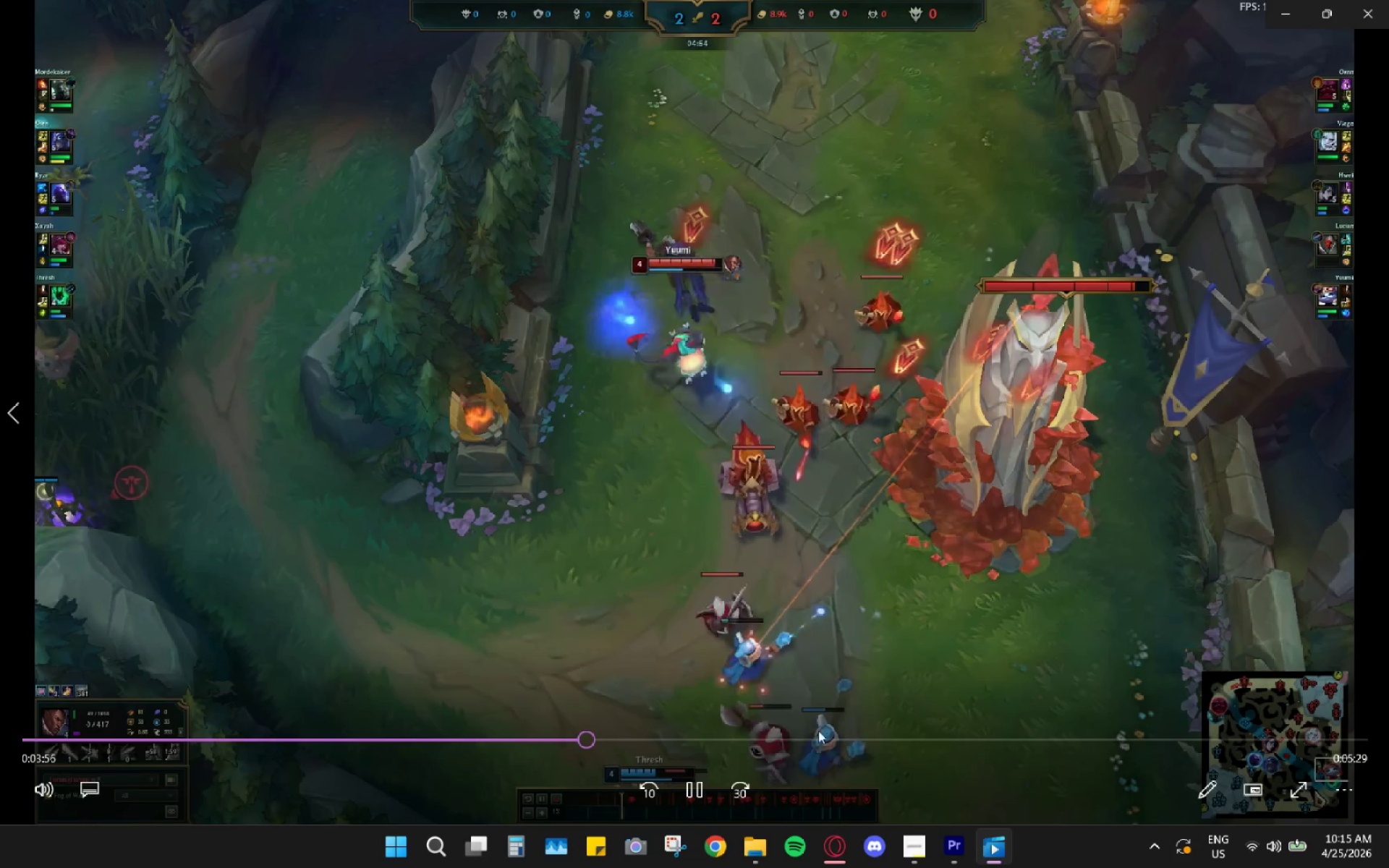 
left_click([689, 795])
 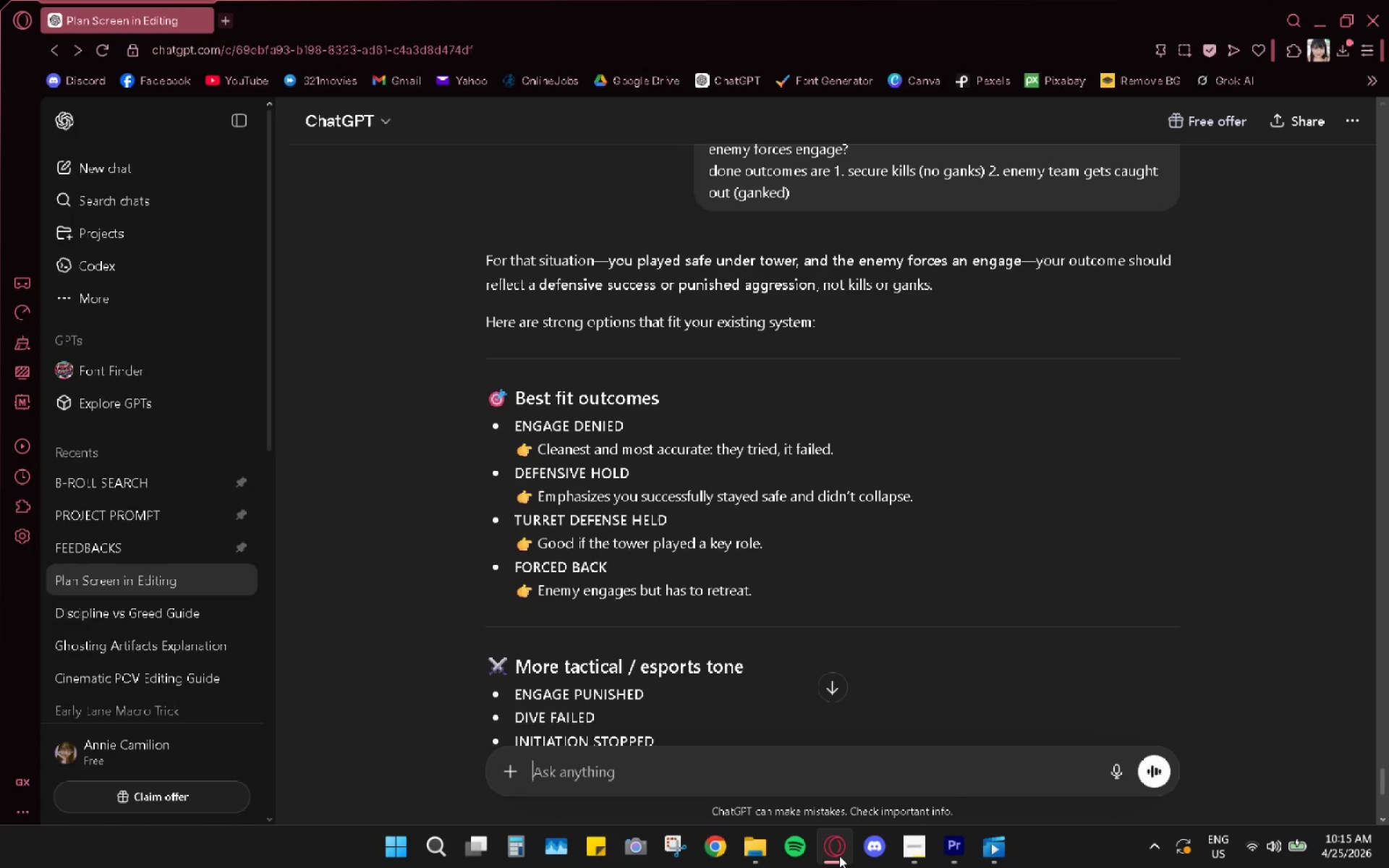 
type(what if the enemy team engages e)
key(Backspace)
key(Backspace)
type(d)
key(Backspace)
key(Backspace)
type(d either way an)
key(Backspace)
key(Backspace)
type(even when you were under tower and they still get kills and 9[Delete])
key(Backspace)
type(you died. what do you call that)
 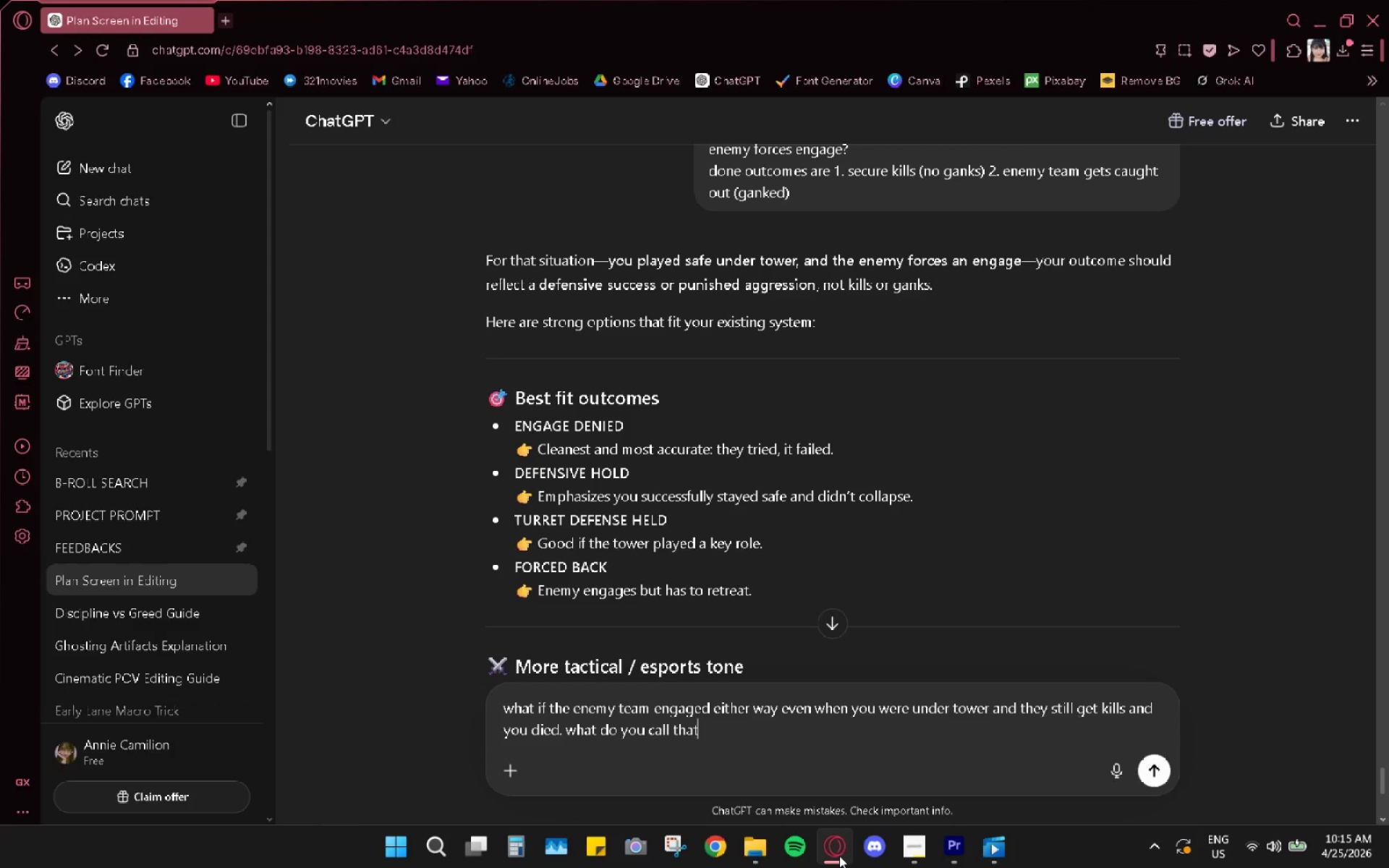 
key(Enter)
 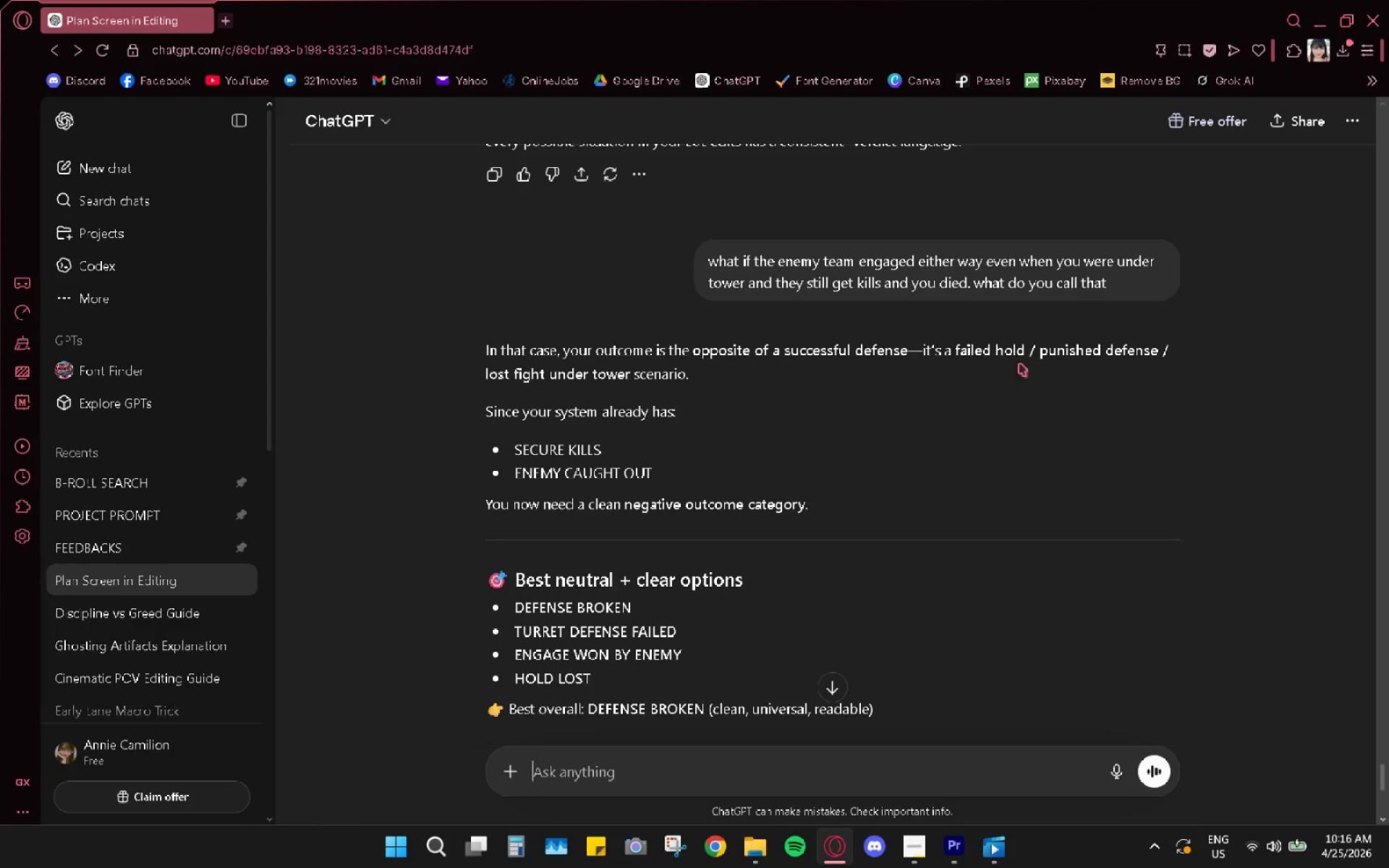 
wait(13.08)
 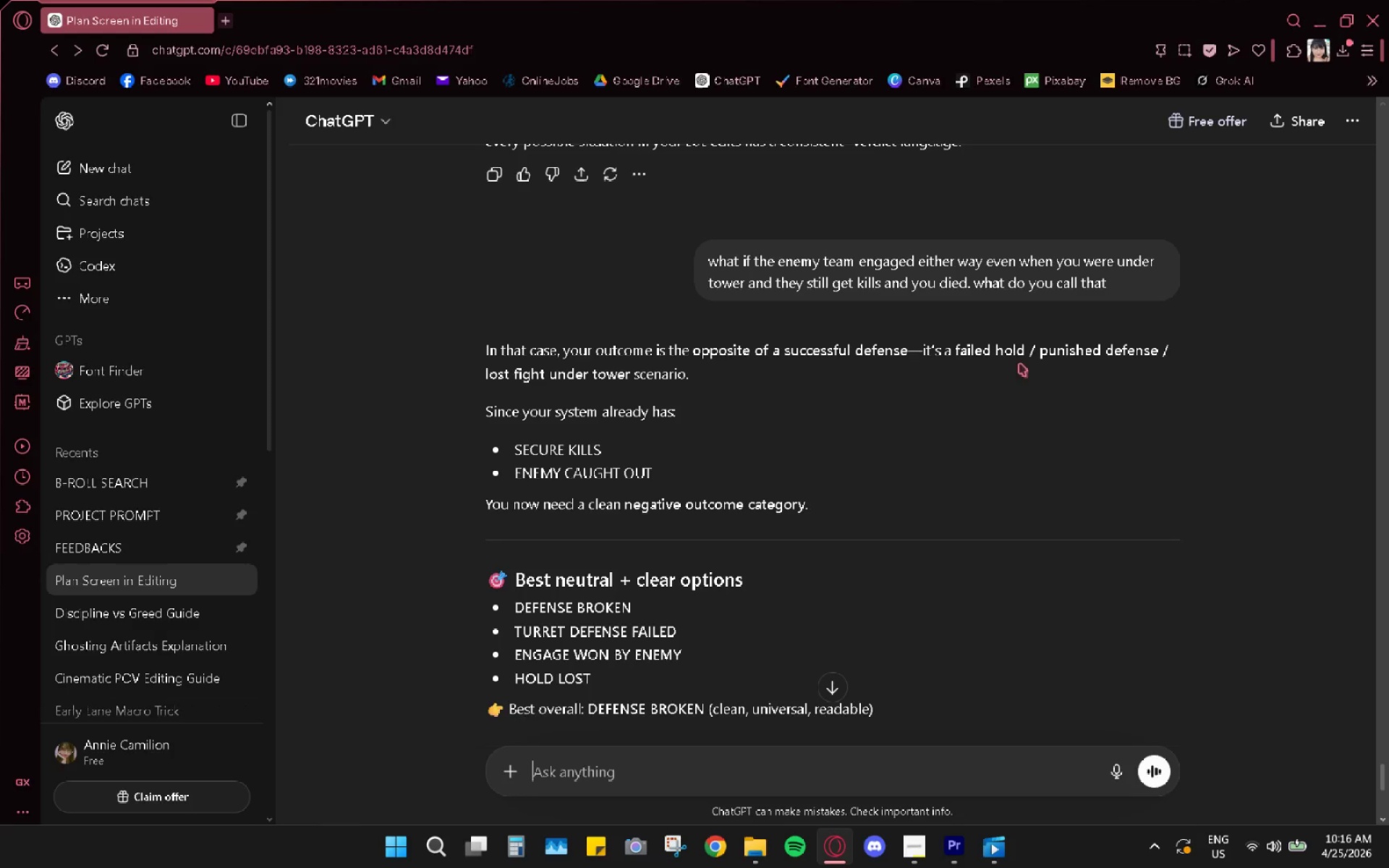 
scroll: coordinate [582, 618], scroll_direction: down, amount: 2.0
 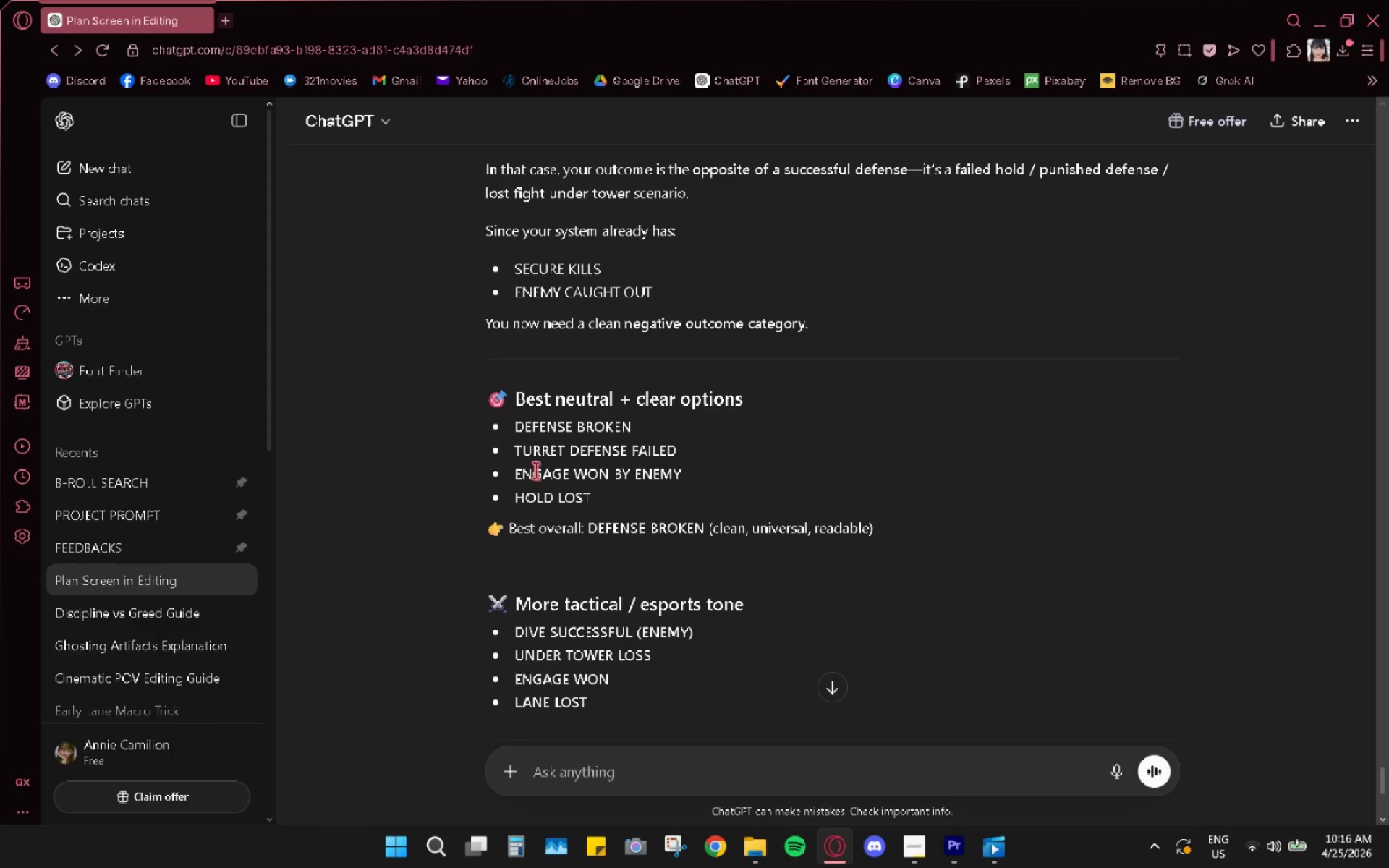 
wait(7.15)
 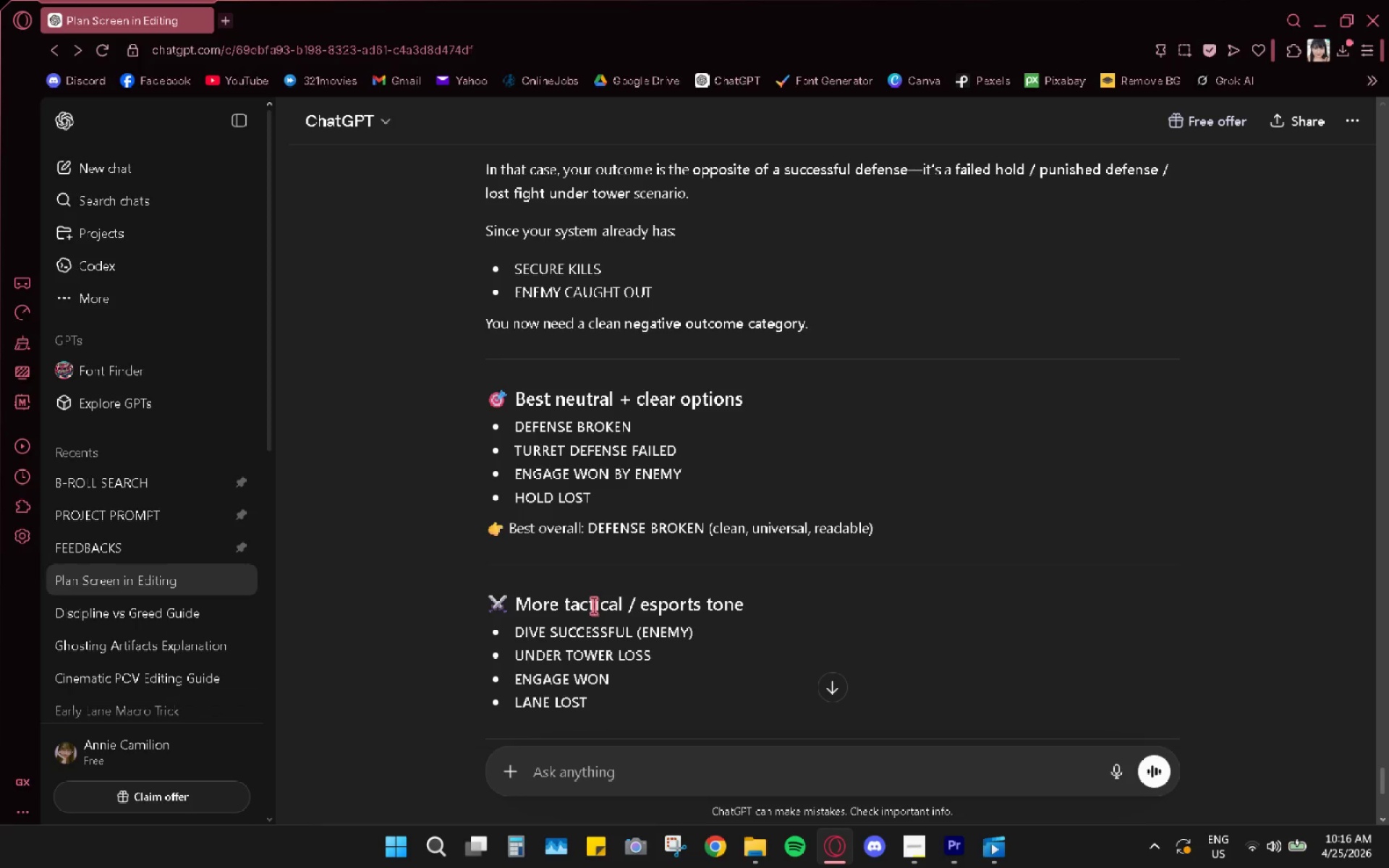 
scroll: coordinate [549, 603], scroll_direction: down, amount: 1.0
 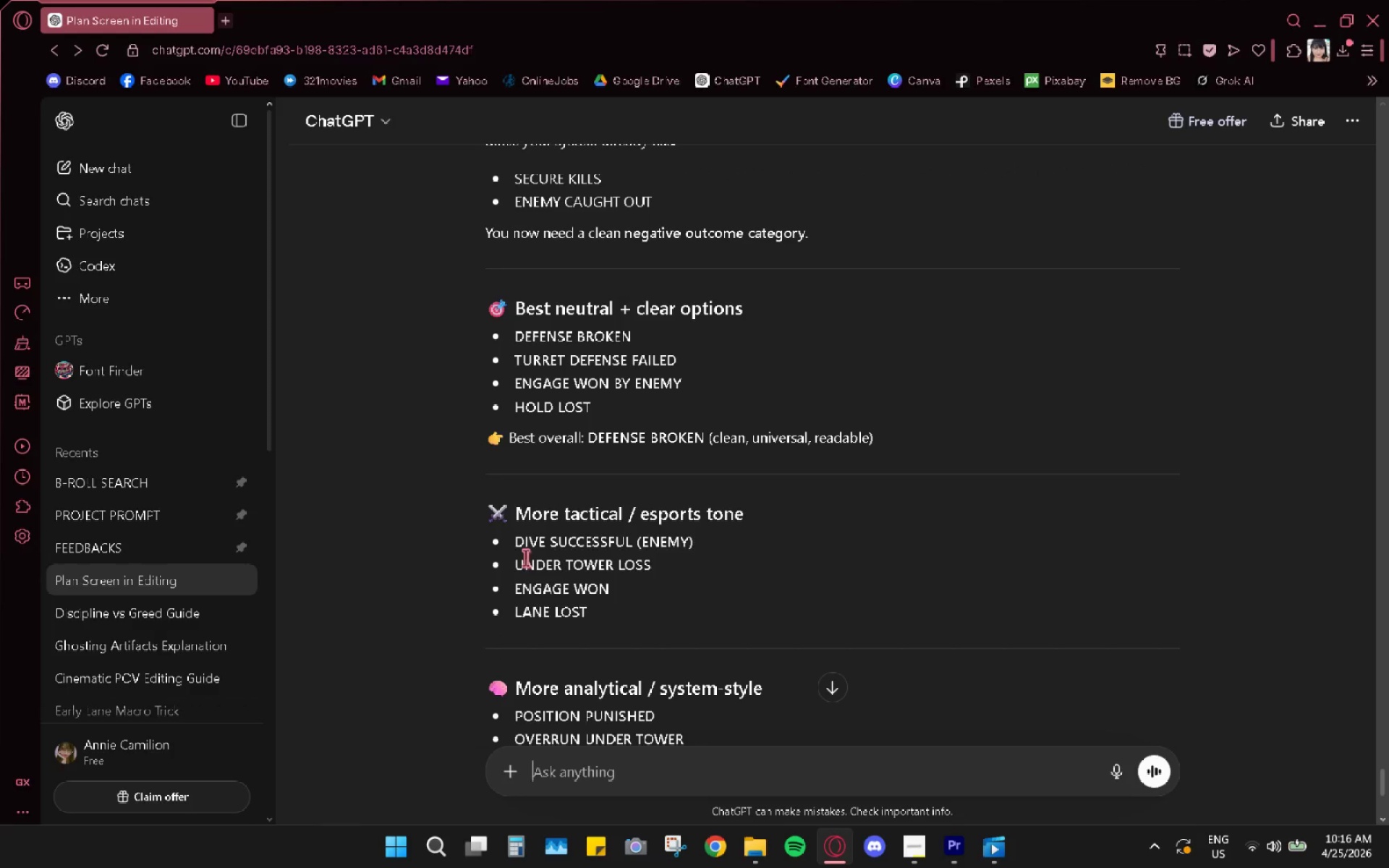 
wait(9.33)
 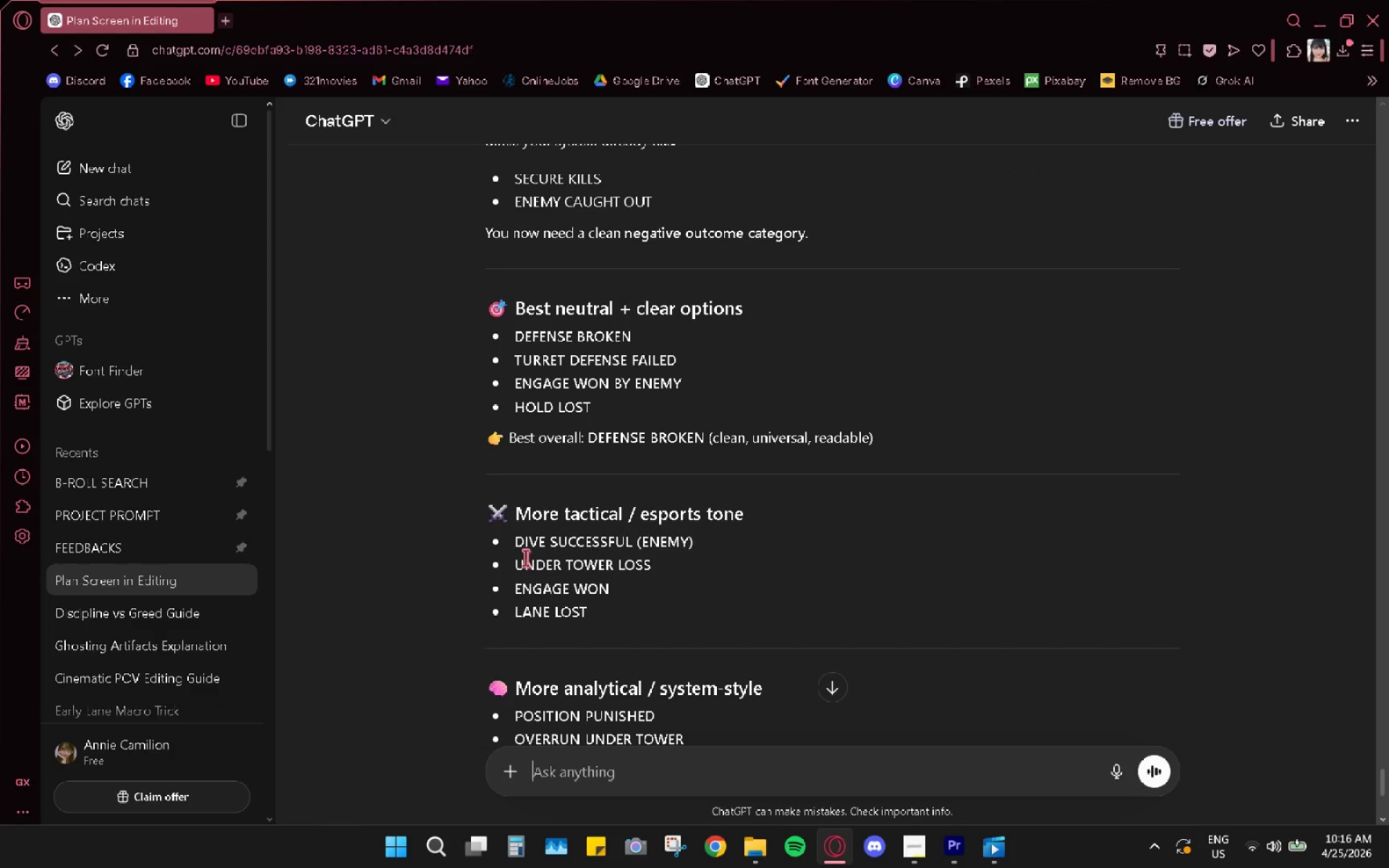 
scroll: coordinate [553, 593], scroll_direction: down, amount: 2.0
 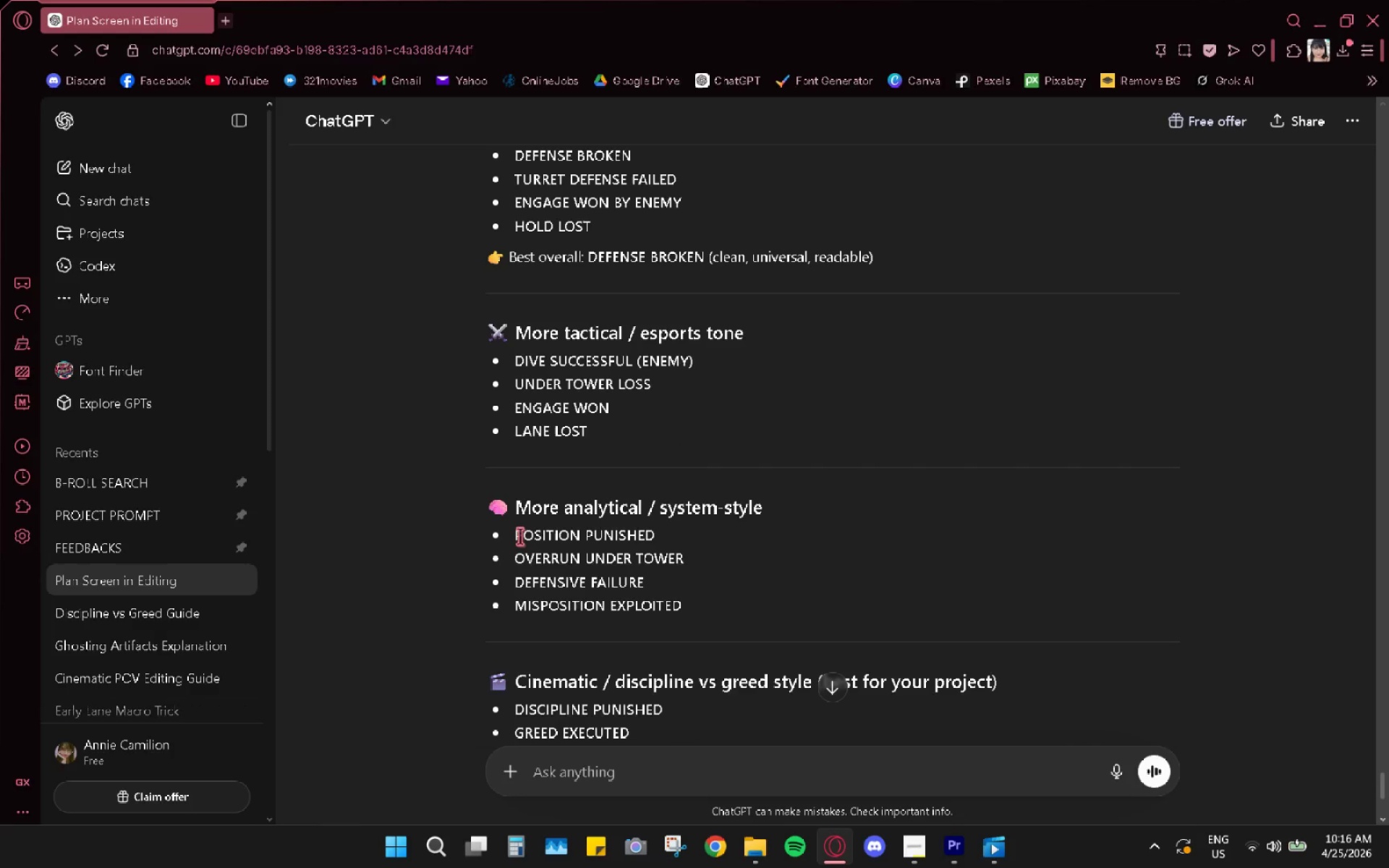 
left_click_drag(start_coordinate=[518, 535], to_coordinate=[652, 527])
 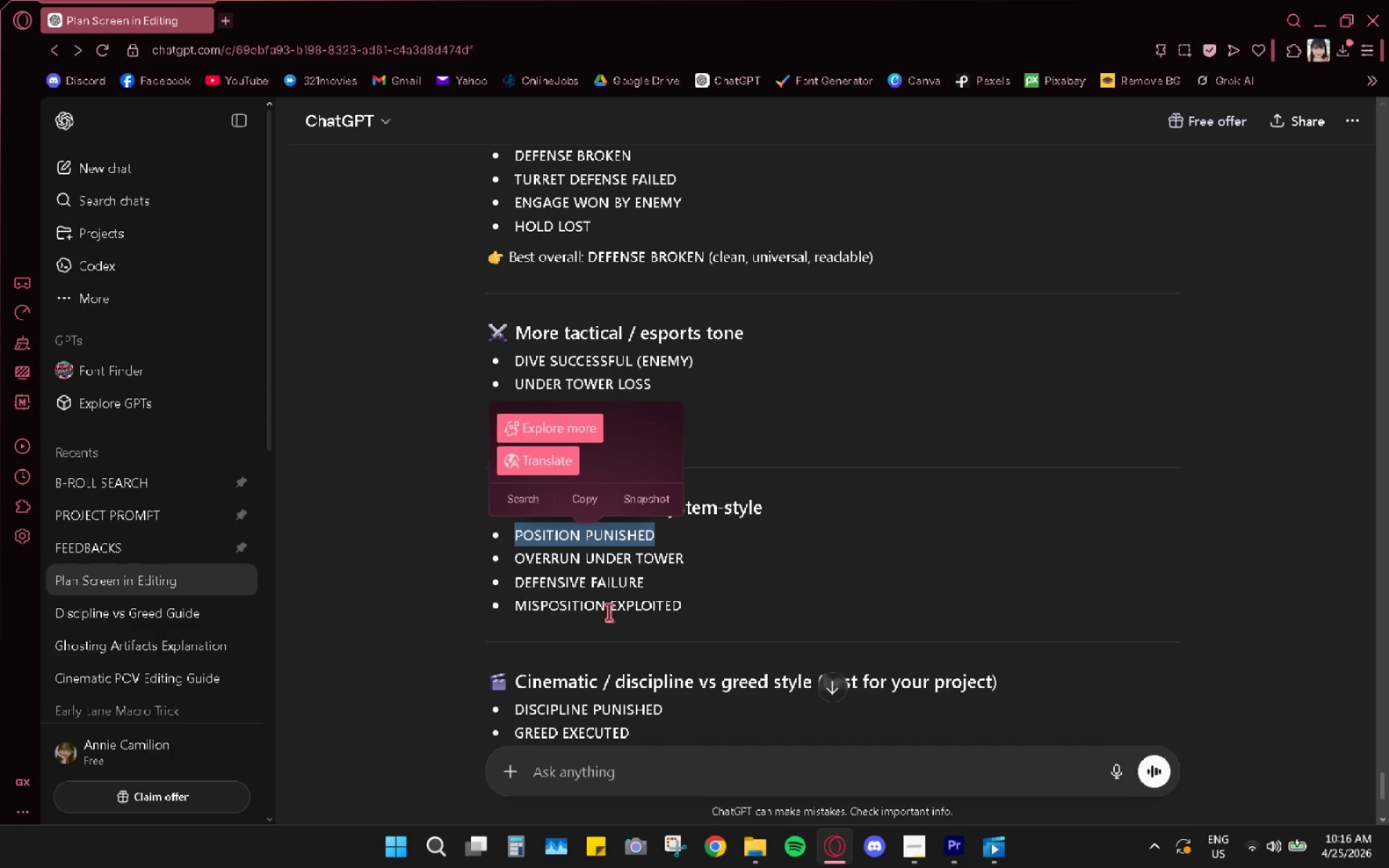 
left_click_drag(start_coordinate=[697, 604], to_coordinate=[525, 600])
 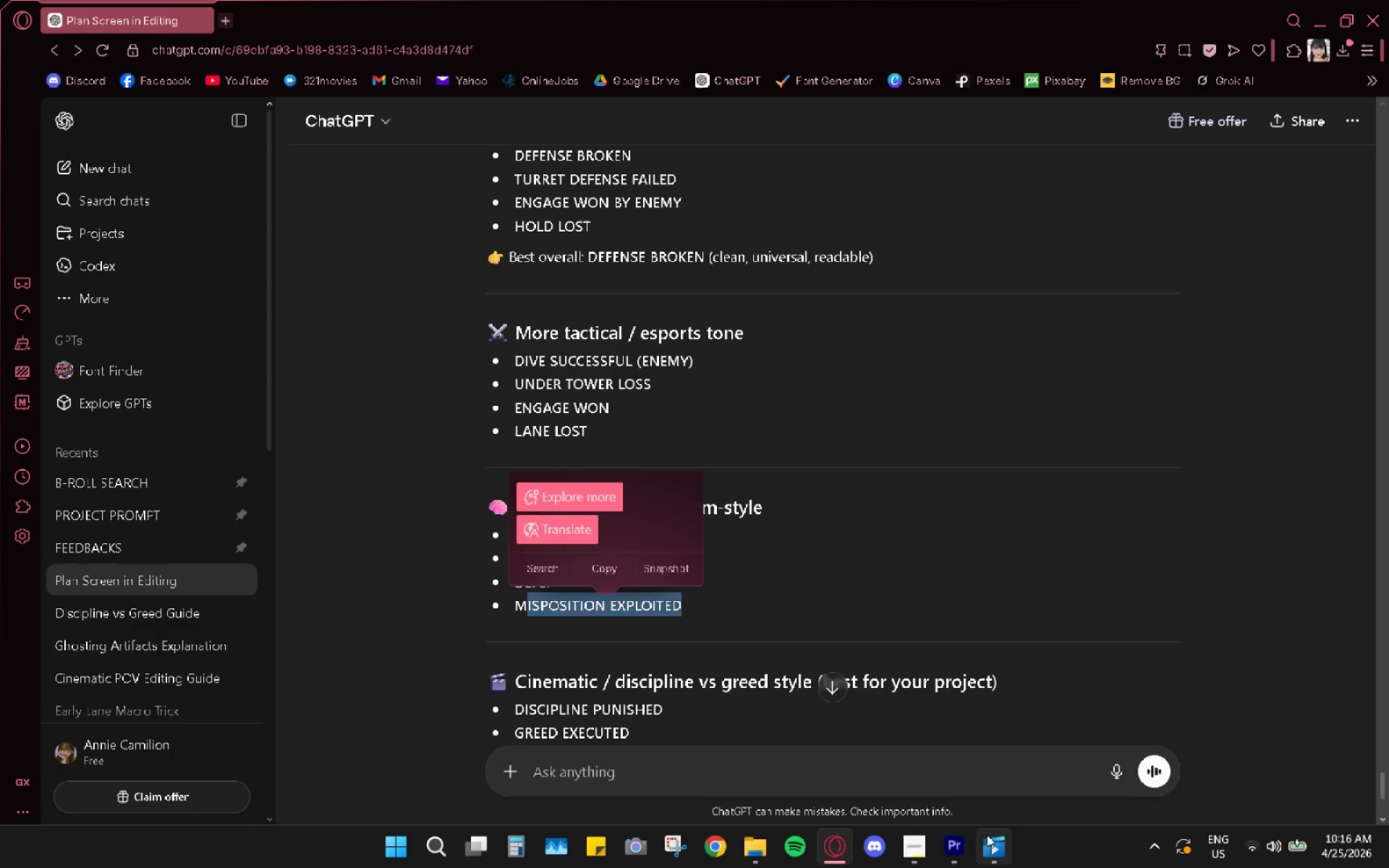 
left_click([988, 836])
 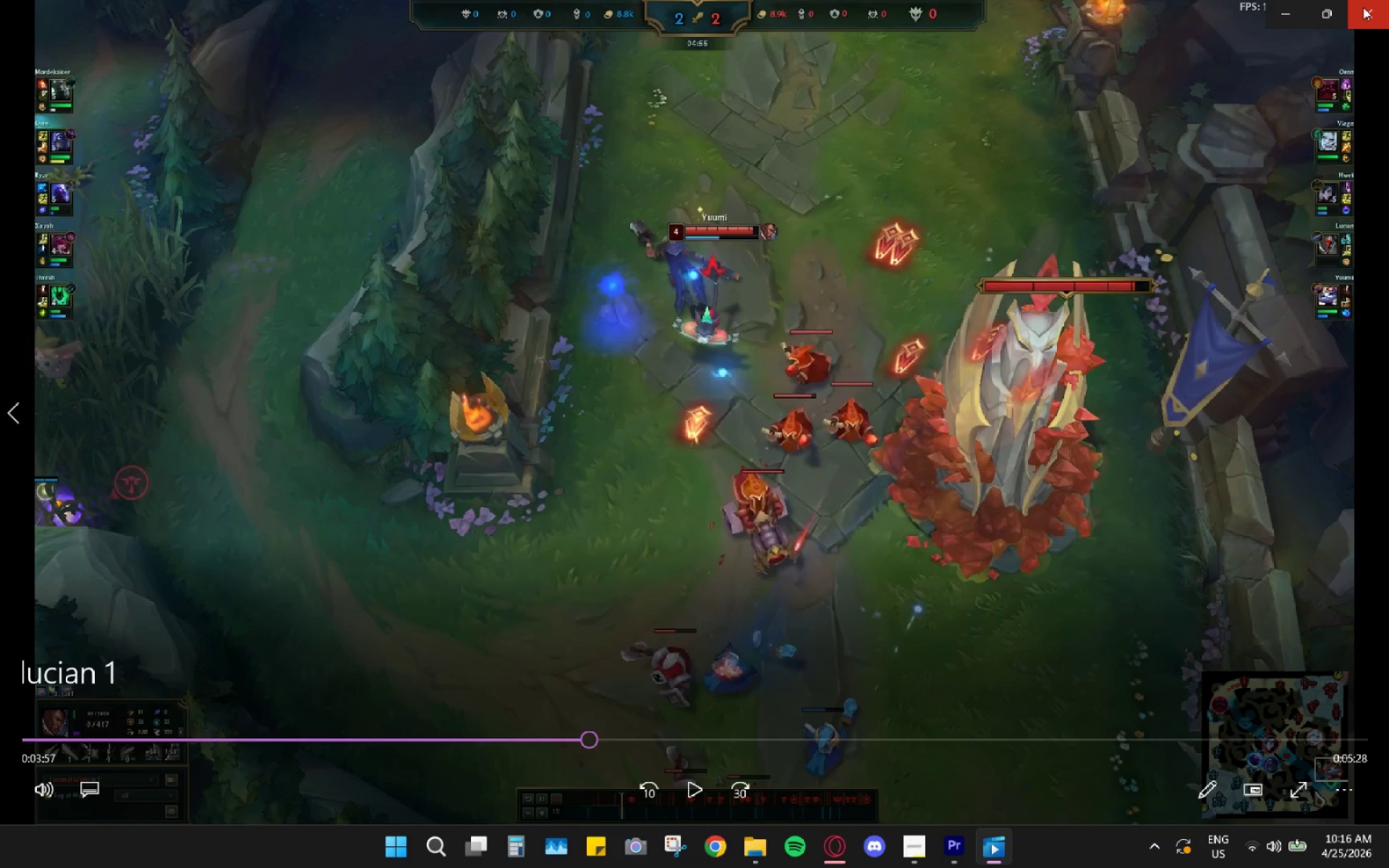 
left_click([1363, 7])
 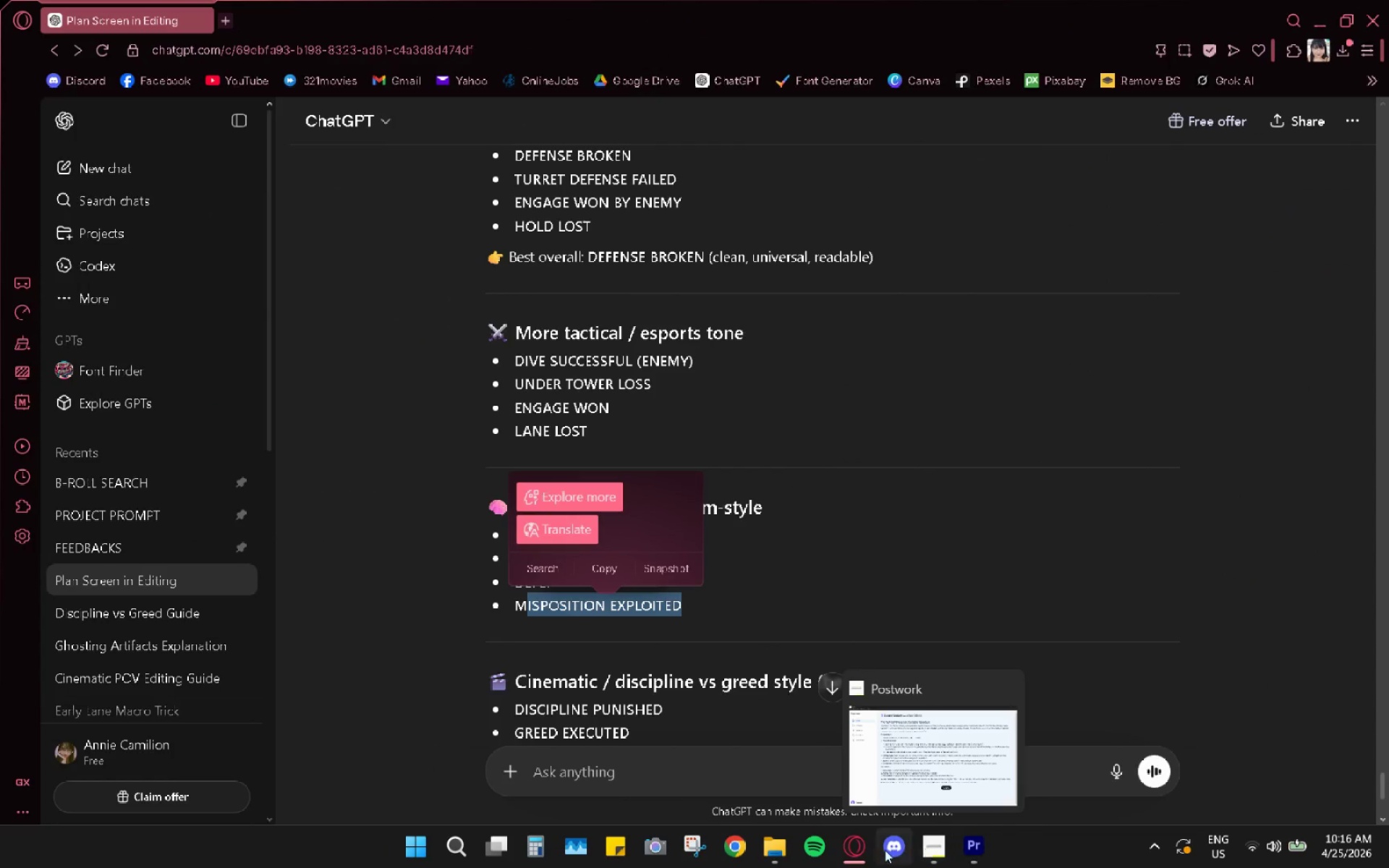 
left_click([865, 854])
 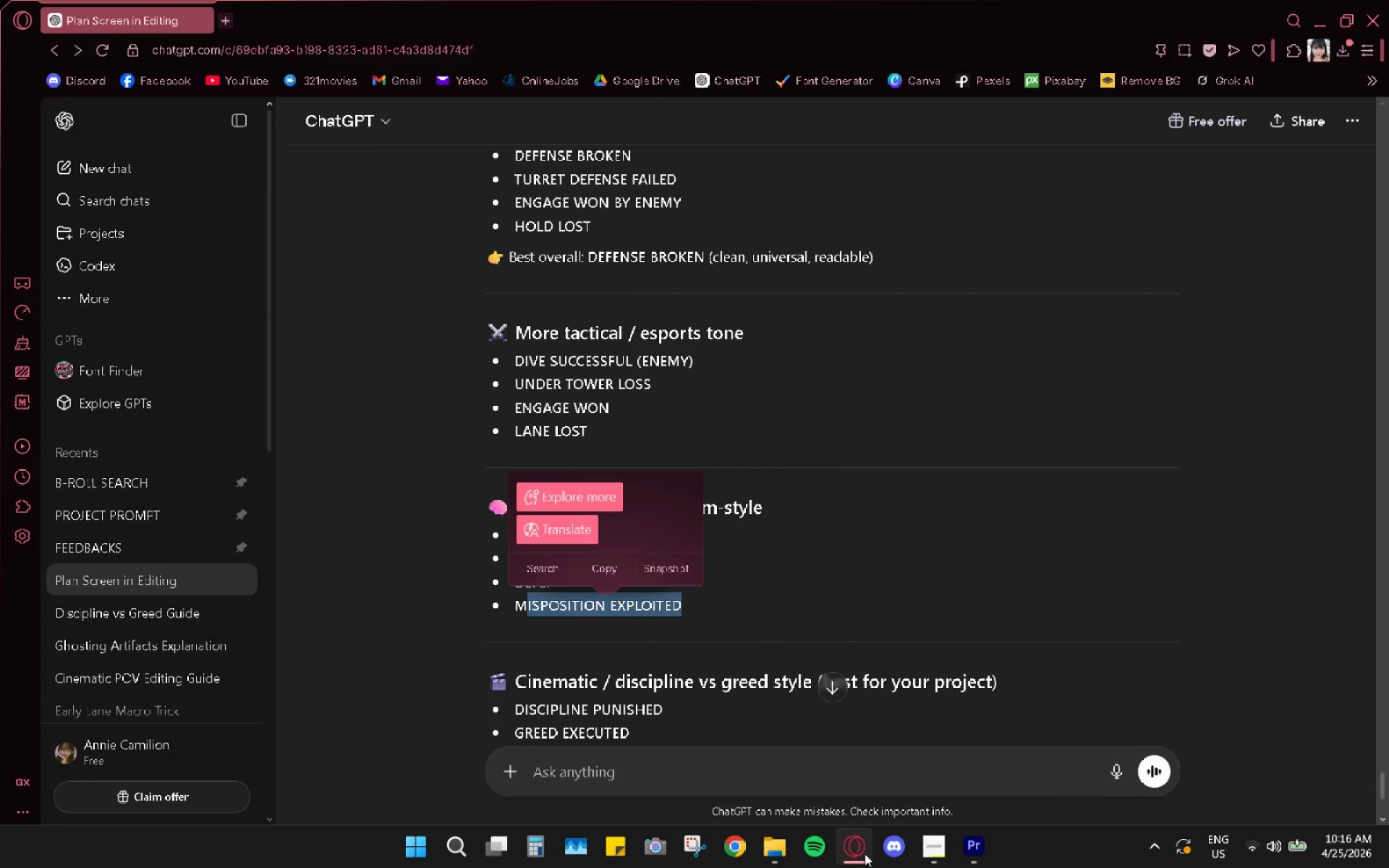 
left_click([865, 854])
 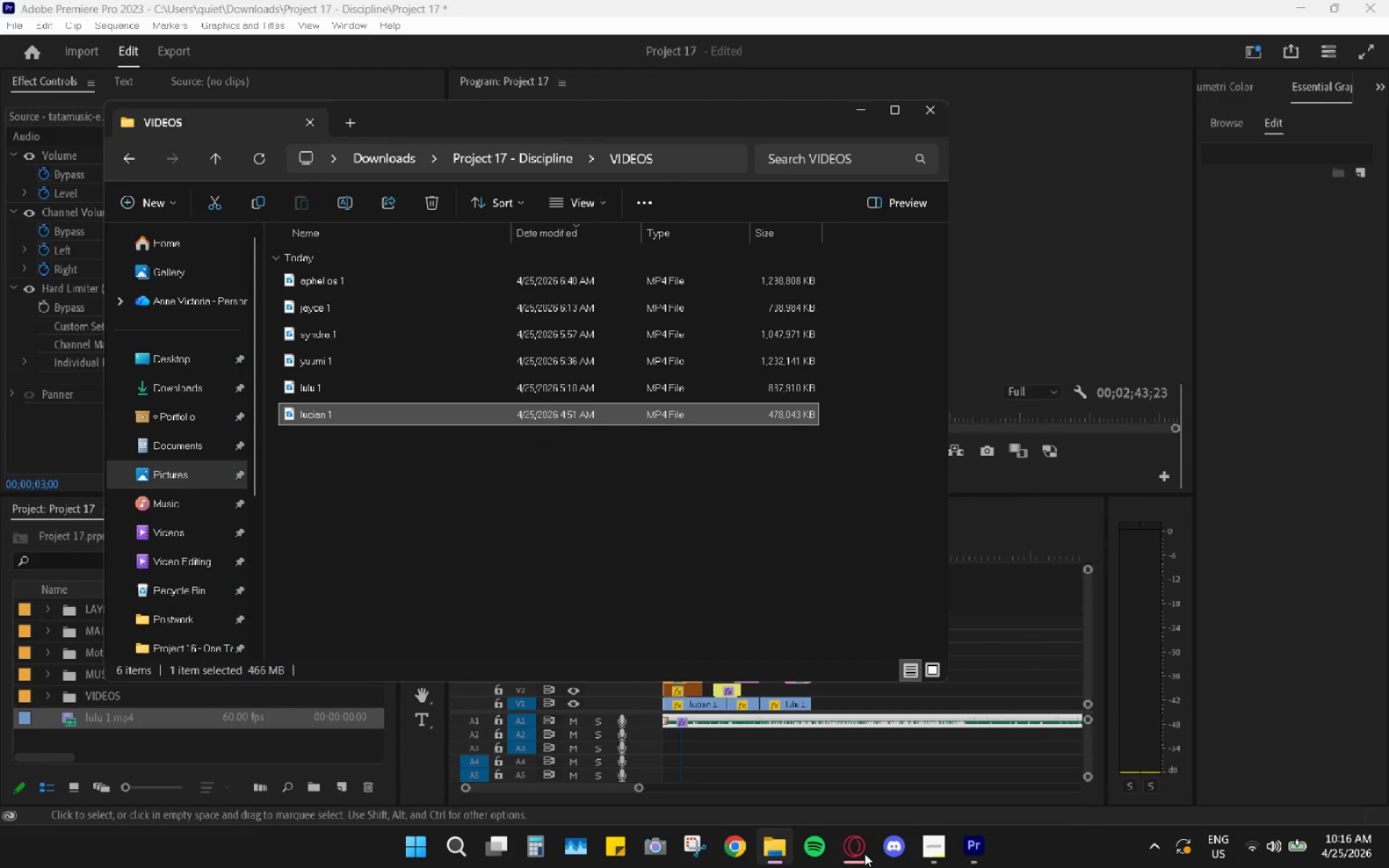 
left_click([865, 854])
 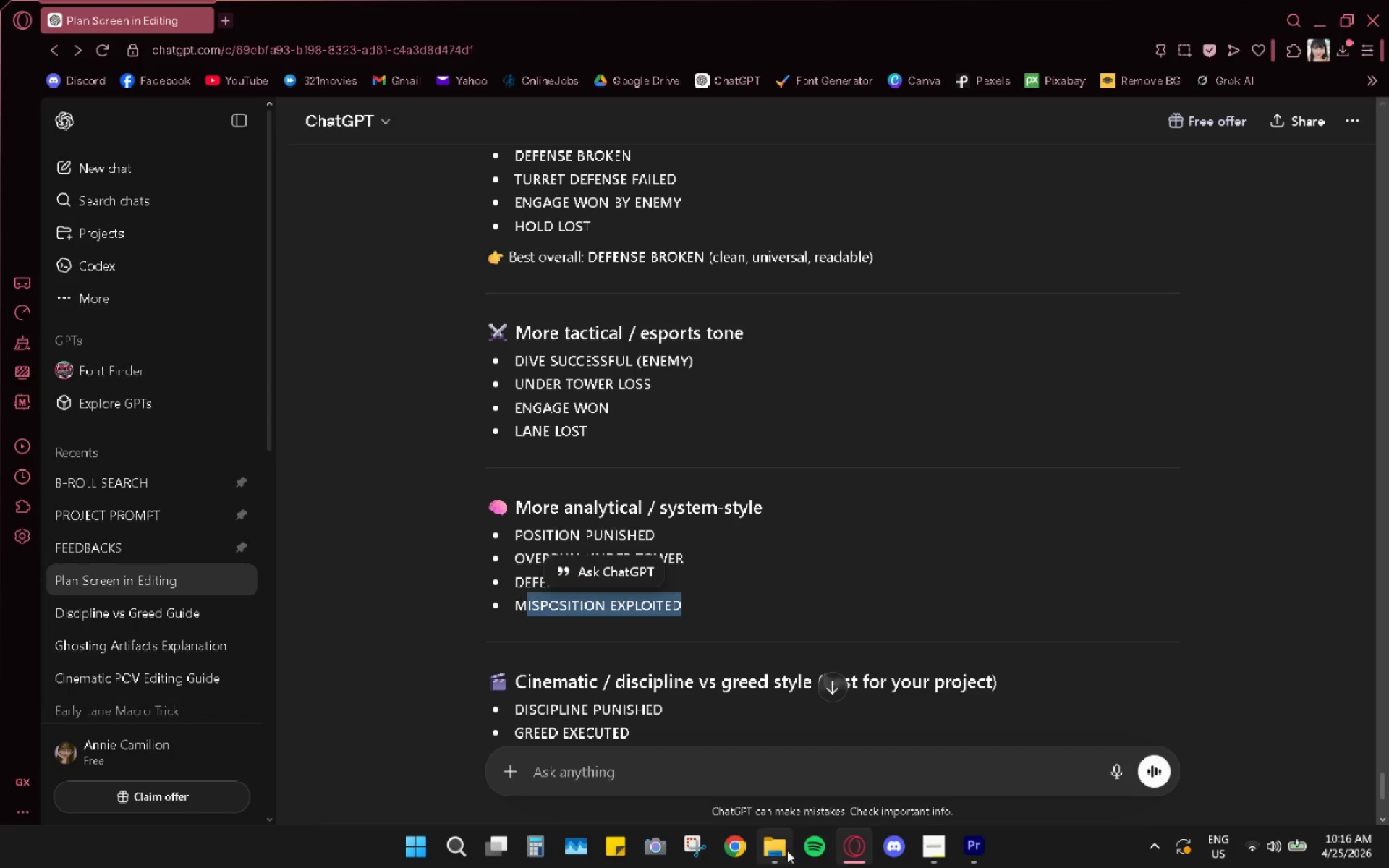 
left_click([782, 850])
 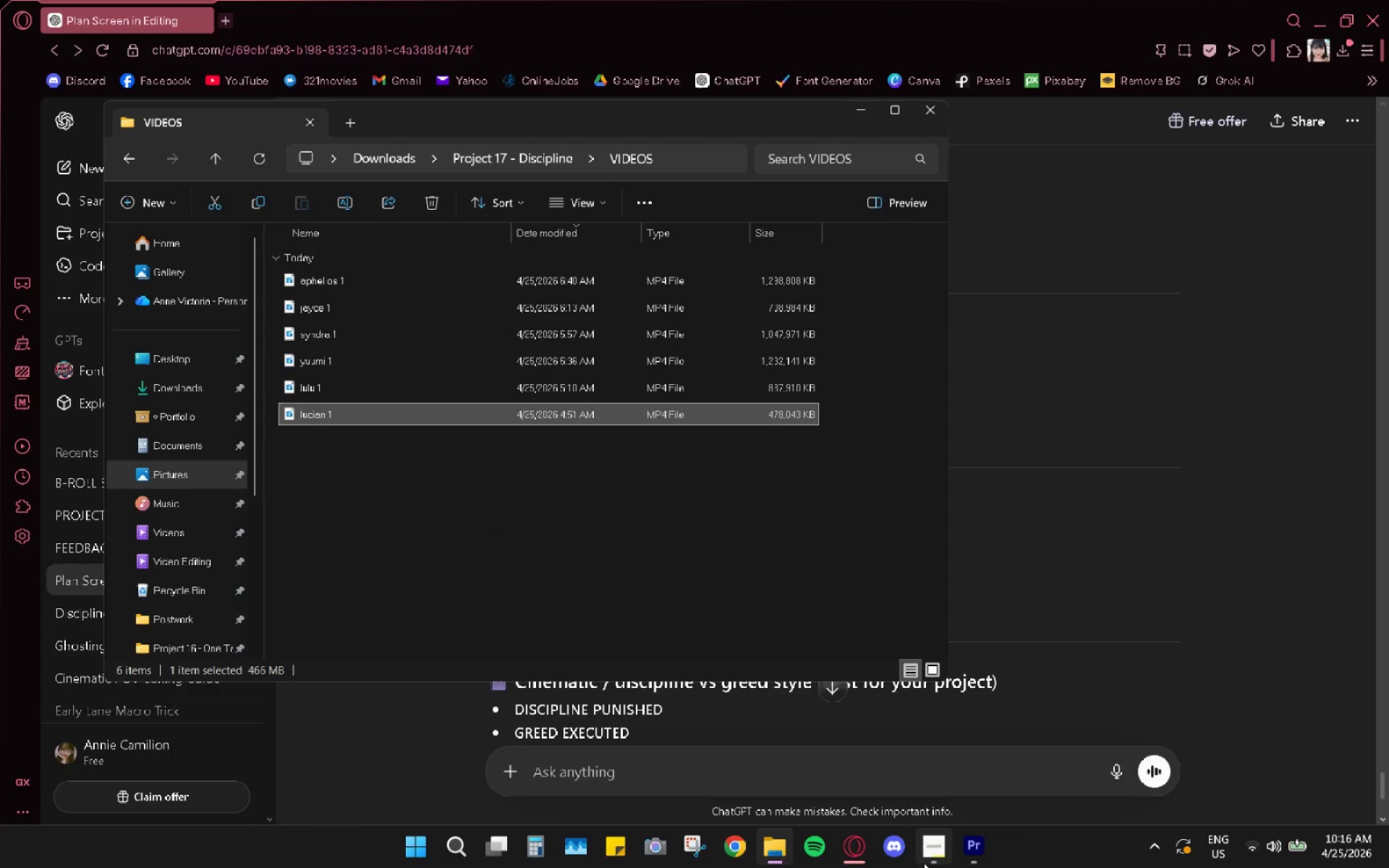 
left_click([968, 843])
 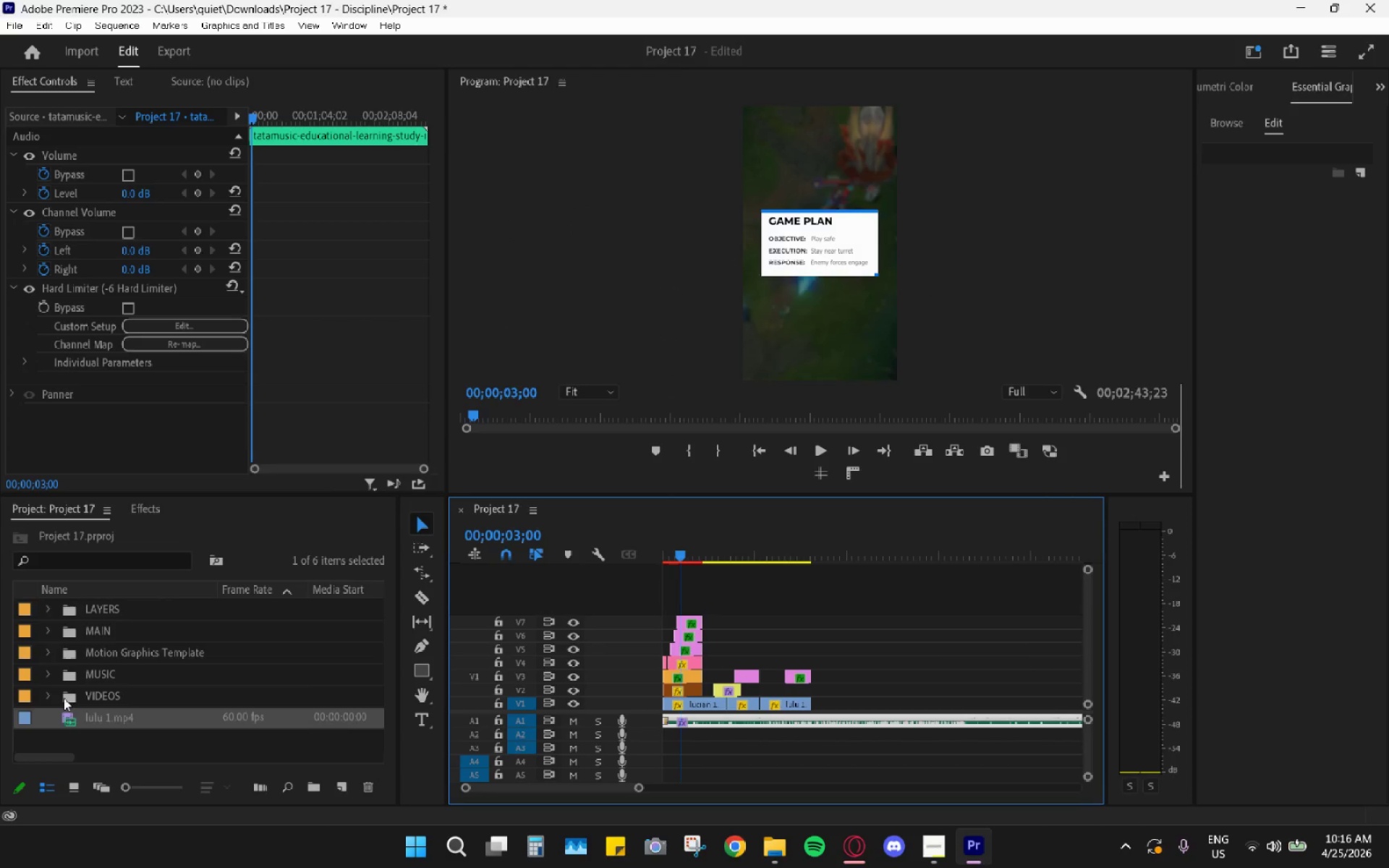 
left_click_drag(start_coordinate=[99, 715], to_coordinate=[98, 698])
 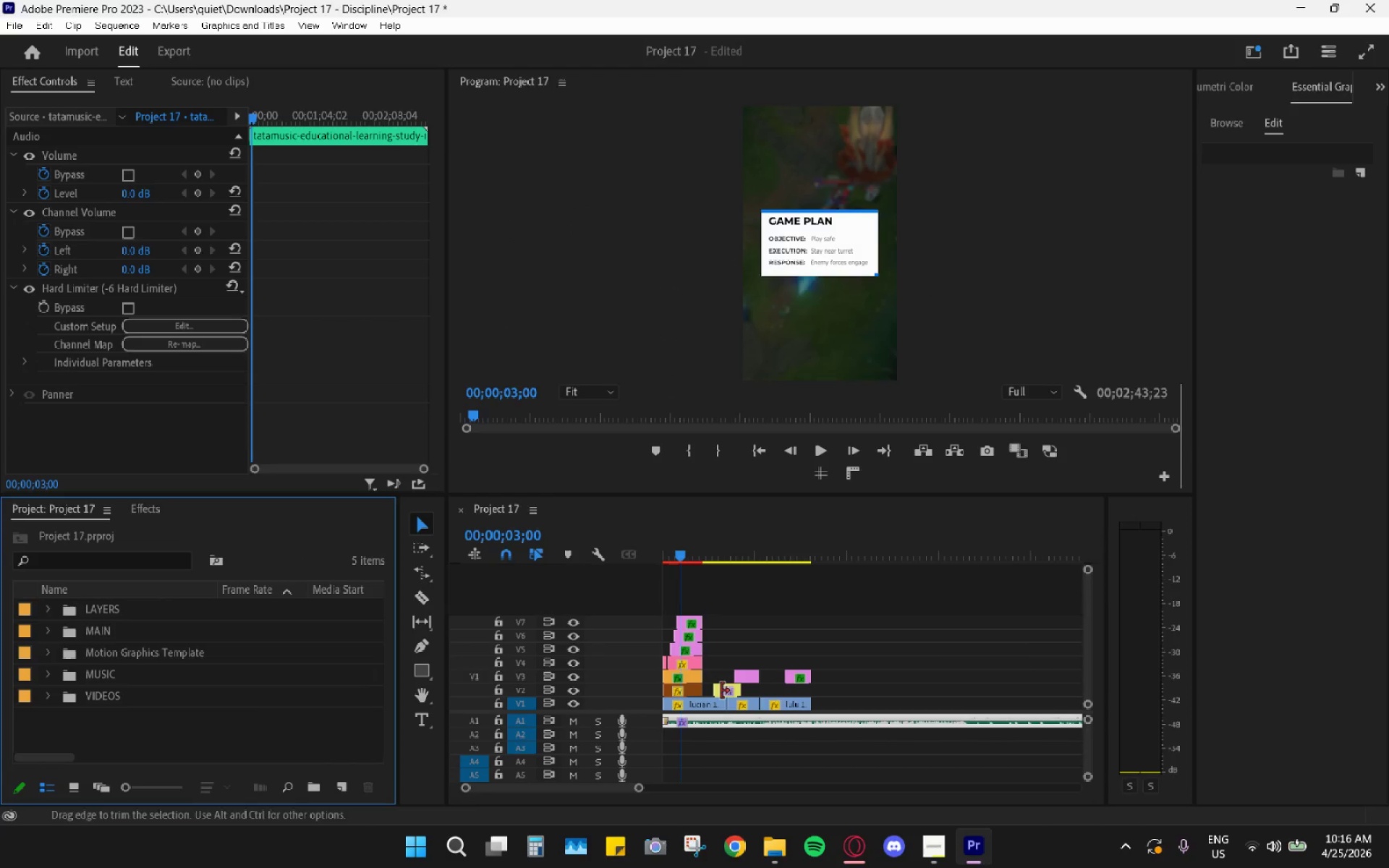 
hold_key(key=AltLeft, duration=1.33)
scroll: coordinate [860, 644], scroll_direction: down, amount: 23.0
 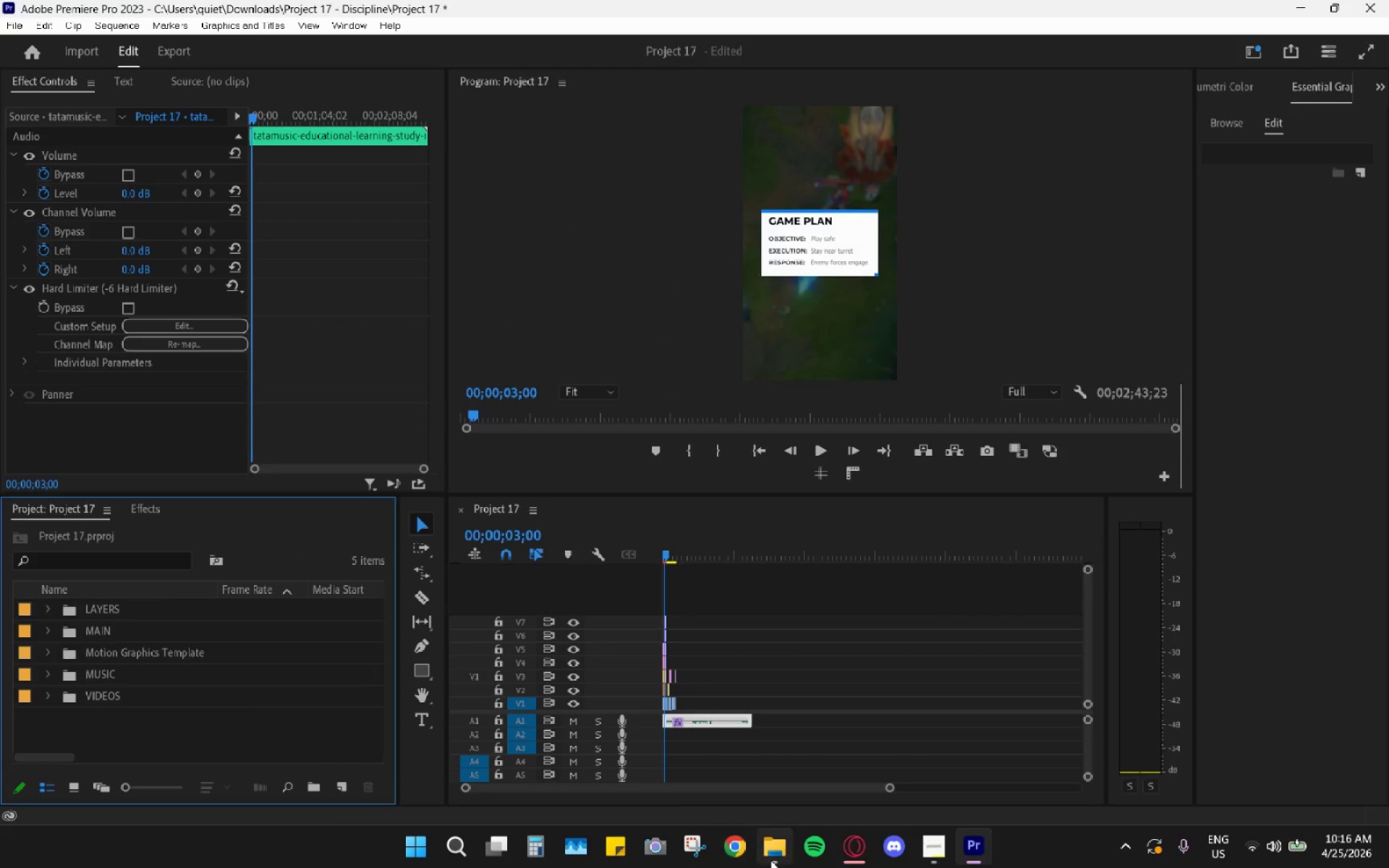 
left_click([772, 857])
 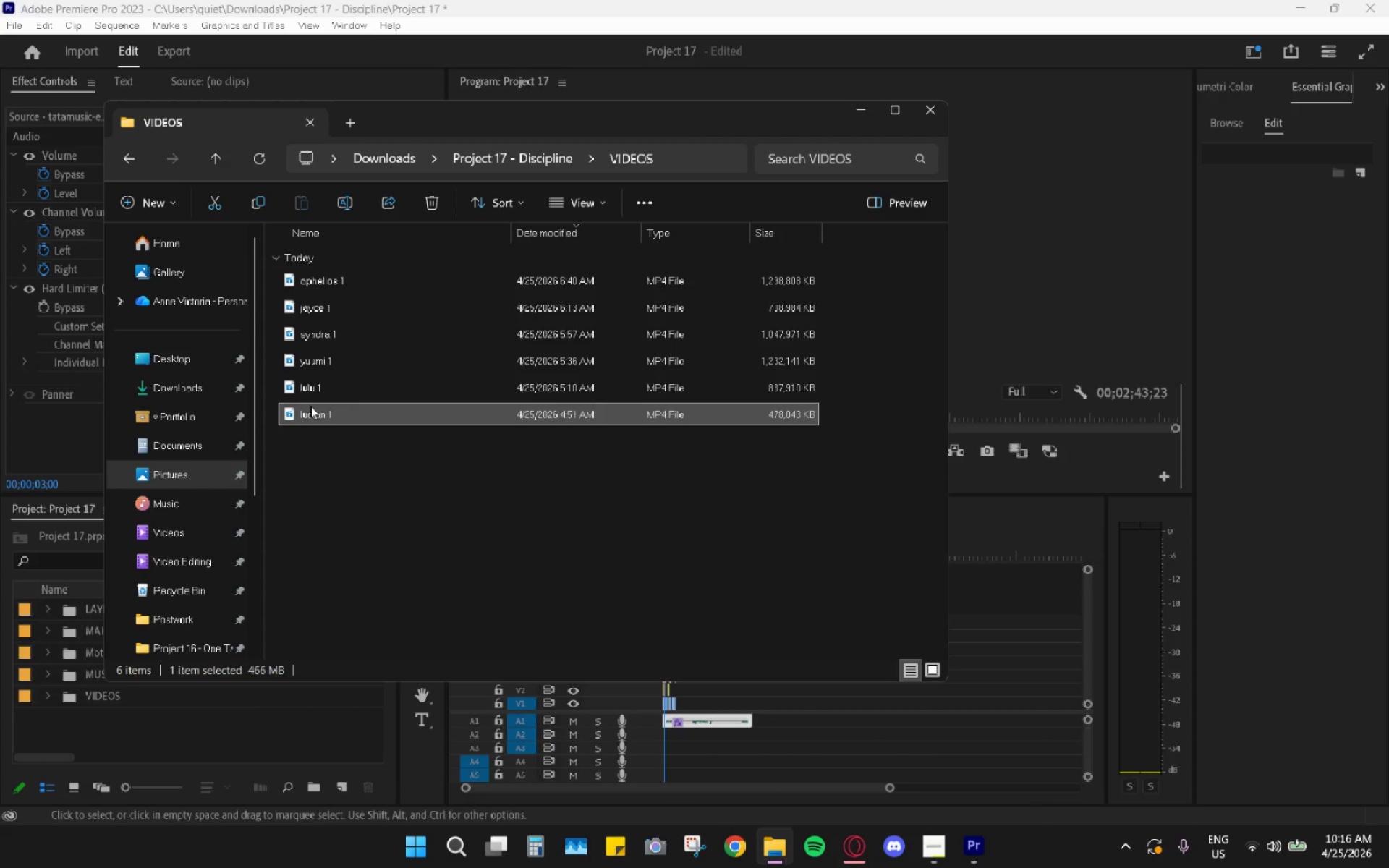 
left_click_drag(start_coordinate=[310, 412], to_coordinate=[316, 400])
 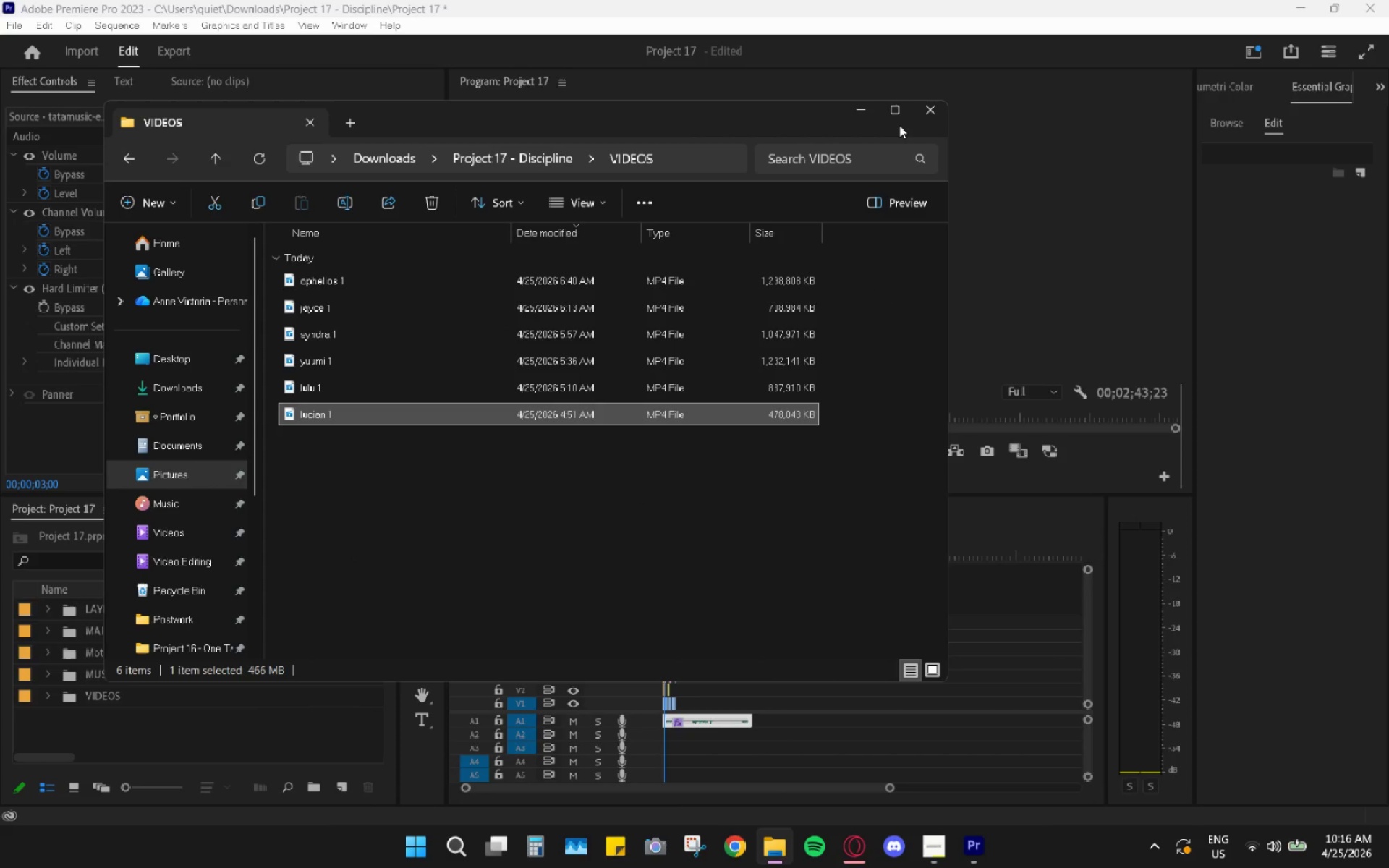 
left_click([857, 106])
 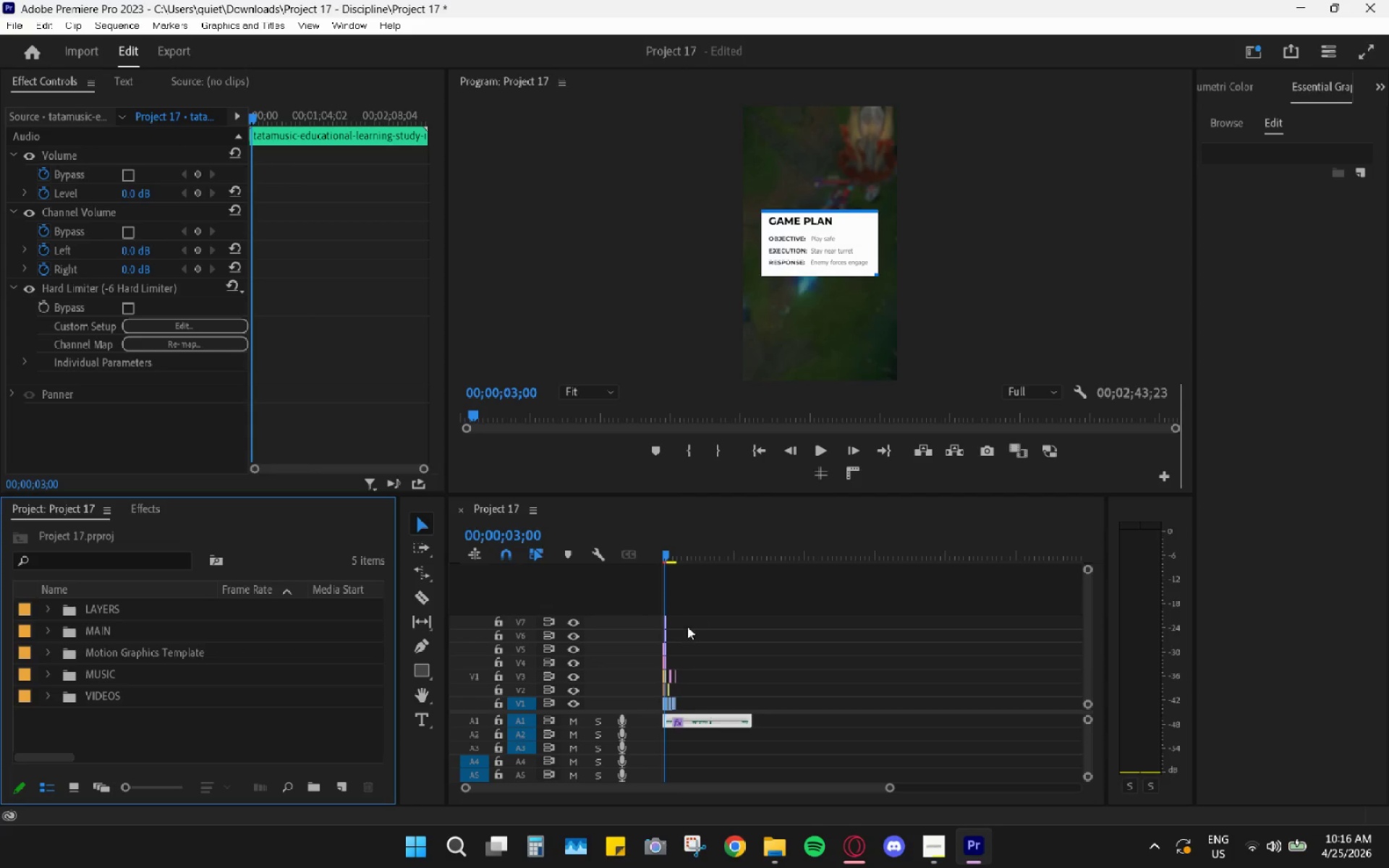 
hold_key(key=AltLeft, duration=0.44)
hold_key(key=AltLeft, duration=0.38)
scroll: coordinate [704, 678], scroll_direction: up, amount: 39.0
 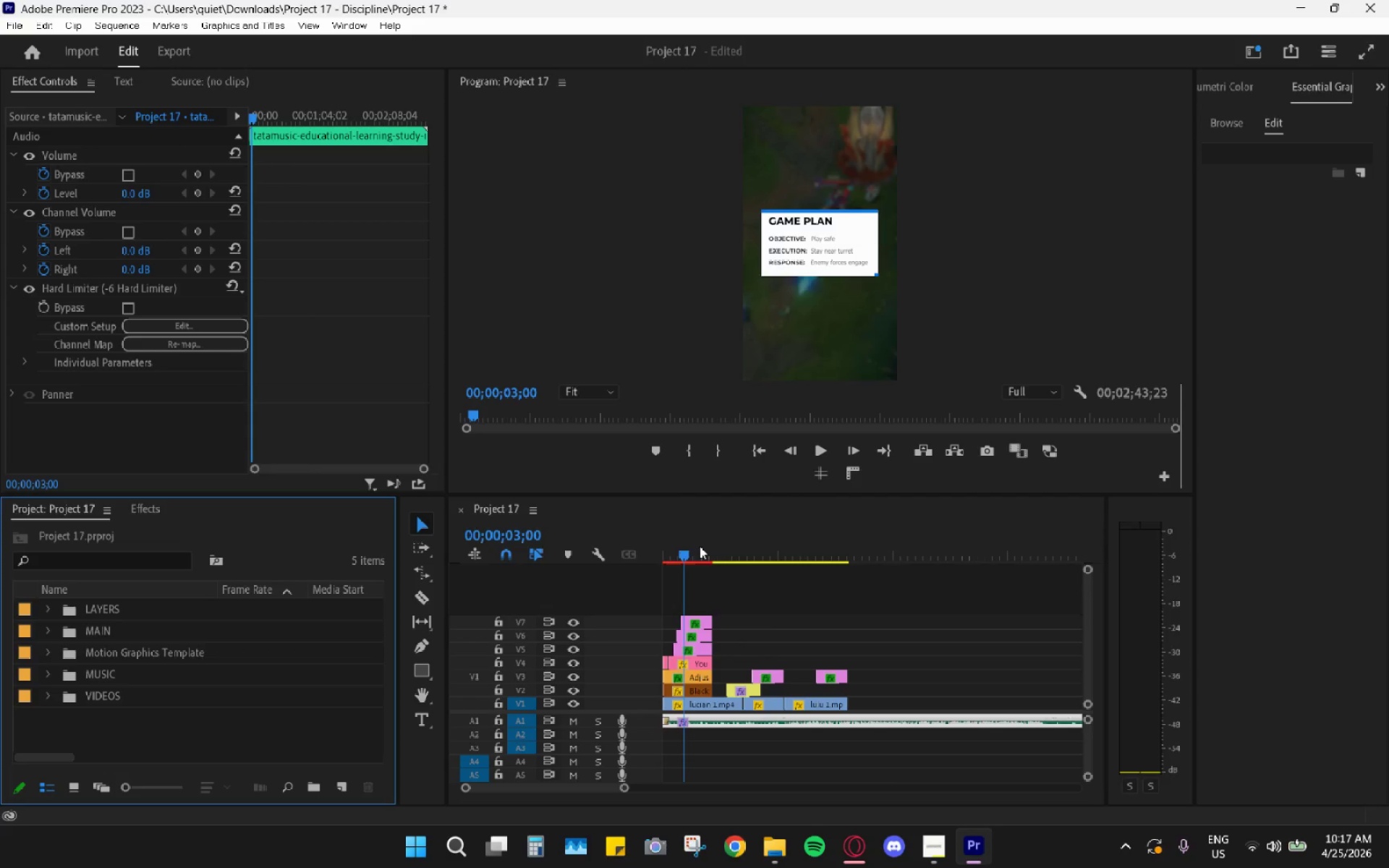 
left_click_drag(start_coordinate=[696, 544], to_coordinate=[731, 550])
 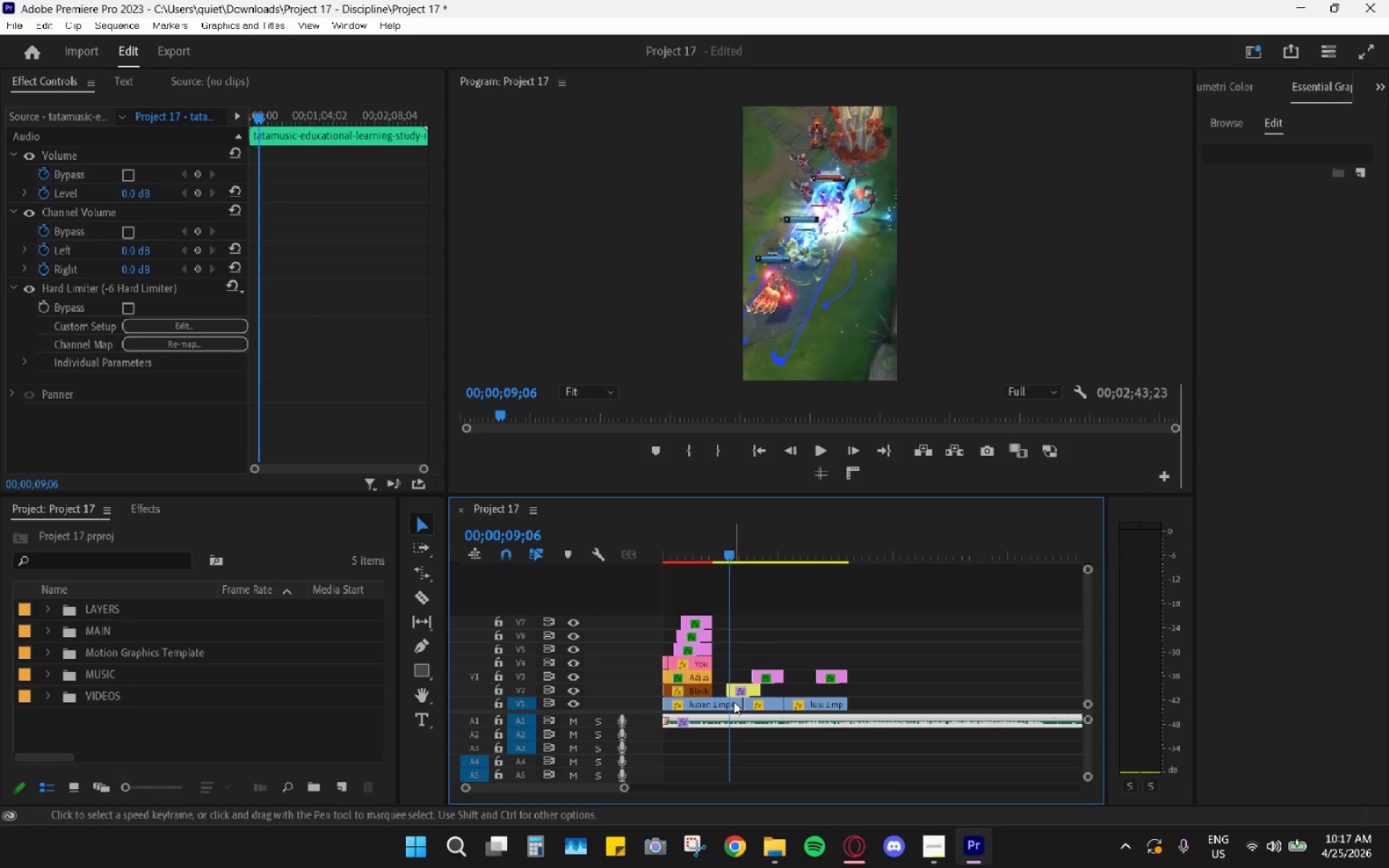 
left_click([726, 704])
 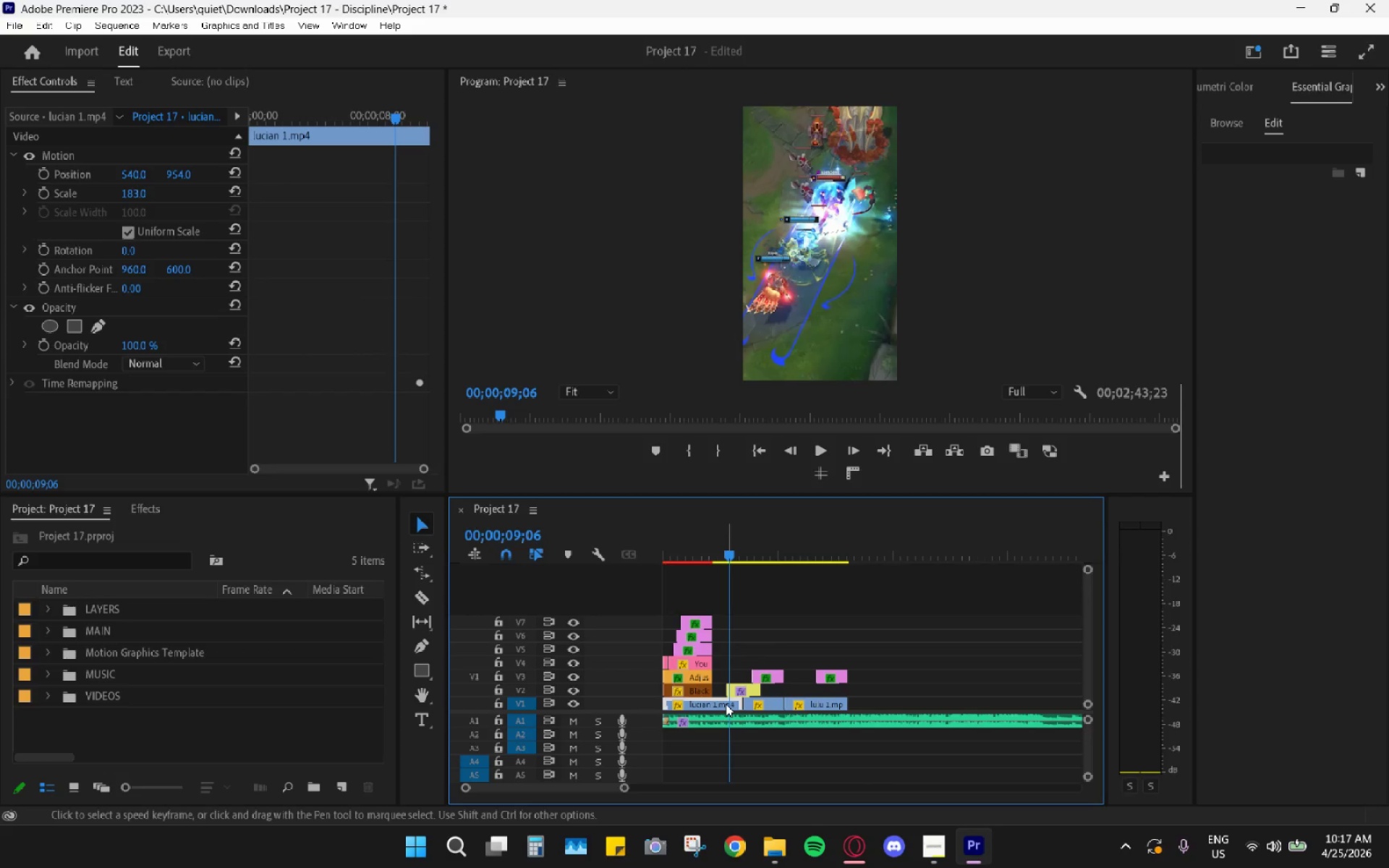 
key(Control+ControlLeft)
 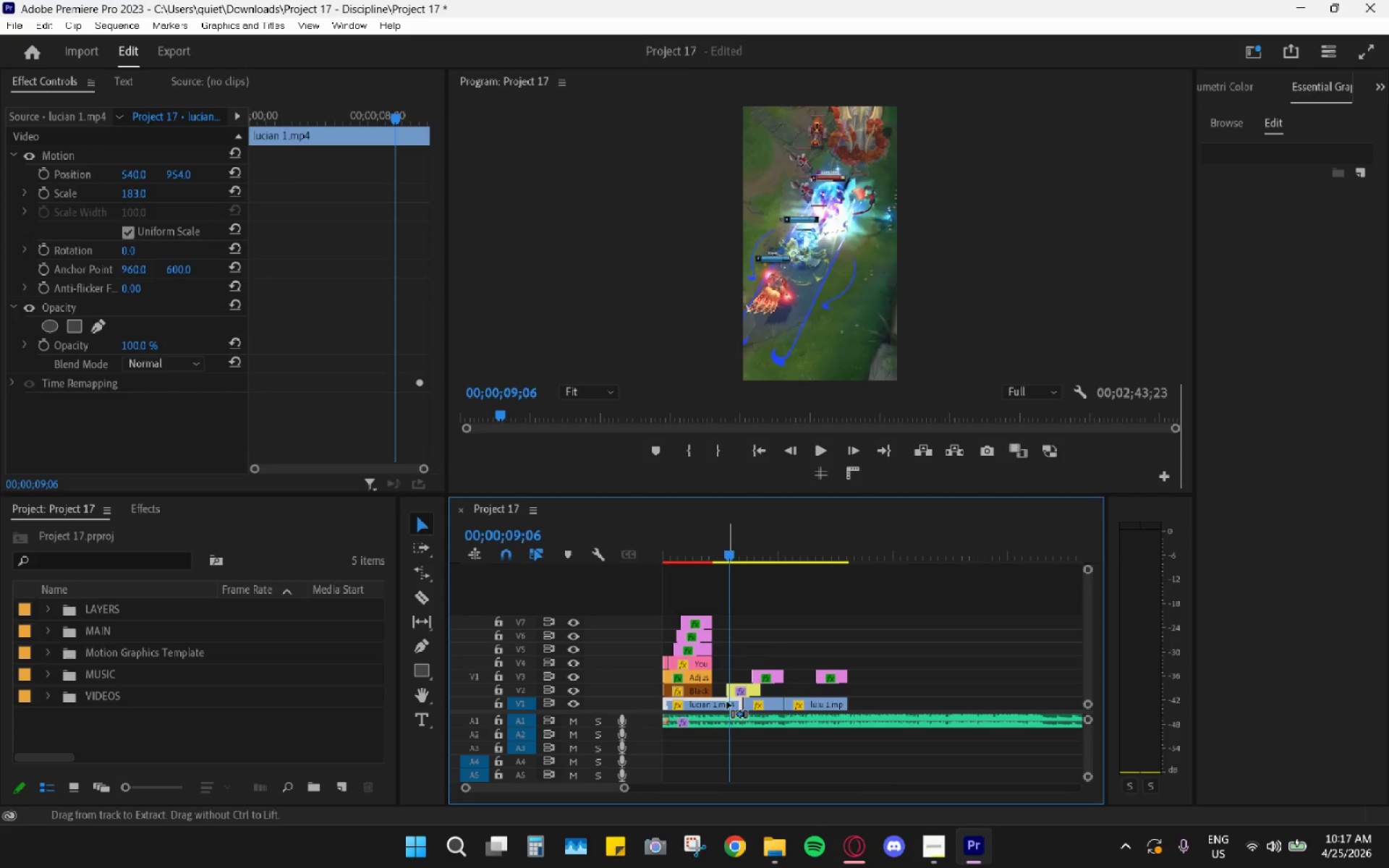 
key(Control+C)
 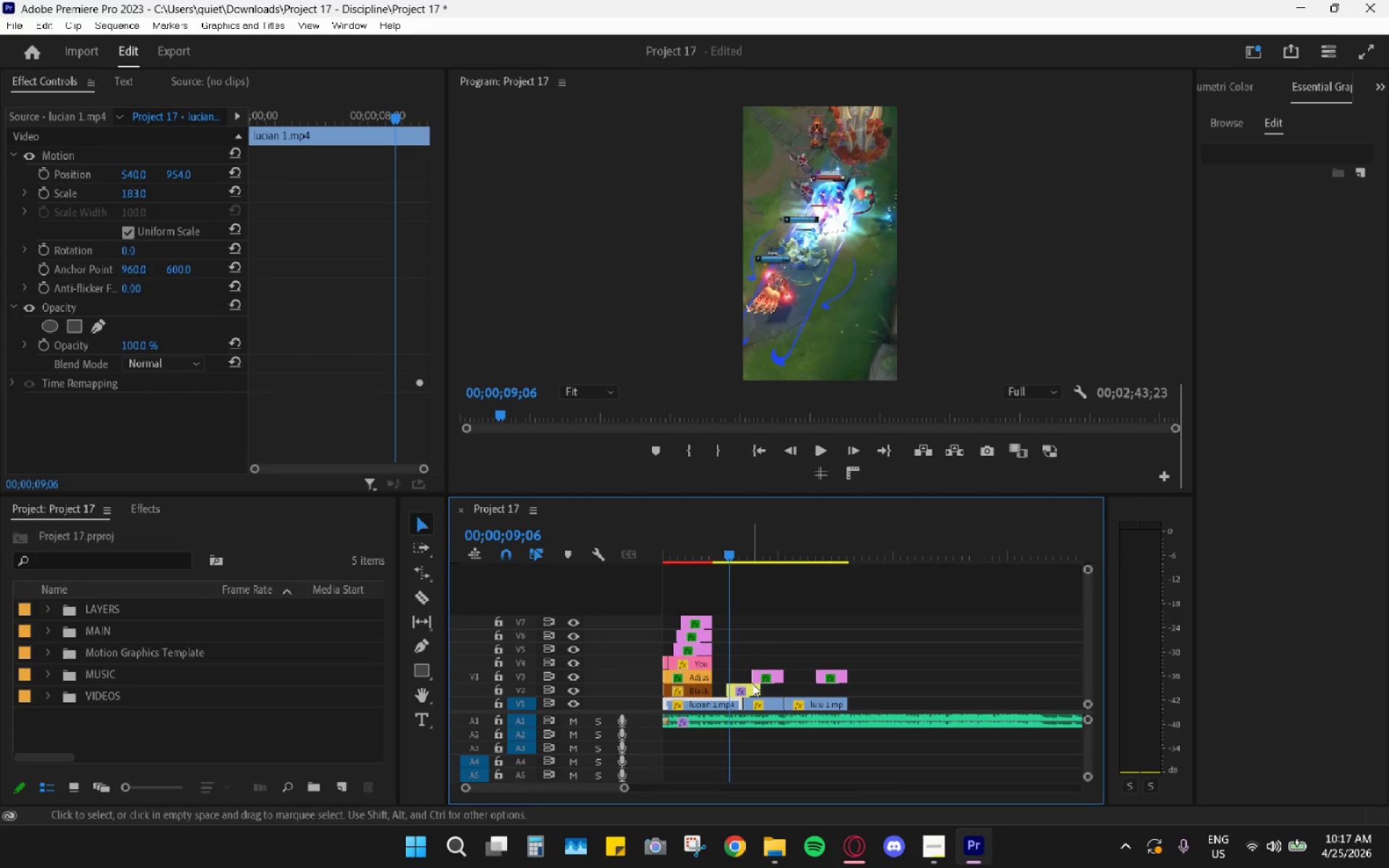 
hold_key(key=AltLeft, duration=1.06)
scroll: coordinate [815, 657], scroll_direction: down, amount: 18.0
 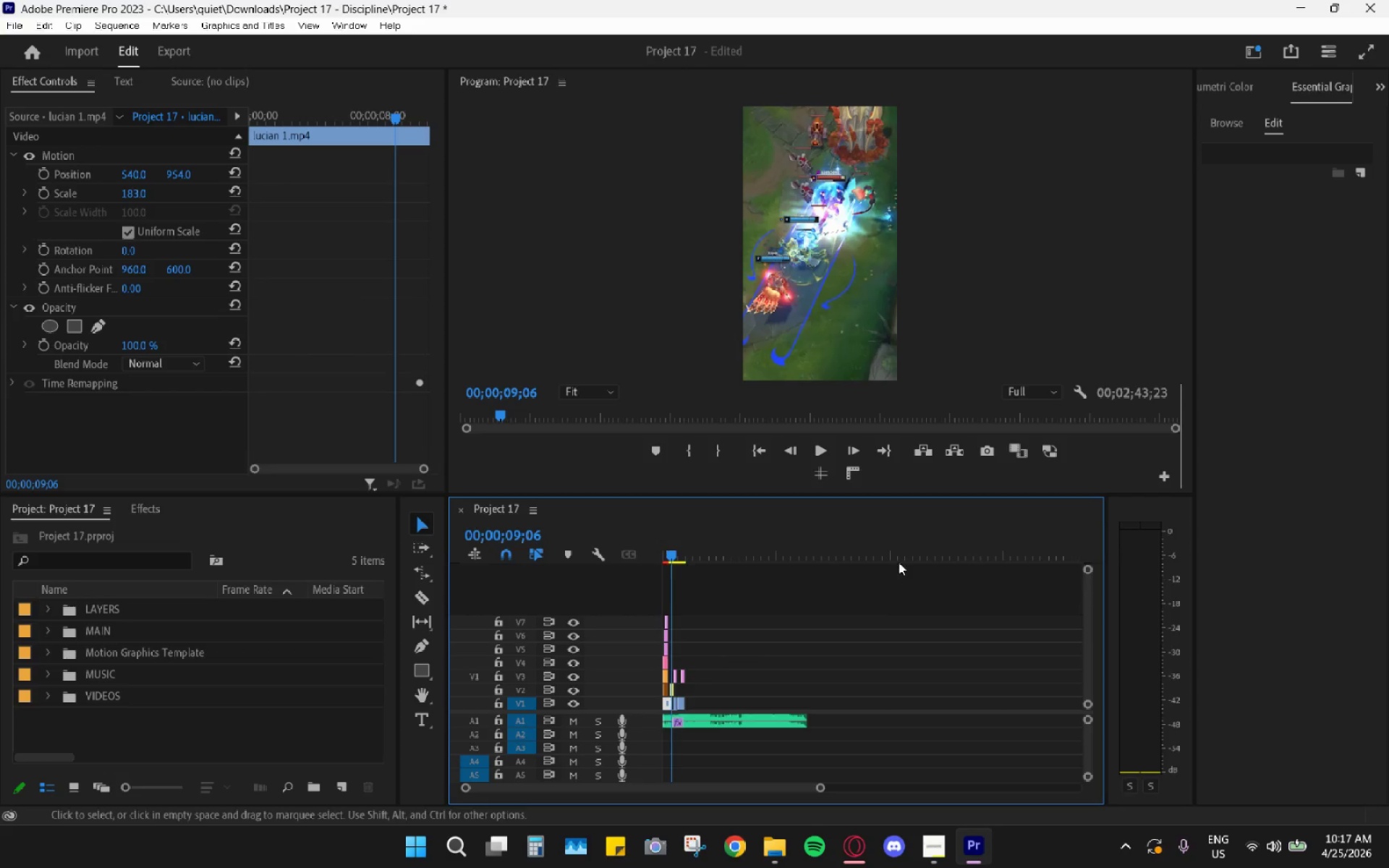 
left_click([895, 535])
 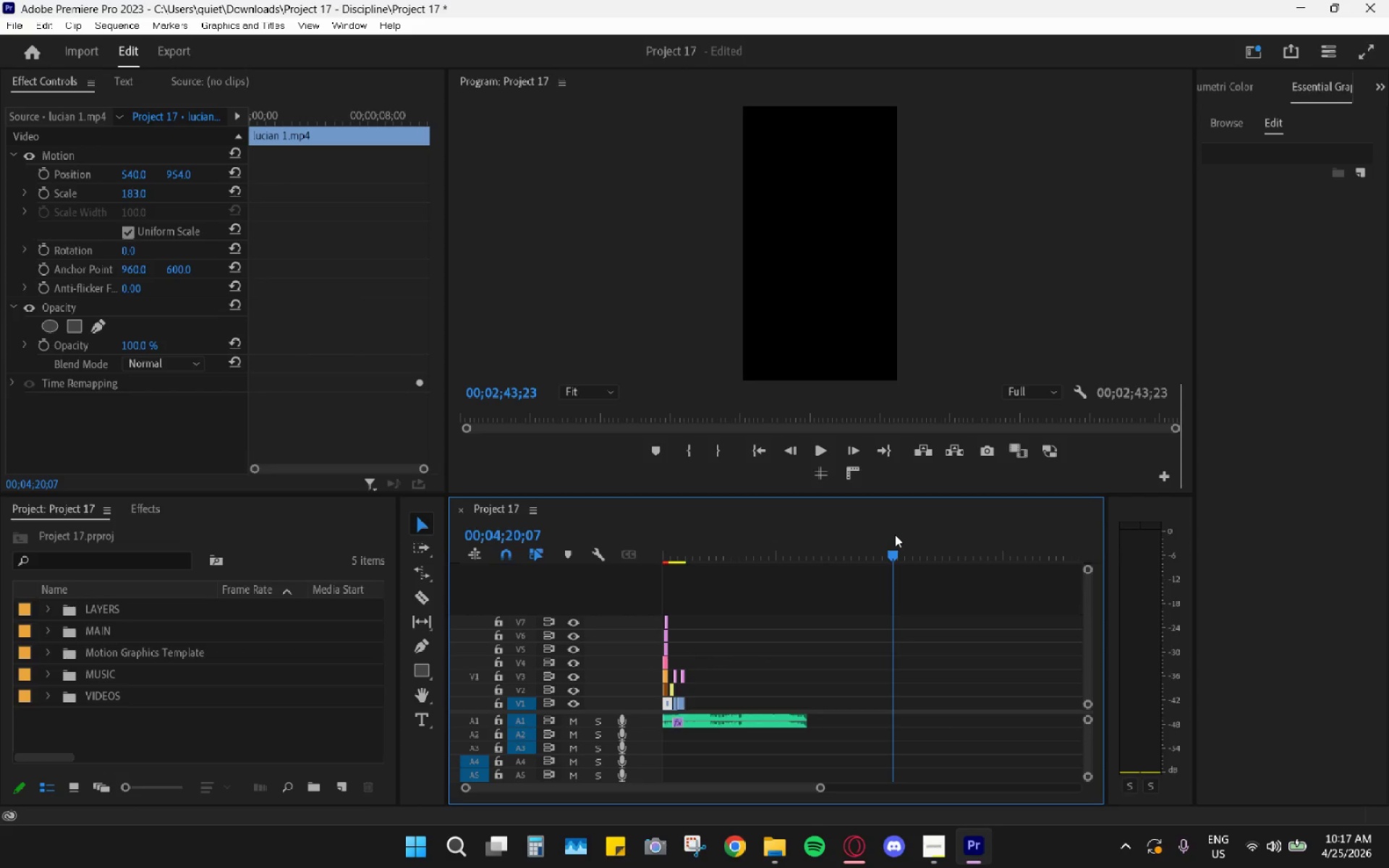 
key(Control+V)
 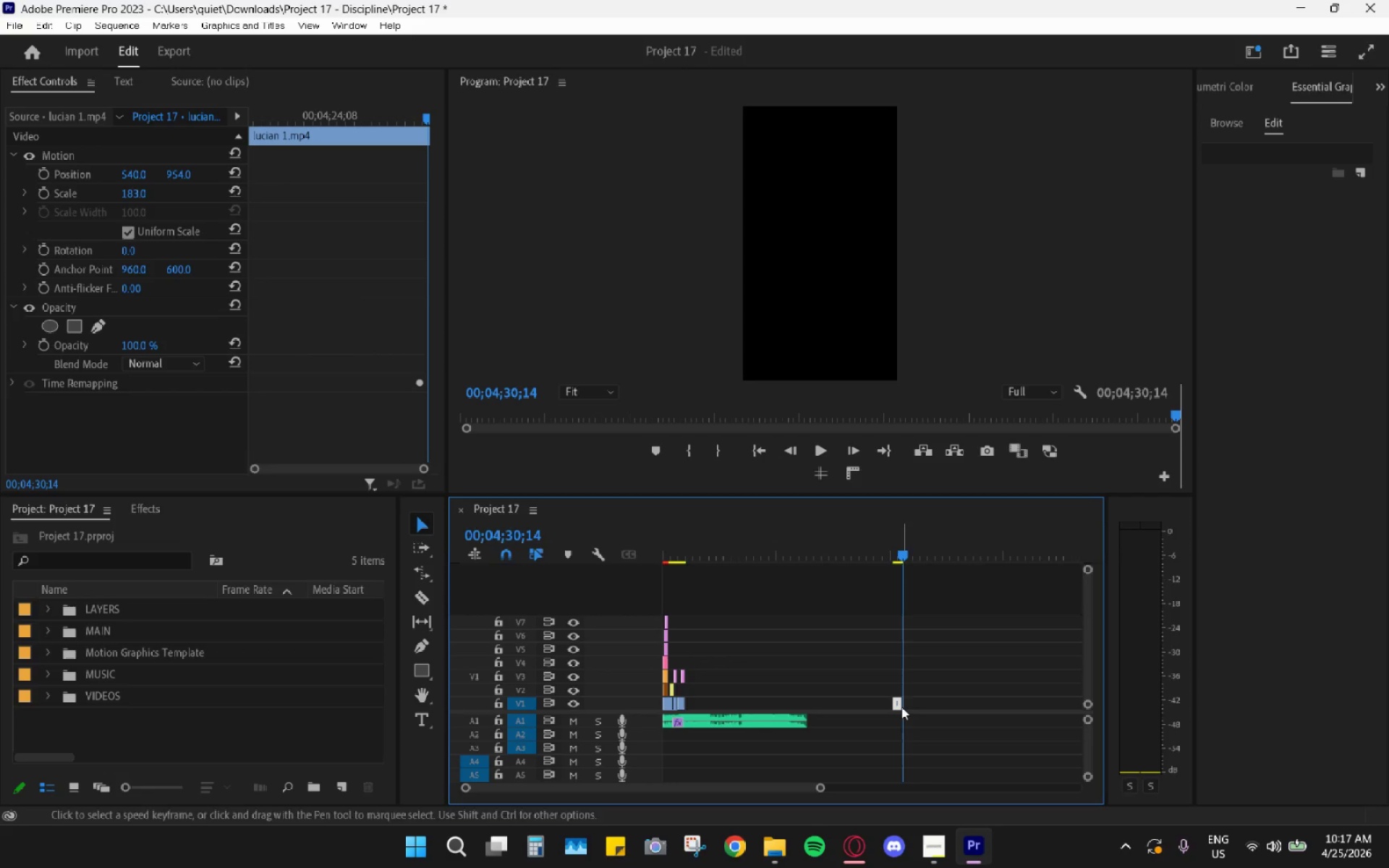 
left_click_drag(start_coordinate=[904, 702], to_coordinate=[1074, 668])
 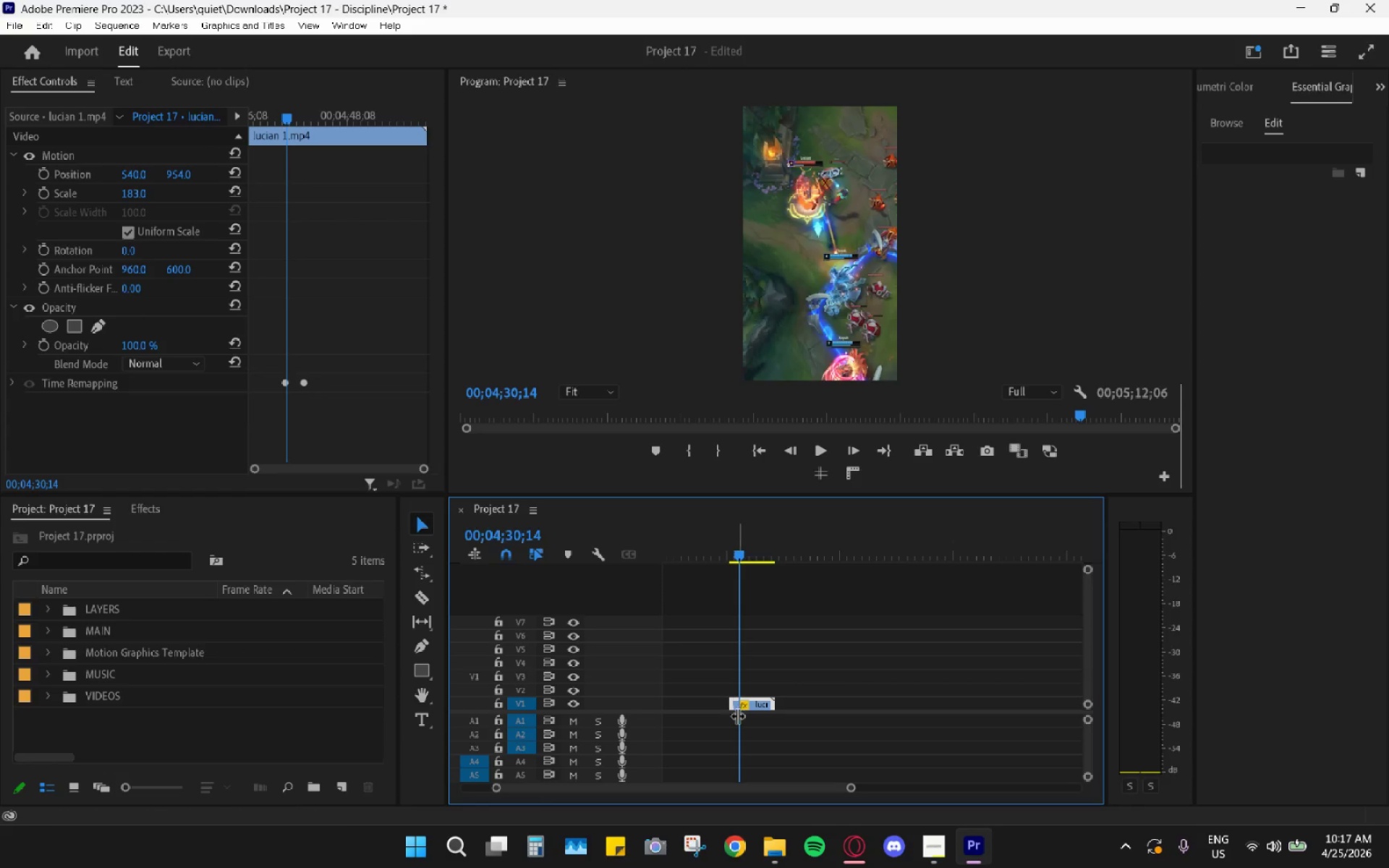 
left_click_drag(start_coordinate=[731, 707], to_coordinate=[716, 689])
 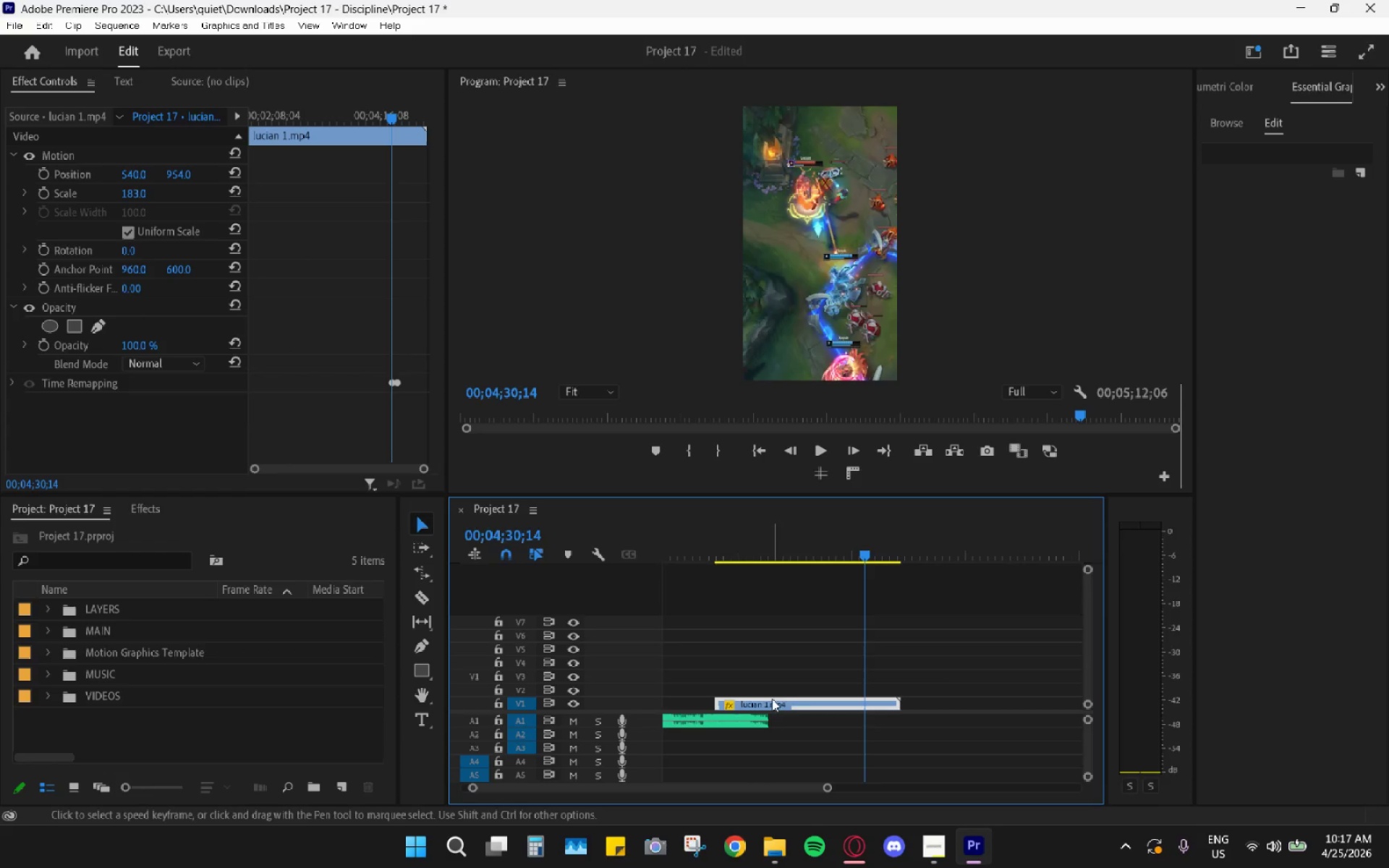 
left_click_drag(start_coordinate=[776, 701], to_coordinate=[987, 693])
 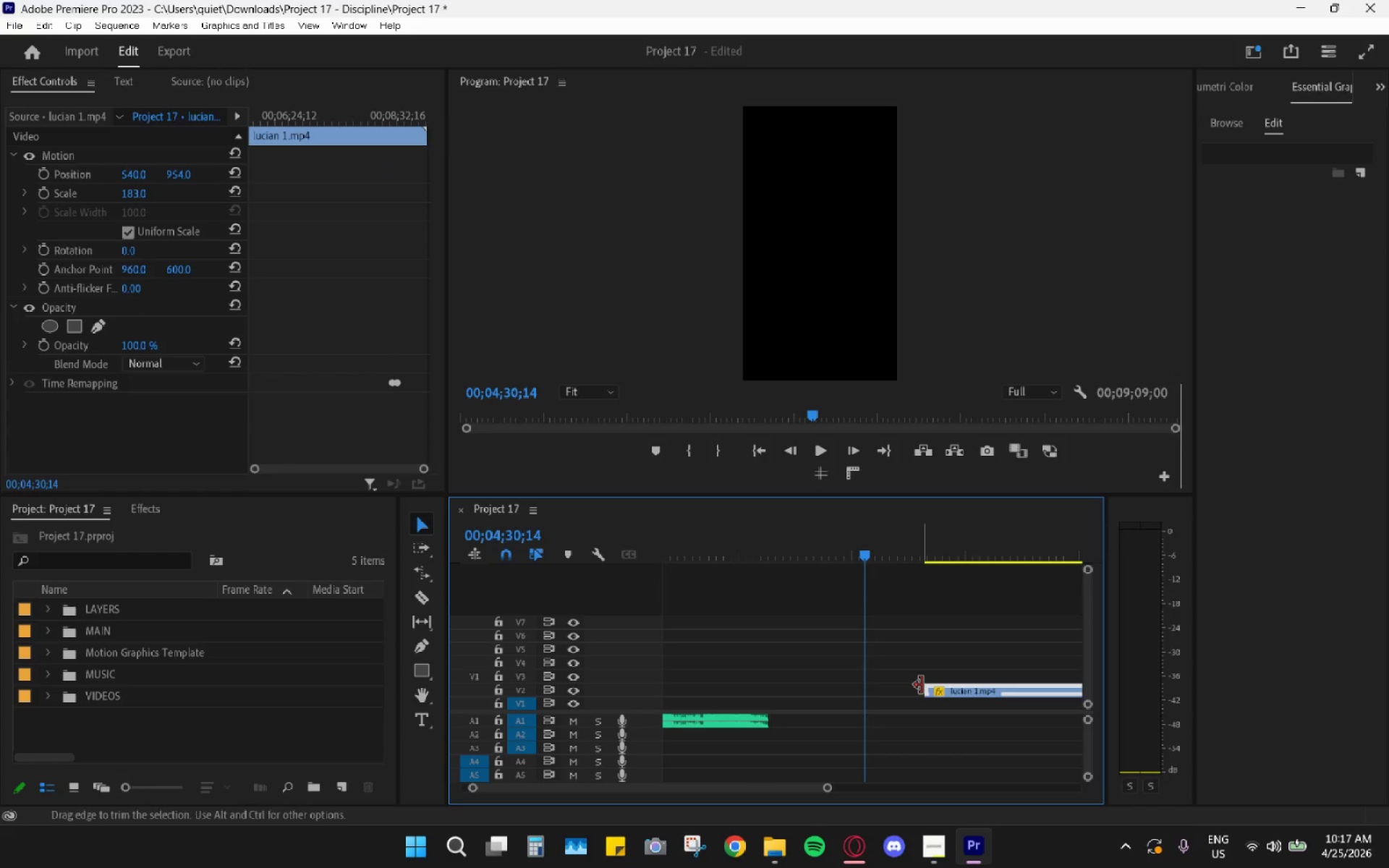 
left_click_drag(start_coordinate=[925, 685], to_coordinate=[739, 676])
 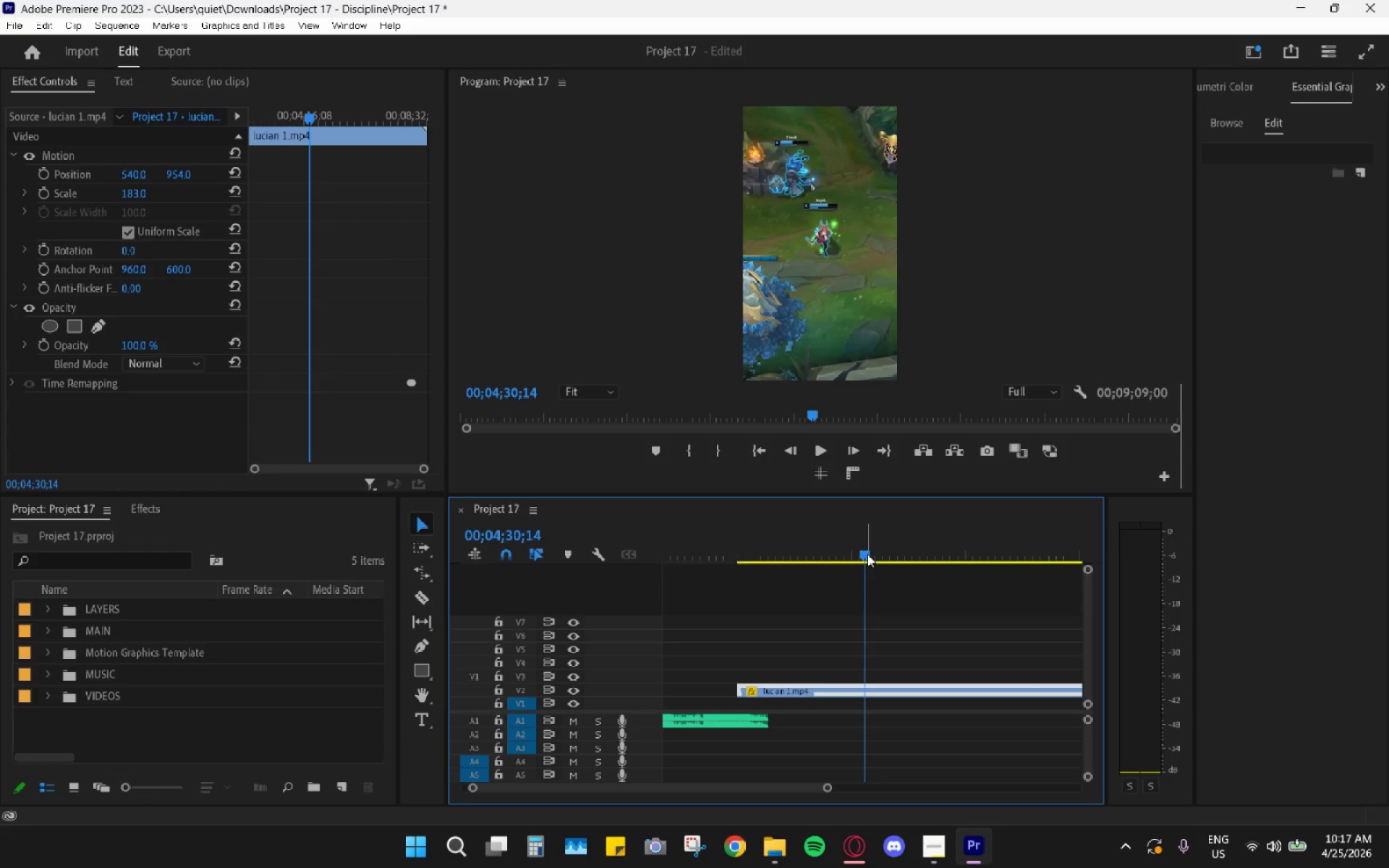 
left_click_drag(start_coordinate=[857, 551], to_coordinate=[839, 553])
 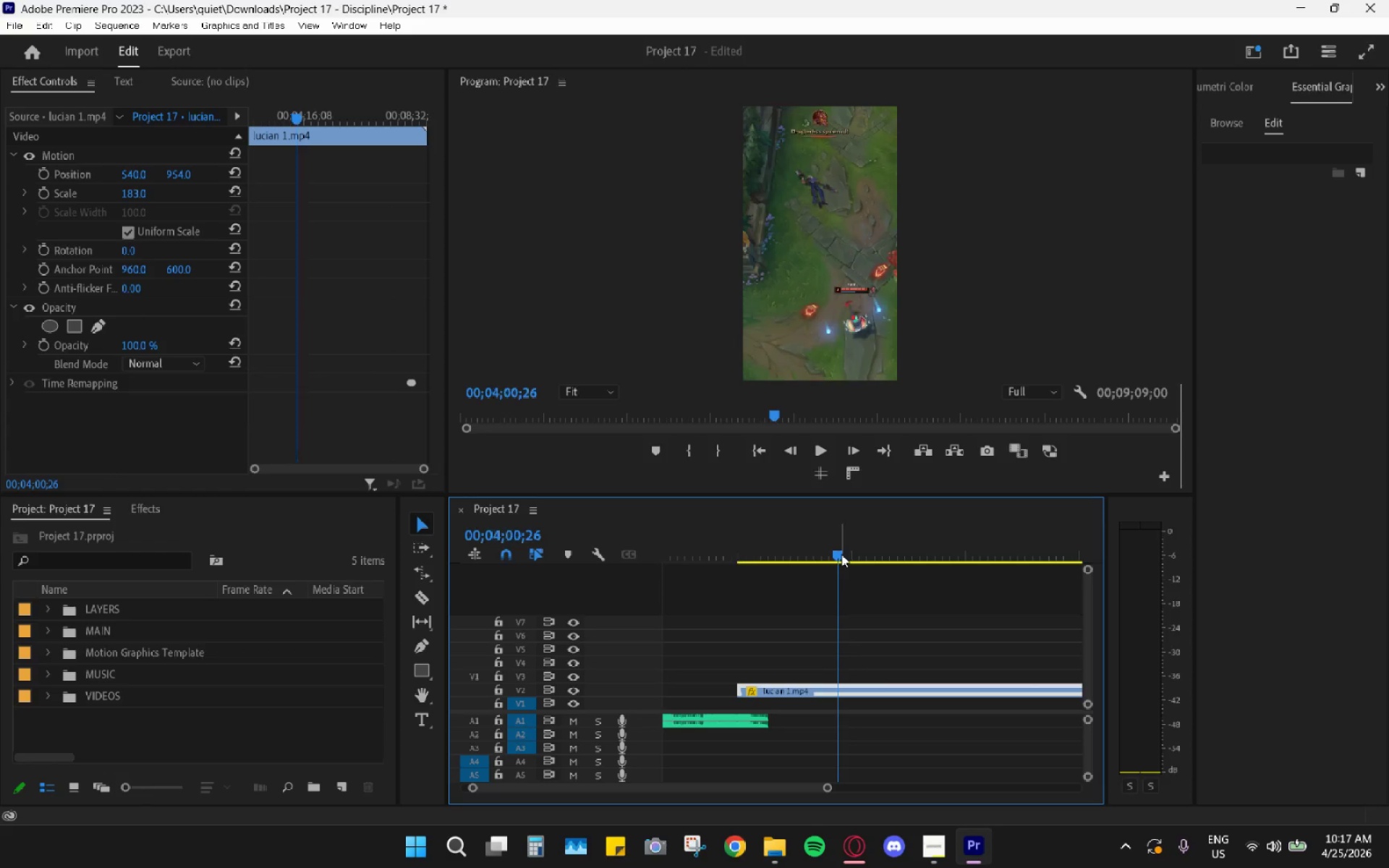 
left_click_drag(start_coordinate=[841, 554], to_coordinate=[831, 555])
 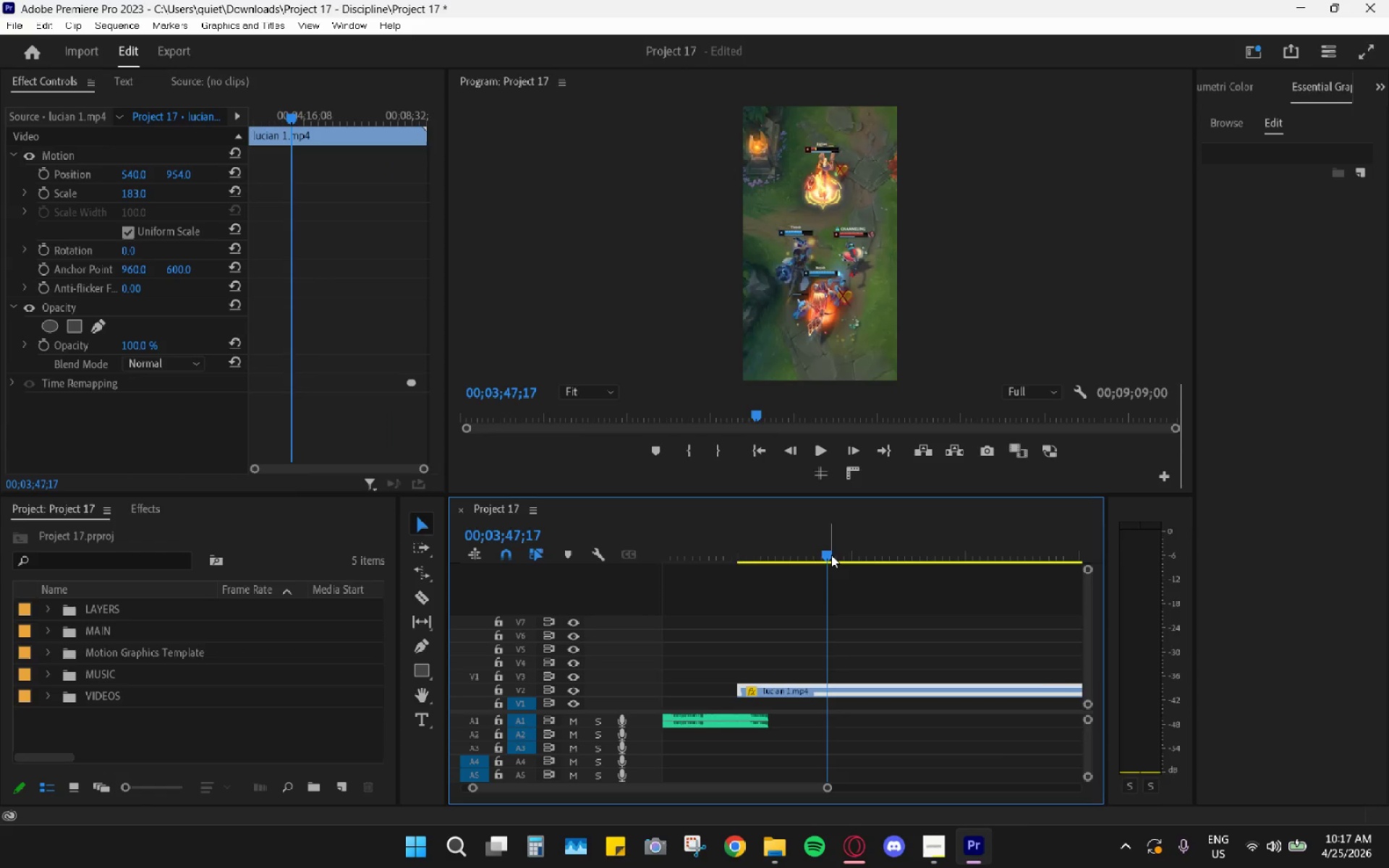 
left_click_drag(start_coordinate=[831, 555], to_coordinate=[824, 554])
 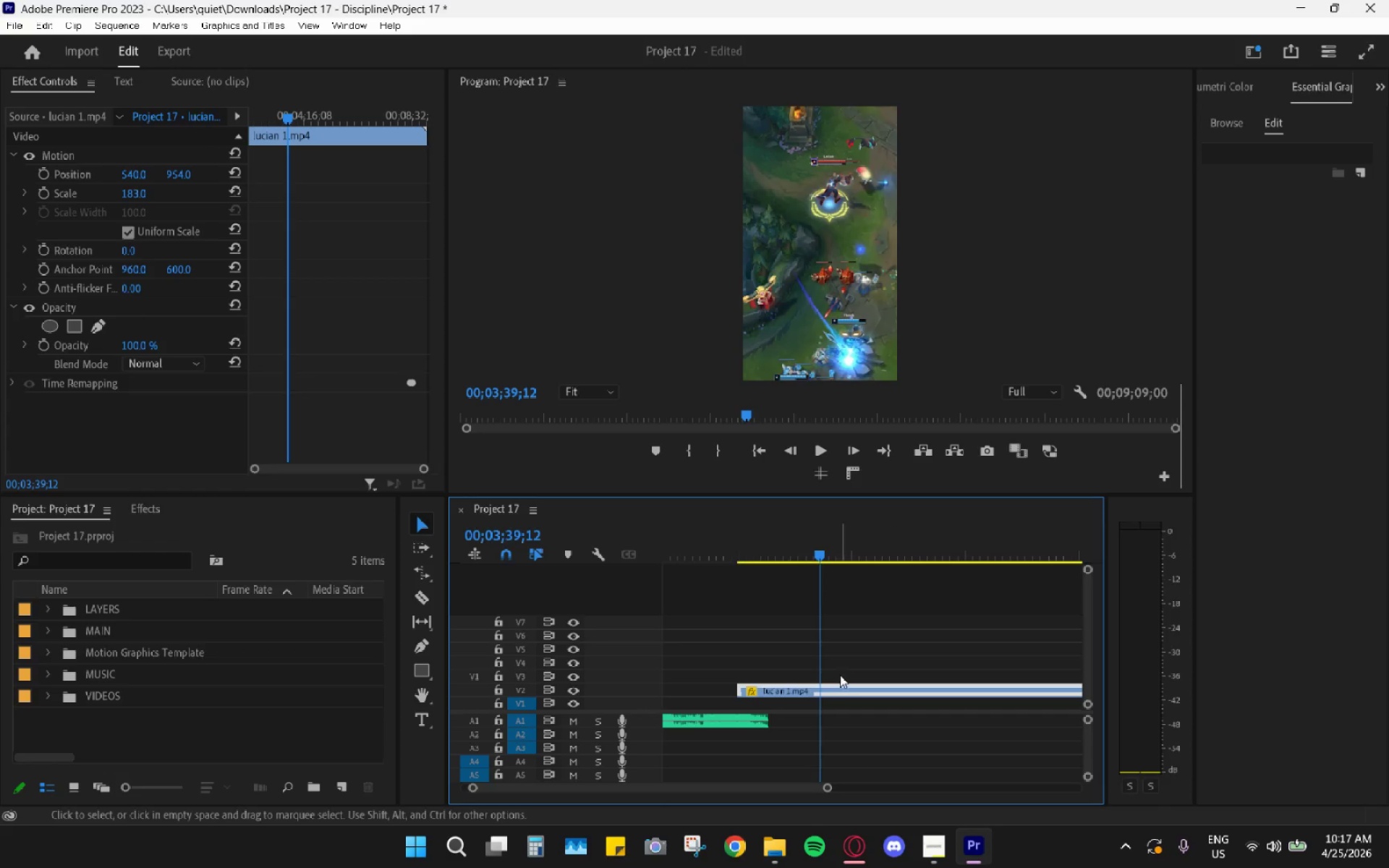 
type(cvh  )
 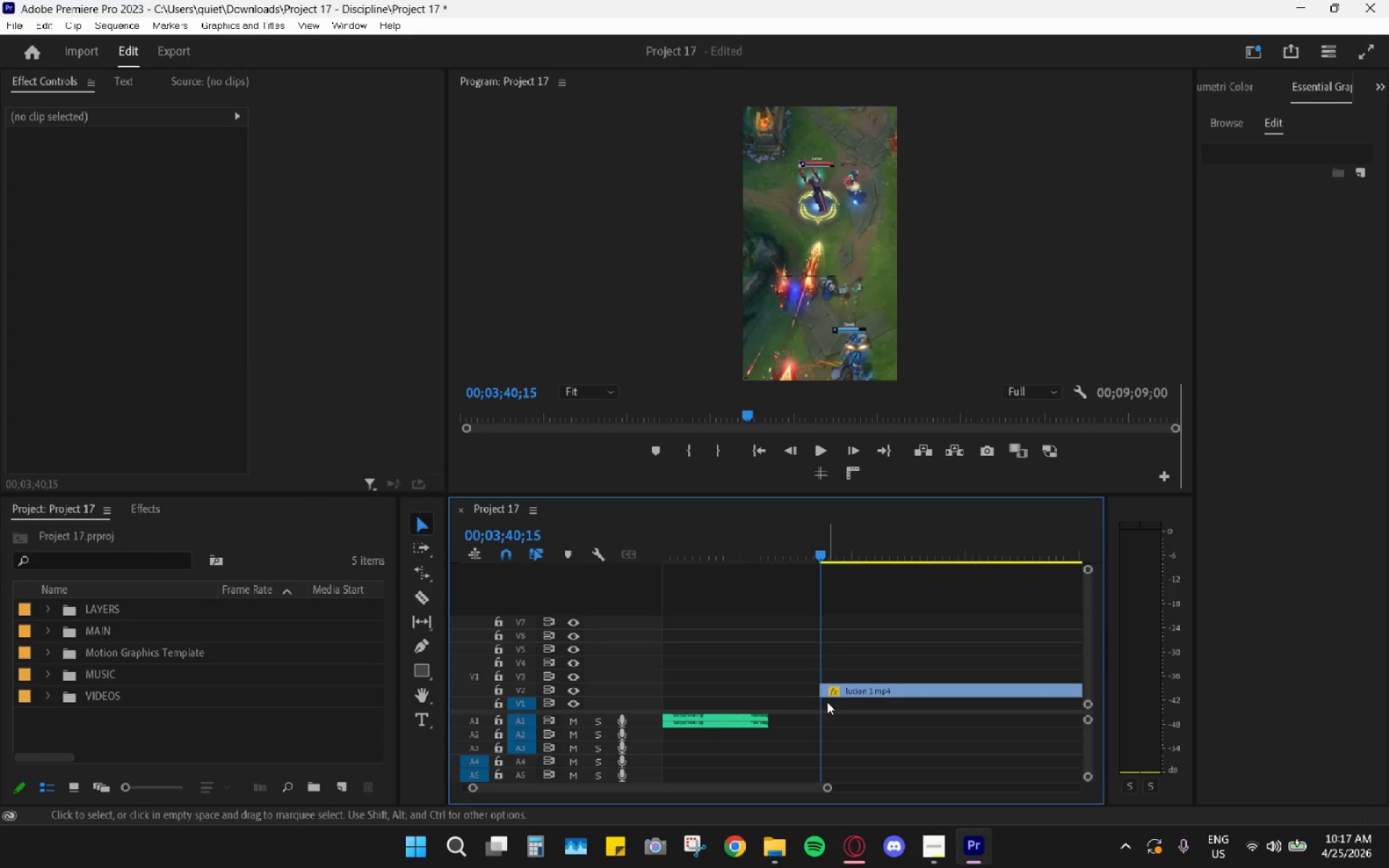 
hold_key(key=AltLeft, duration=1.42)
scroll: coordinate [822, 684], scroll_direction: up, amount: 34.0
 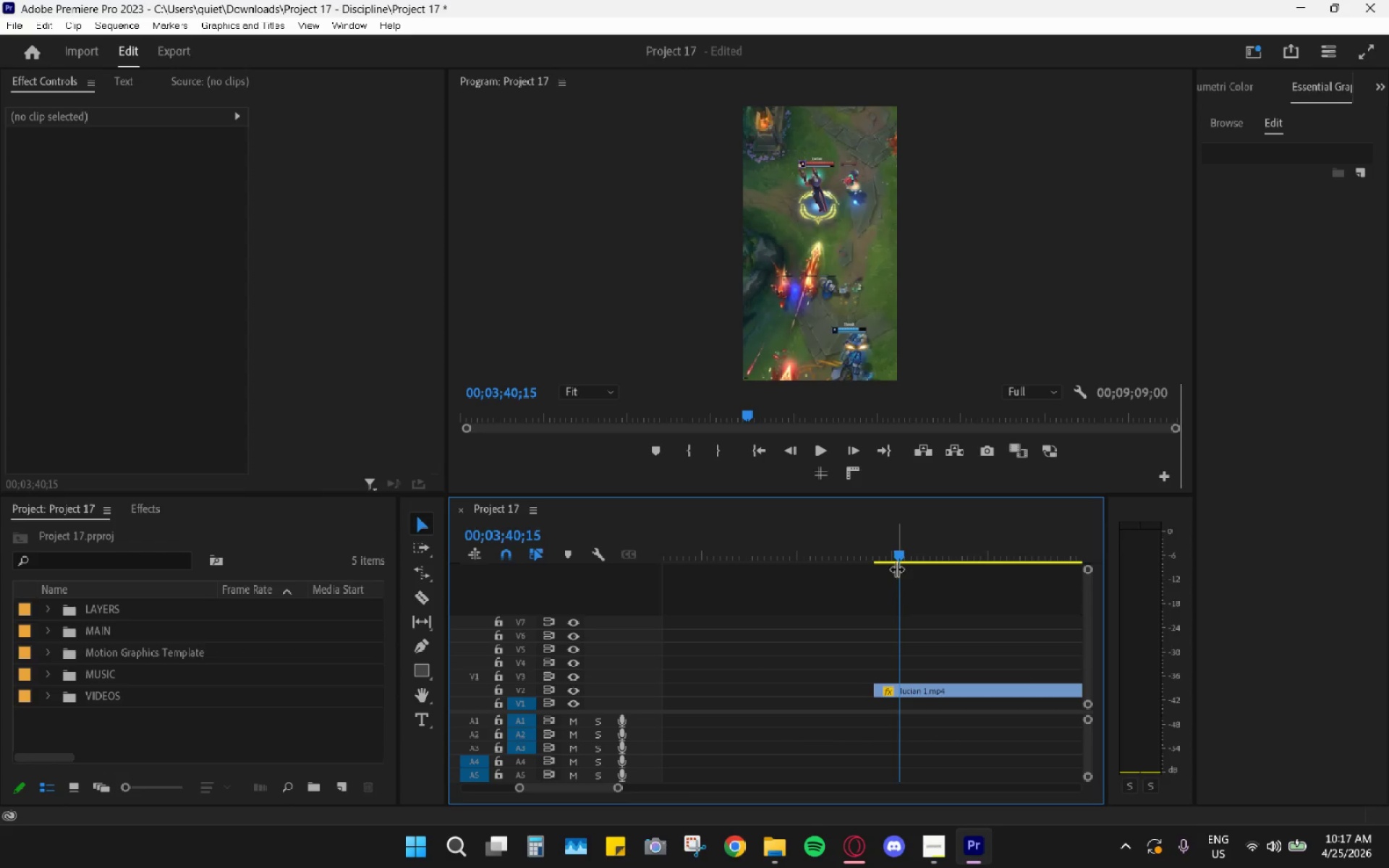 
left_click_drag(start_coordinate=[893, 554], to_coordinate=[909, 554])
 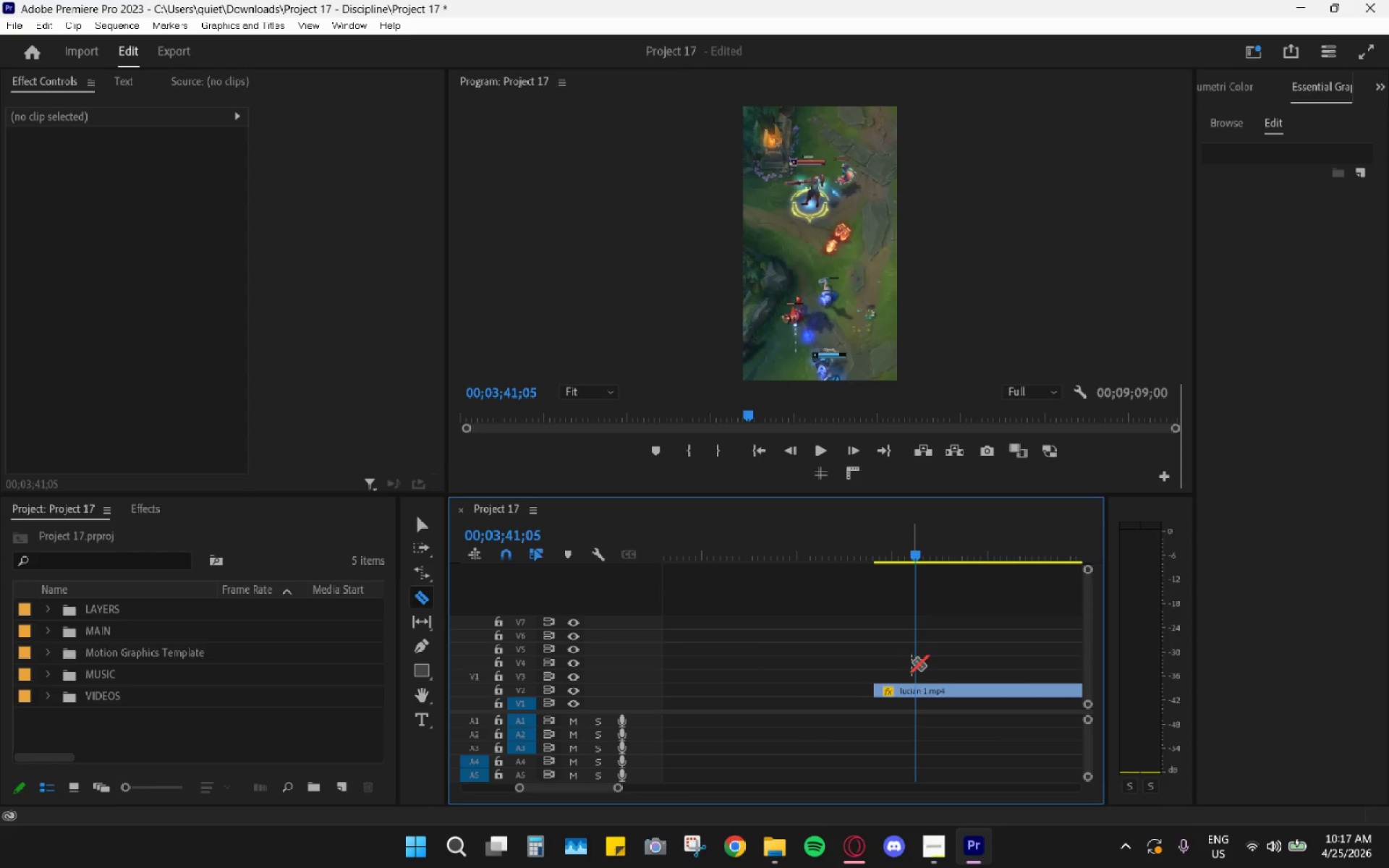 
key(C)
 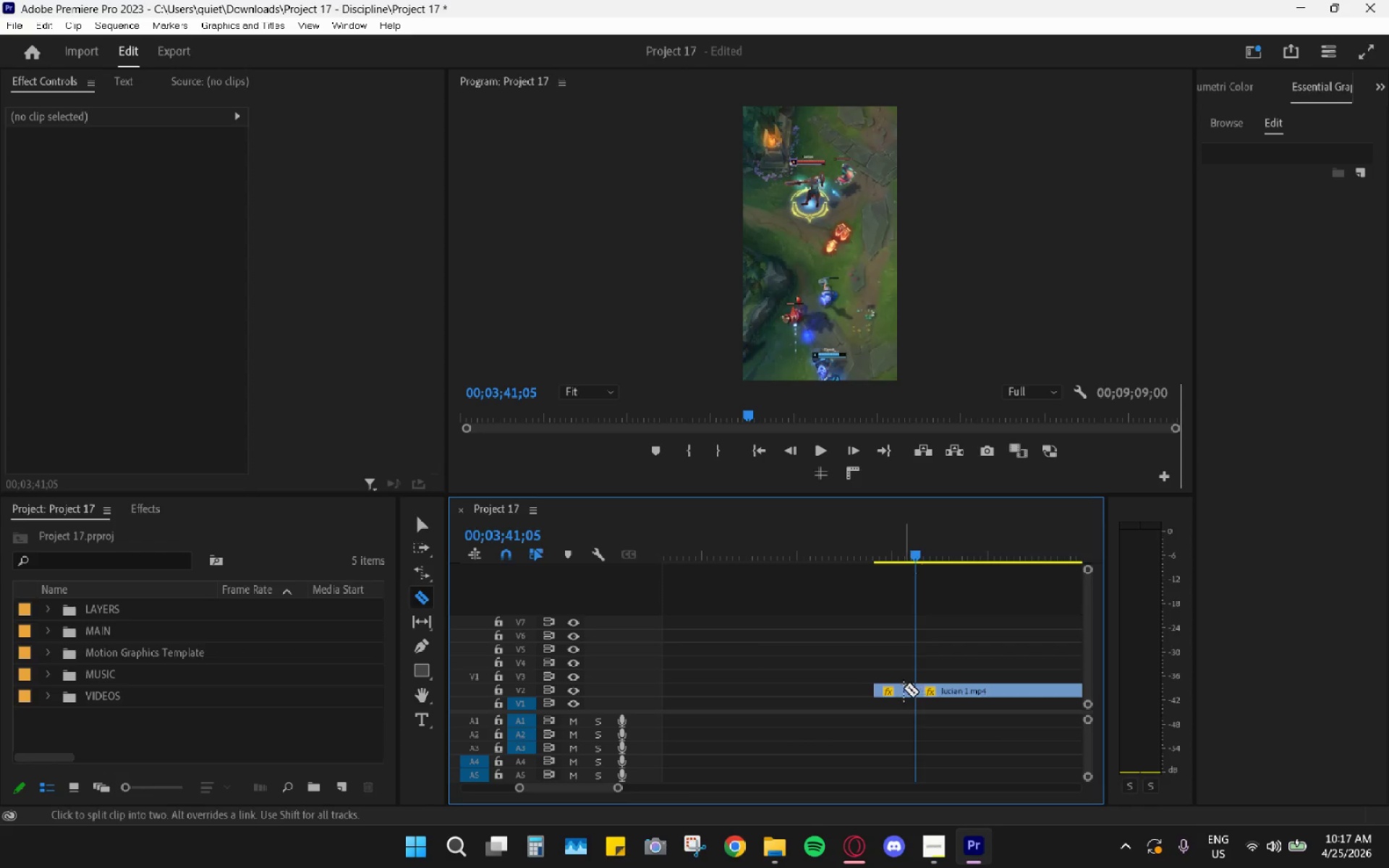 
key(V)
 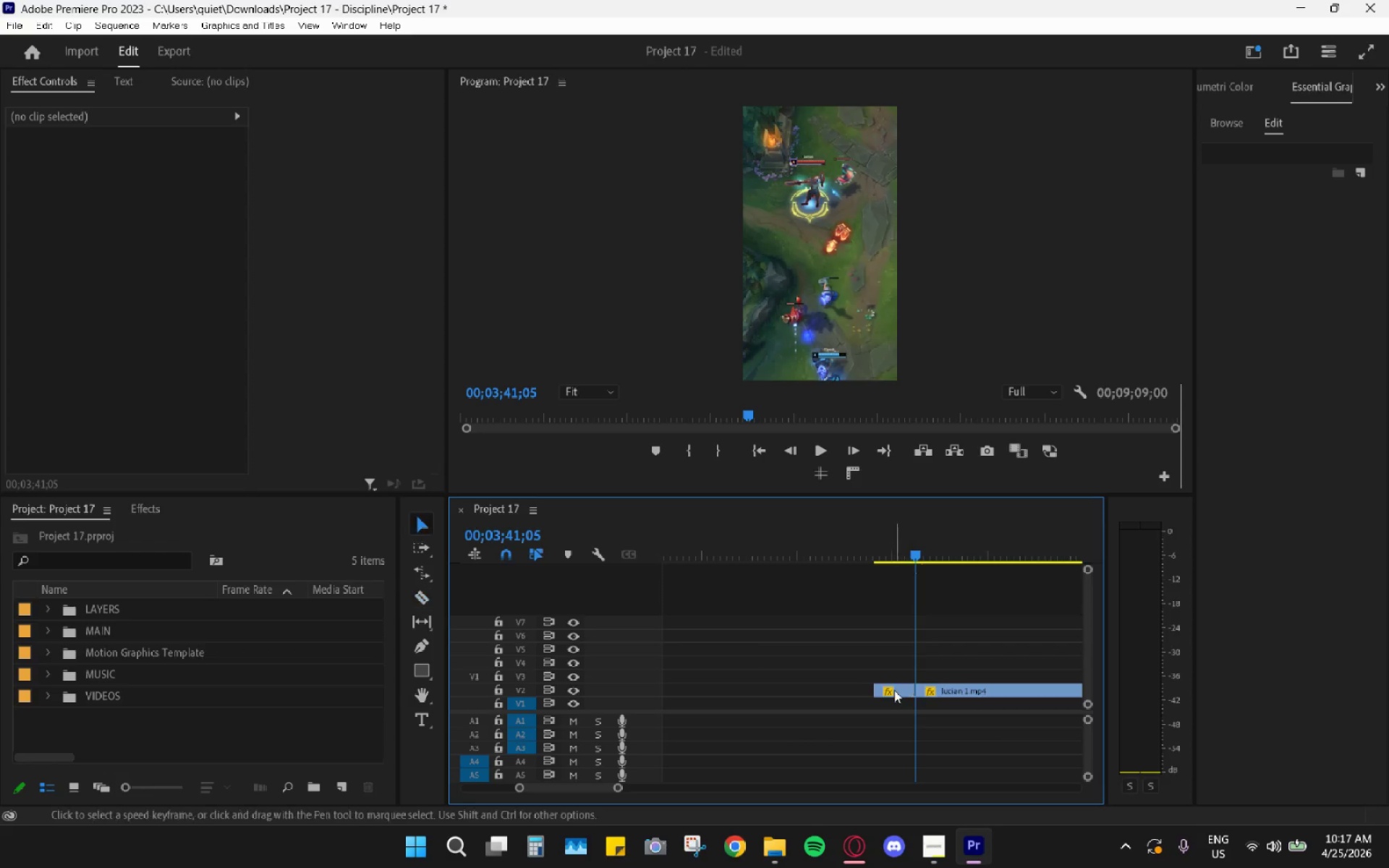 
left_click([894, 690])
 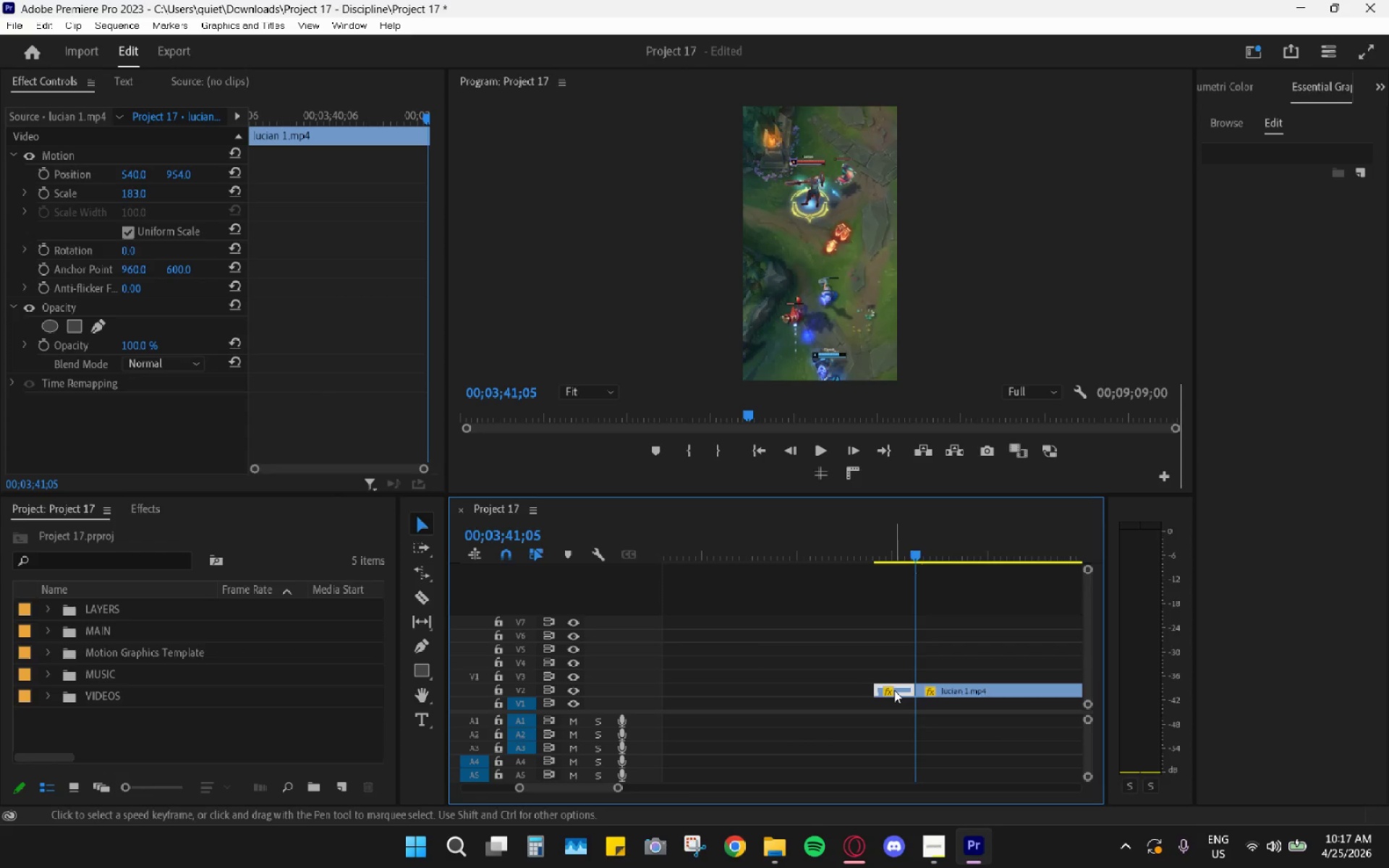 
key(H)
 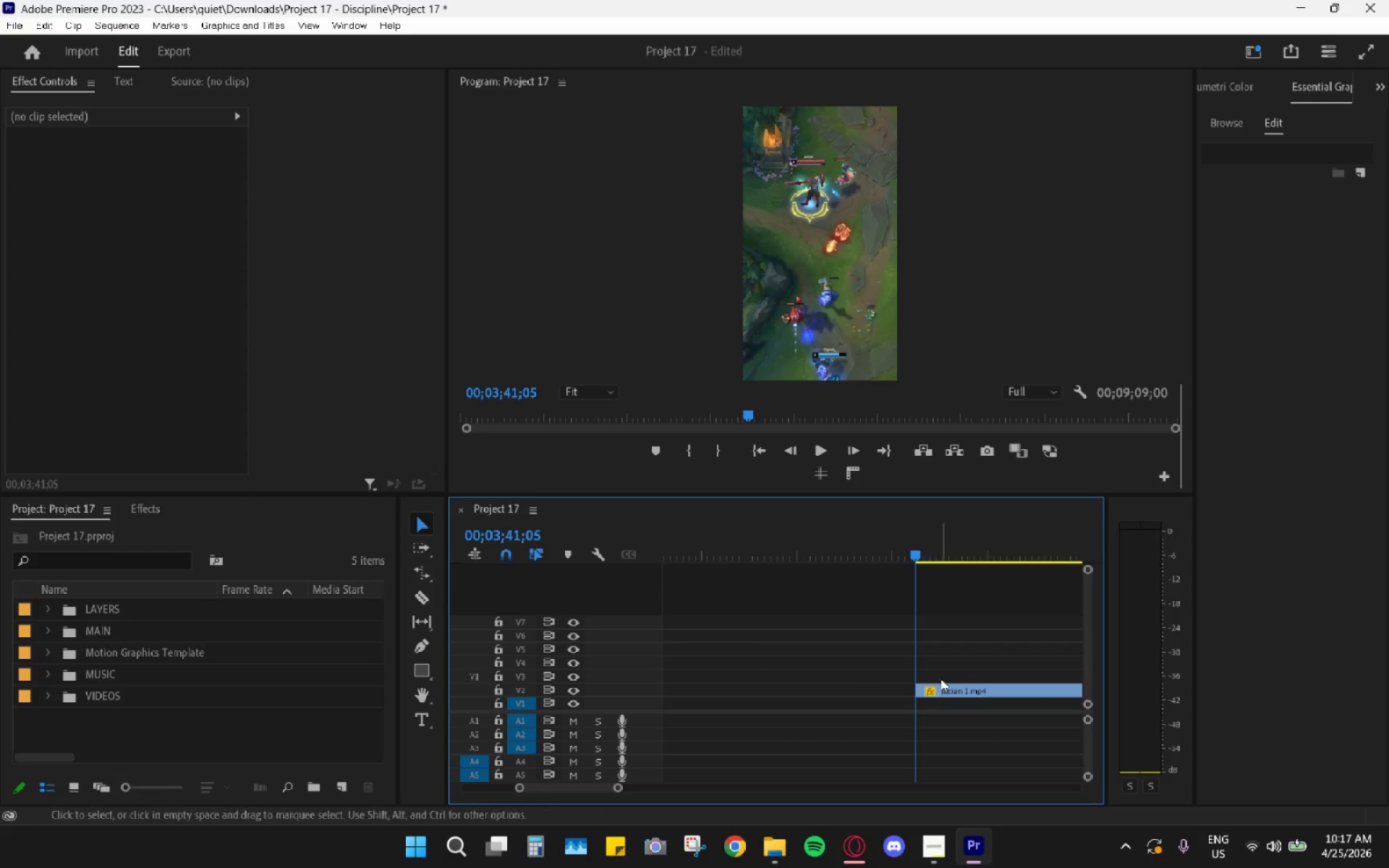 
key(Space)
 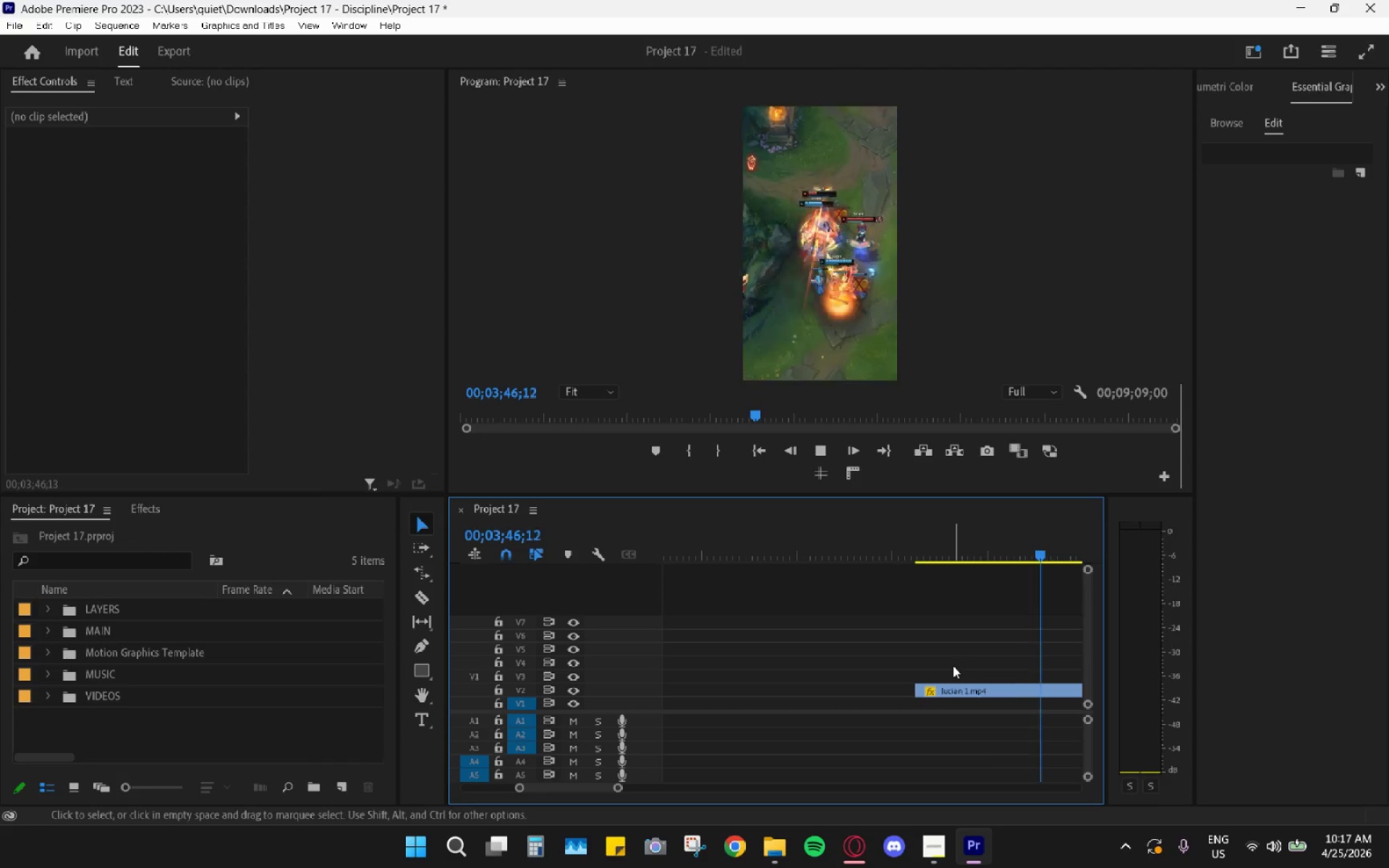 
wait(10.28)
 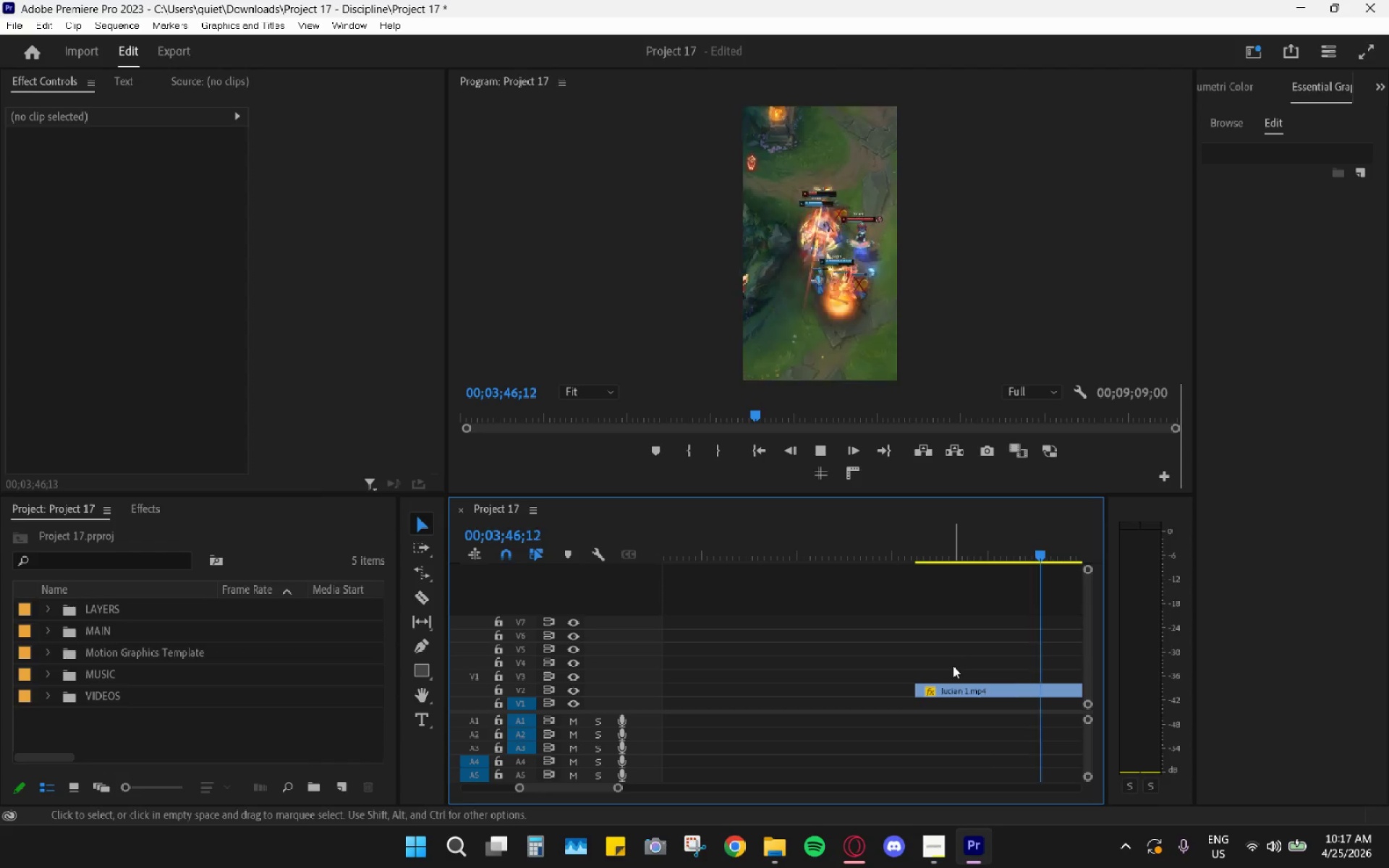 
key(Space)
 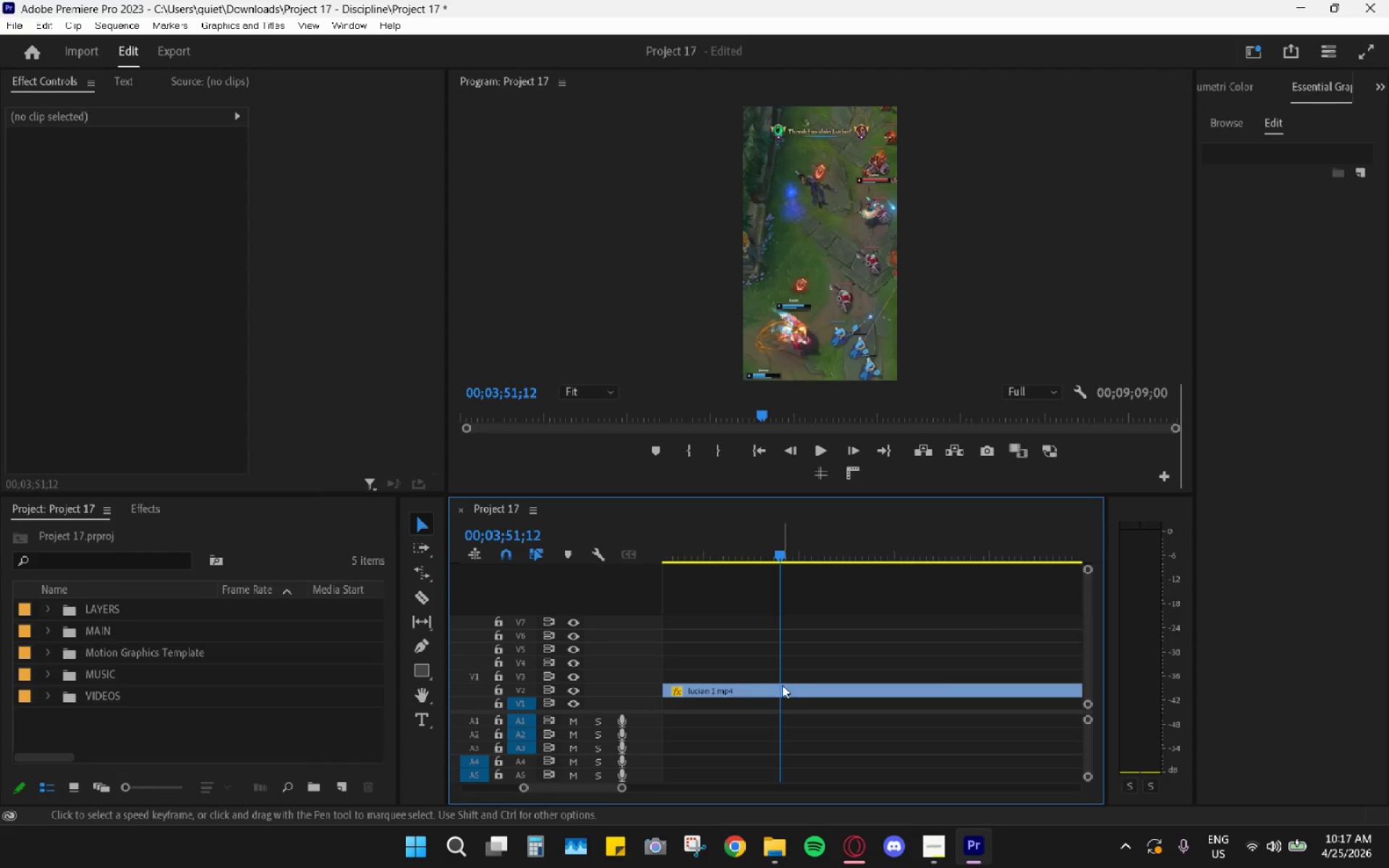 
key(Space)
 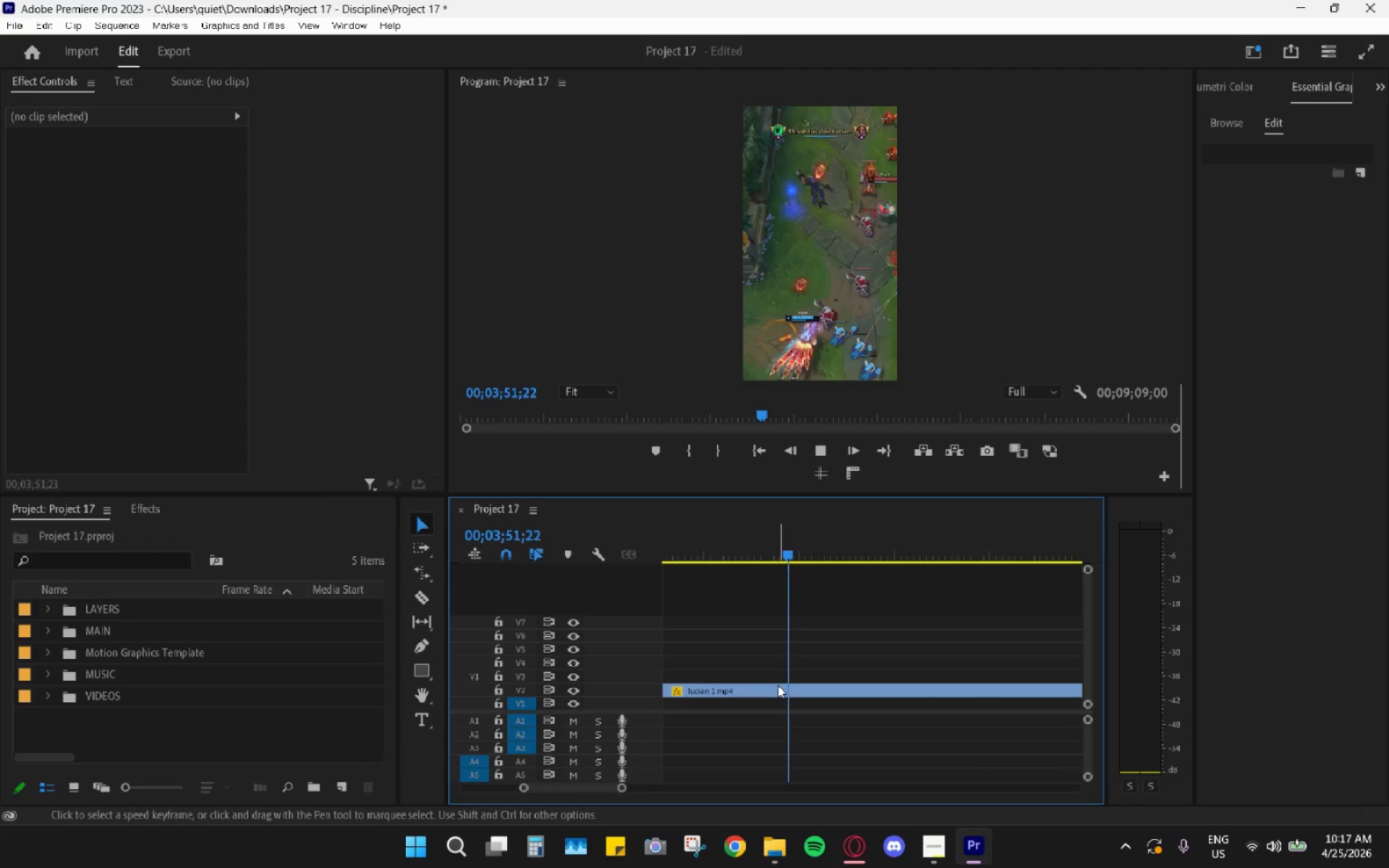 
key(Space)
 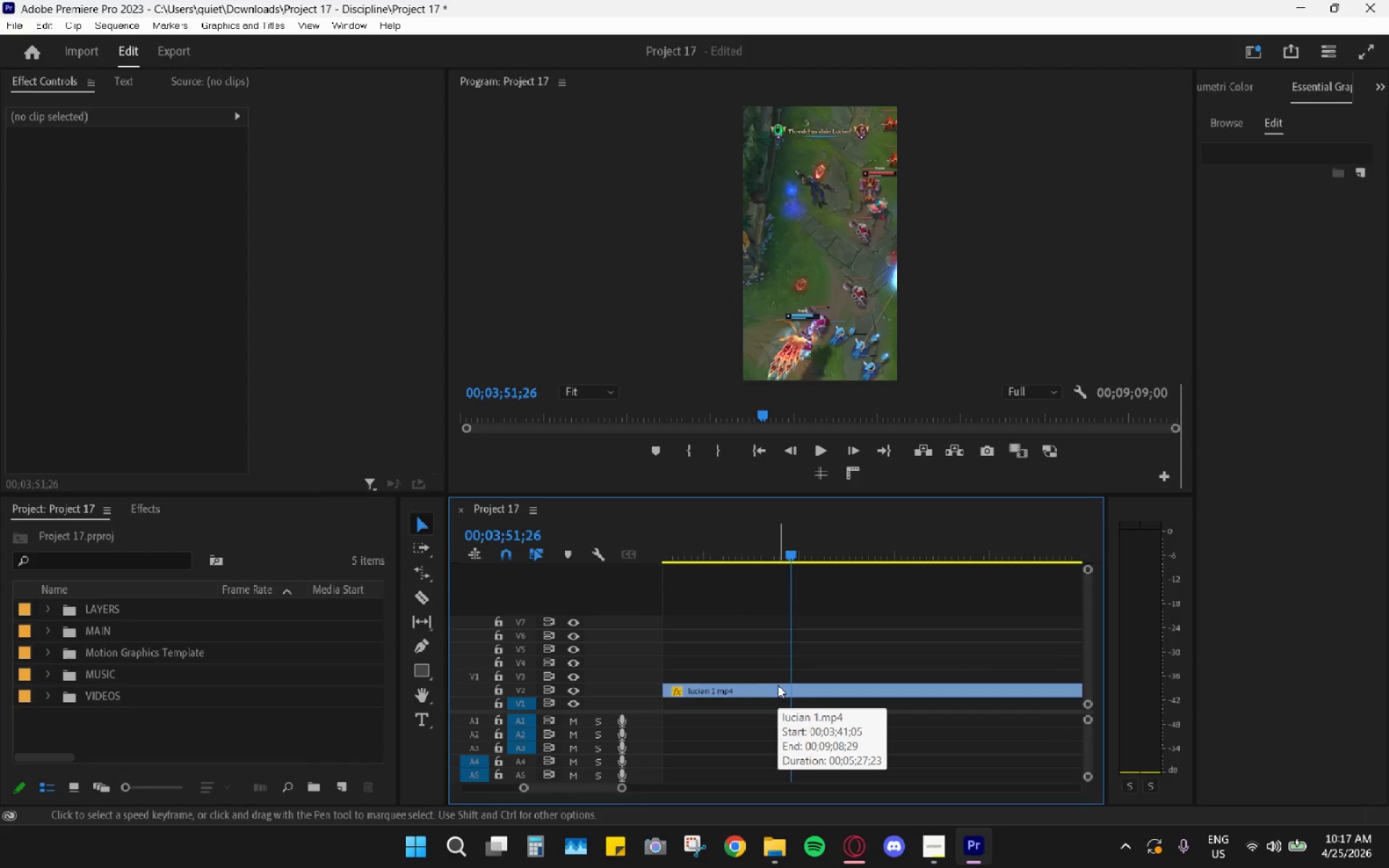 
key(C)
 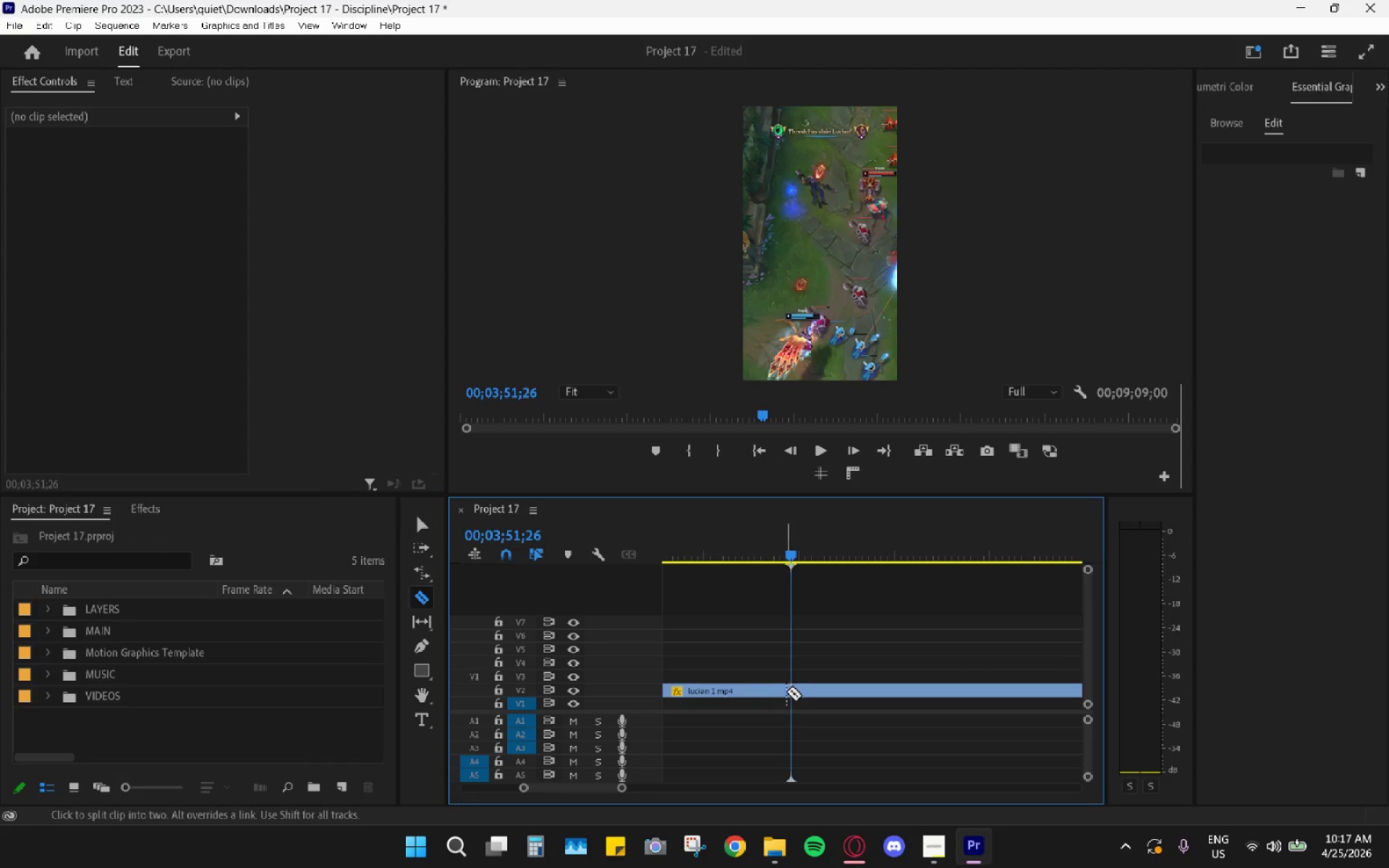 
left_click([791, 692])
 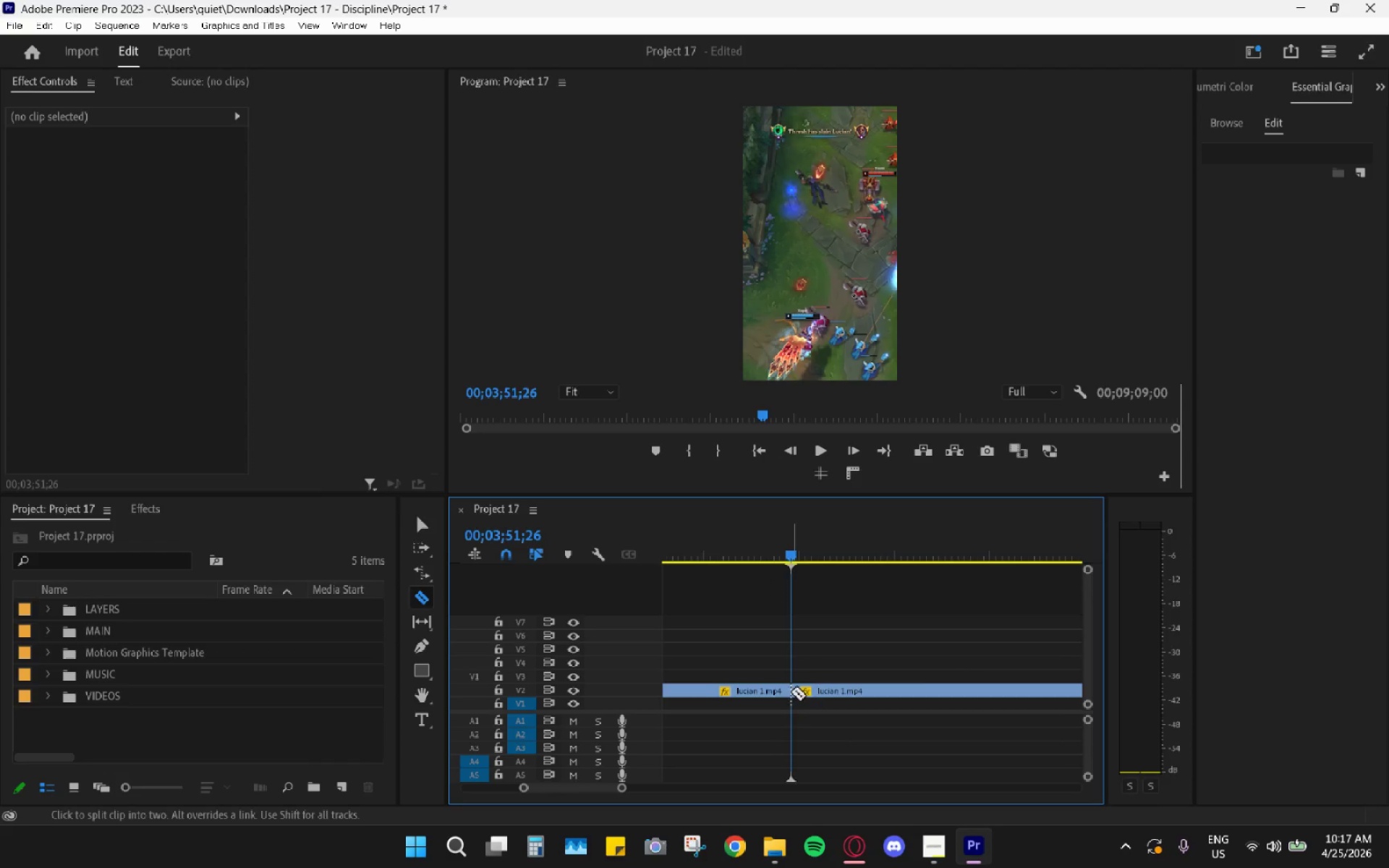 
key(V)
 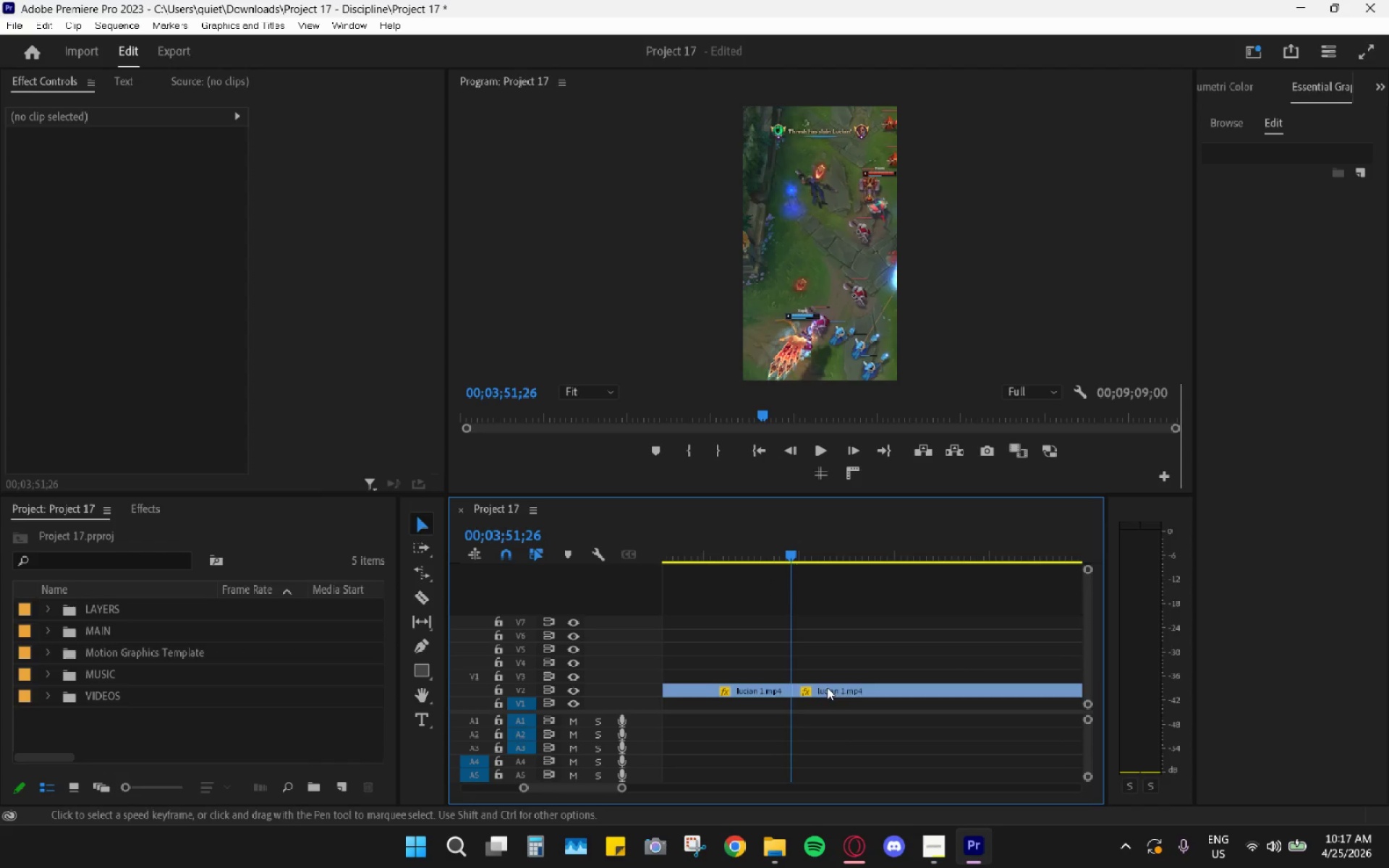 
double_click([838, 687])
 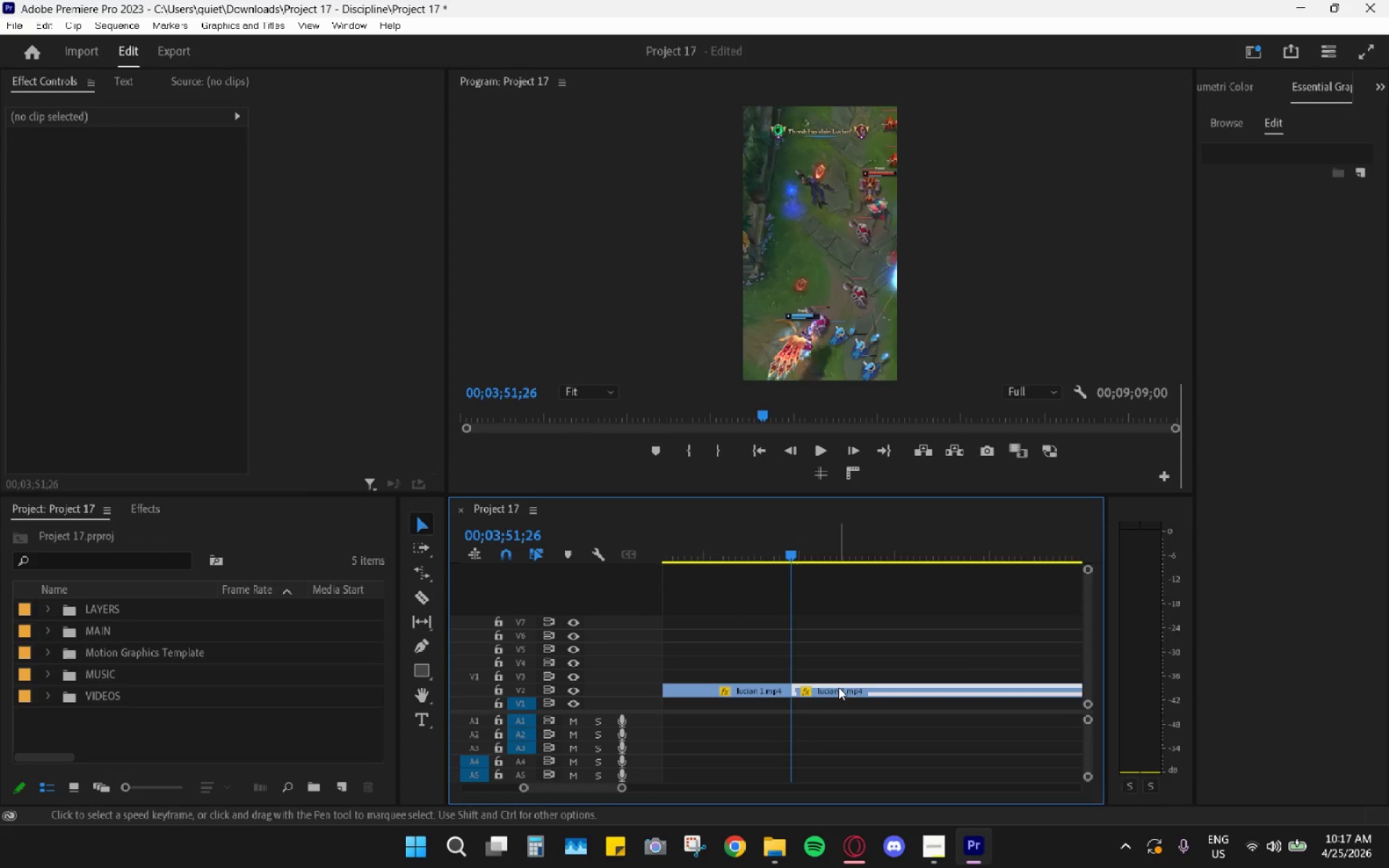 
key(H)
 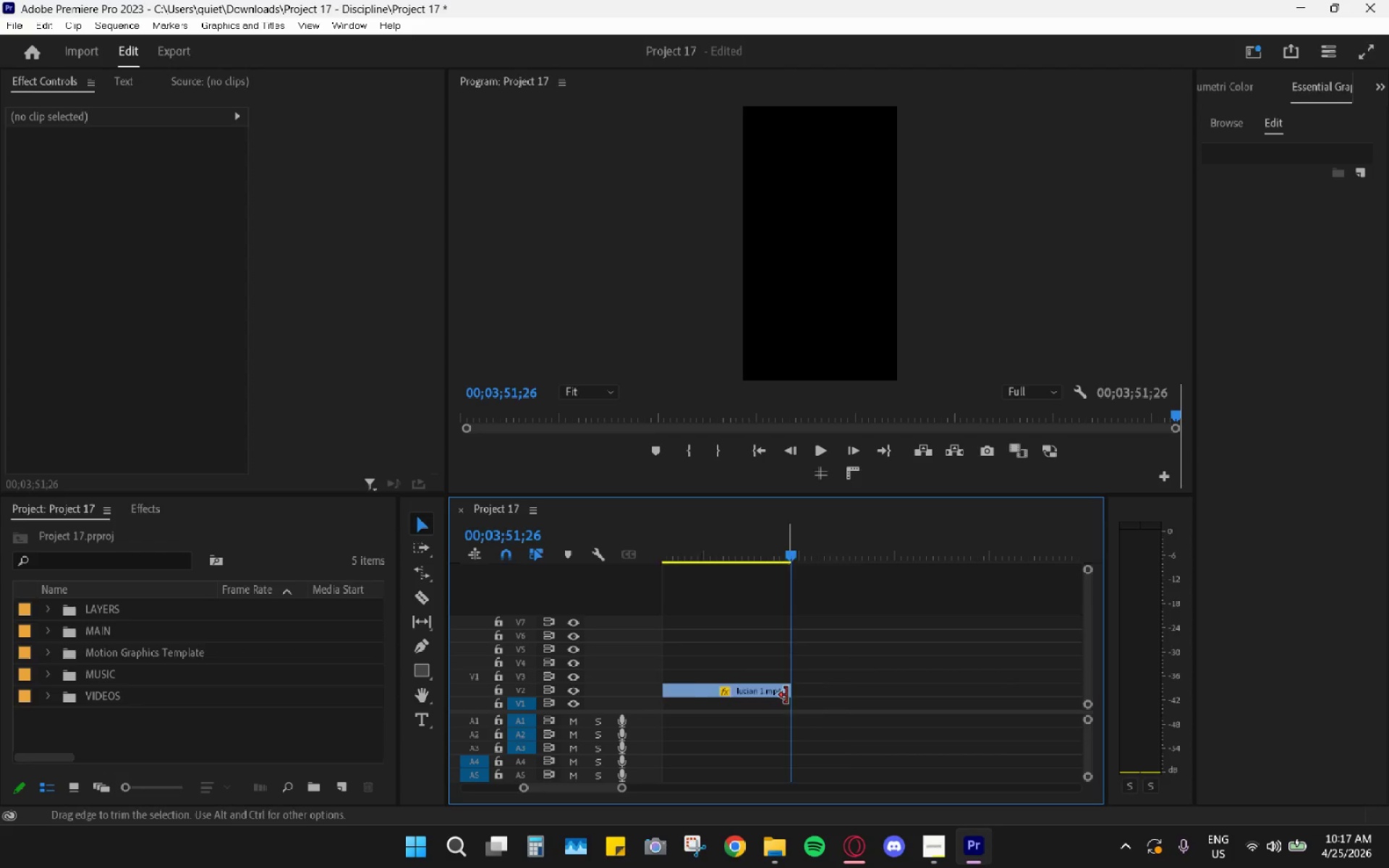 
scroll: coordinate [786, 695], scroll_direction: up, amount: 11.0
 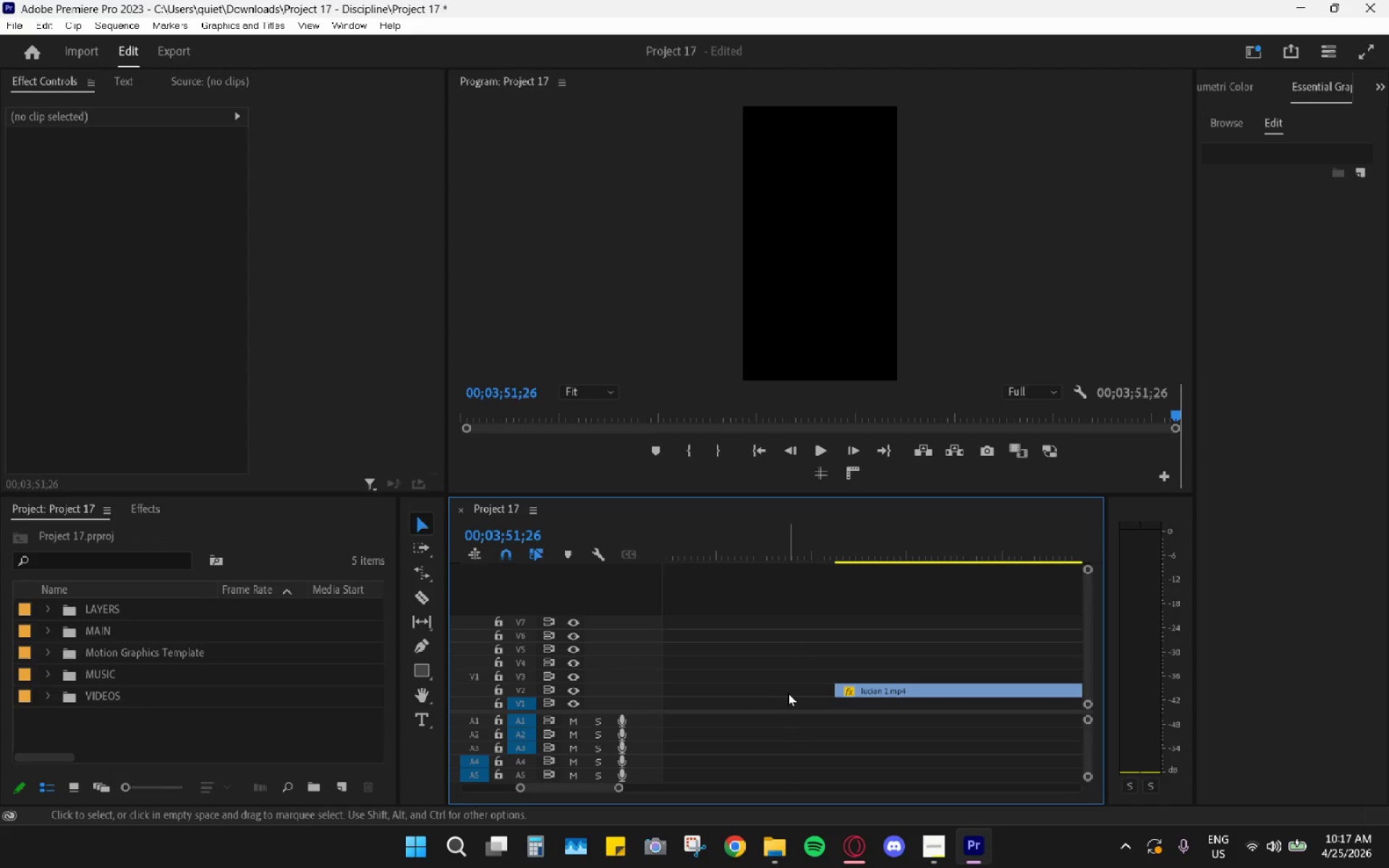 
hold_key(key=AltLeft, duration=0.8)
scroll: coordinate [824, 683], scroll_direction: down, amount: 8.0
 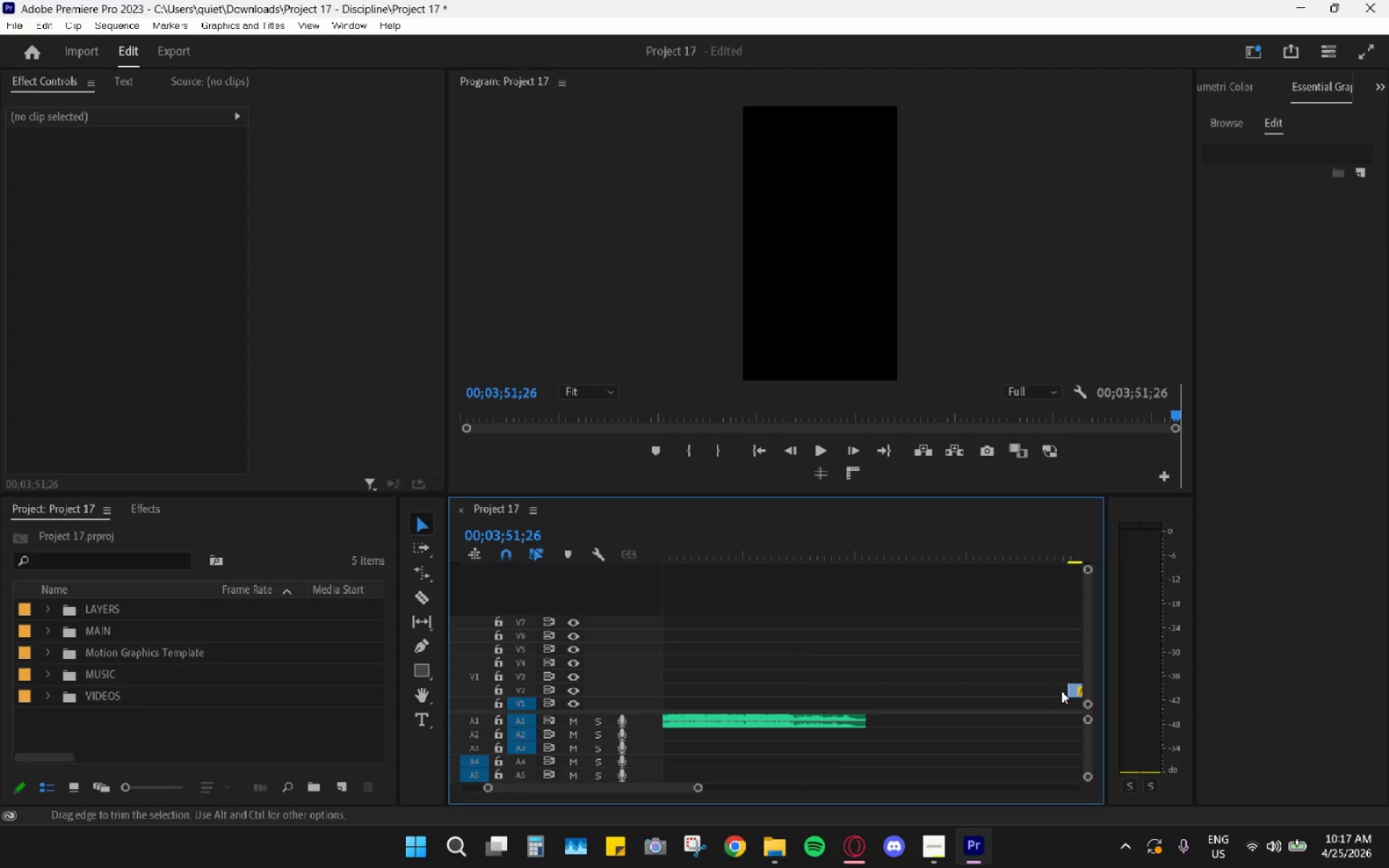 
hold_key(key=AltLeft, duration=0.38)
hold_key(key=AltLeft, duration=0.42)
scroll: coordinate [989, 689], scroll_direction: down, amount: 13.0
 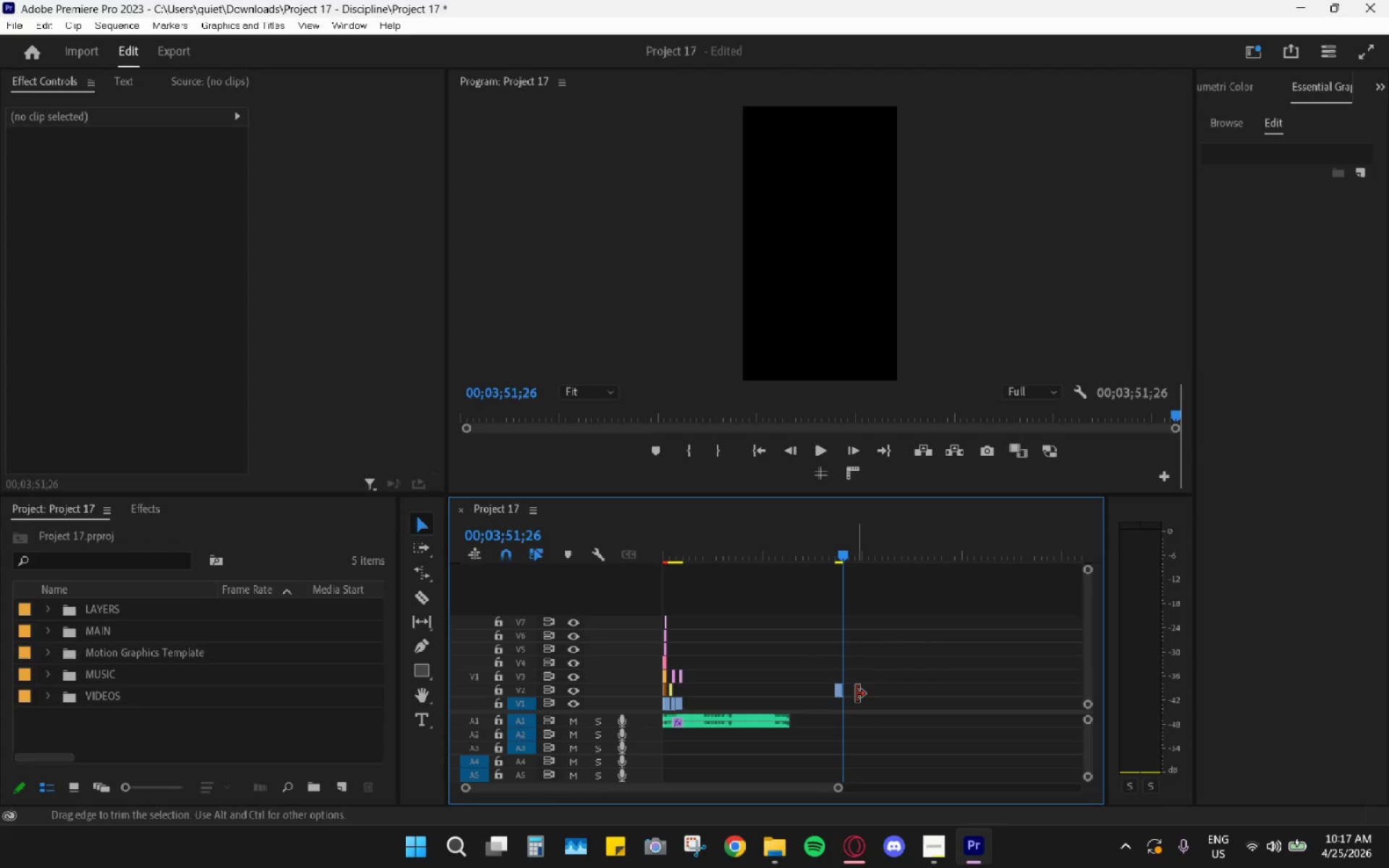 
left_click_drag(start_coordinate=[838, 692], to_coordinate=[690, 703])
 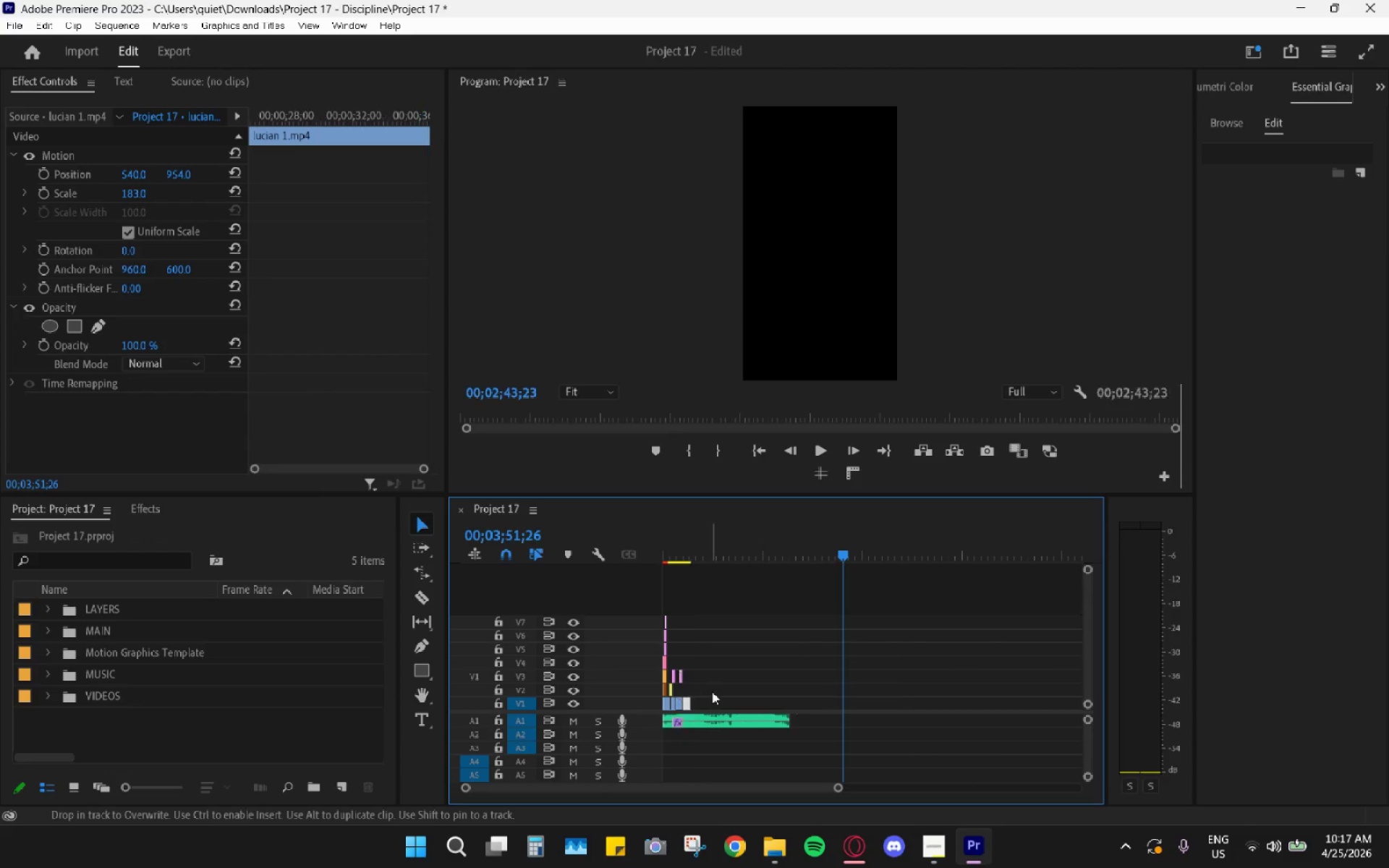 
hold_key(key=AltLeft, duration=0.53)
hold_key(key=AltLeft, duration=0.36)
scroll: coordinate [718, 684], scroll_direction: up, amount: 37.0
 